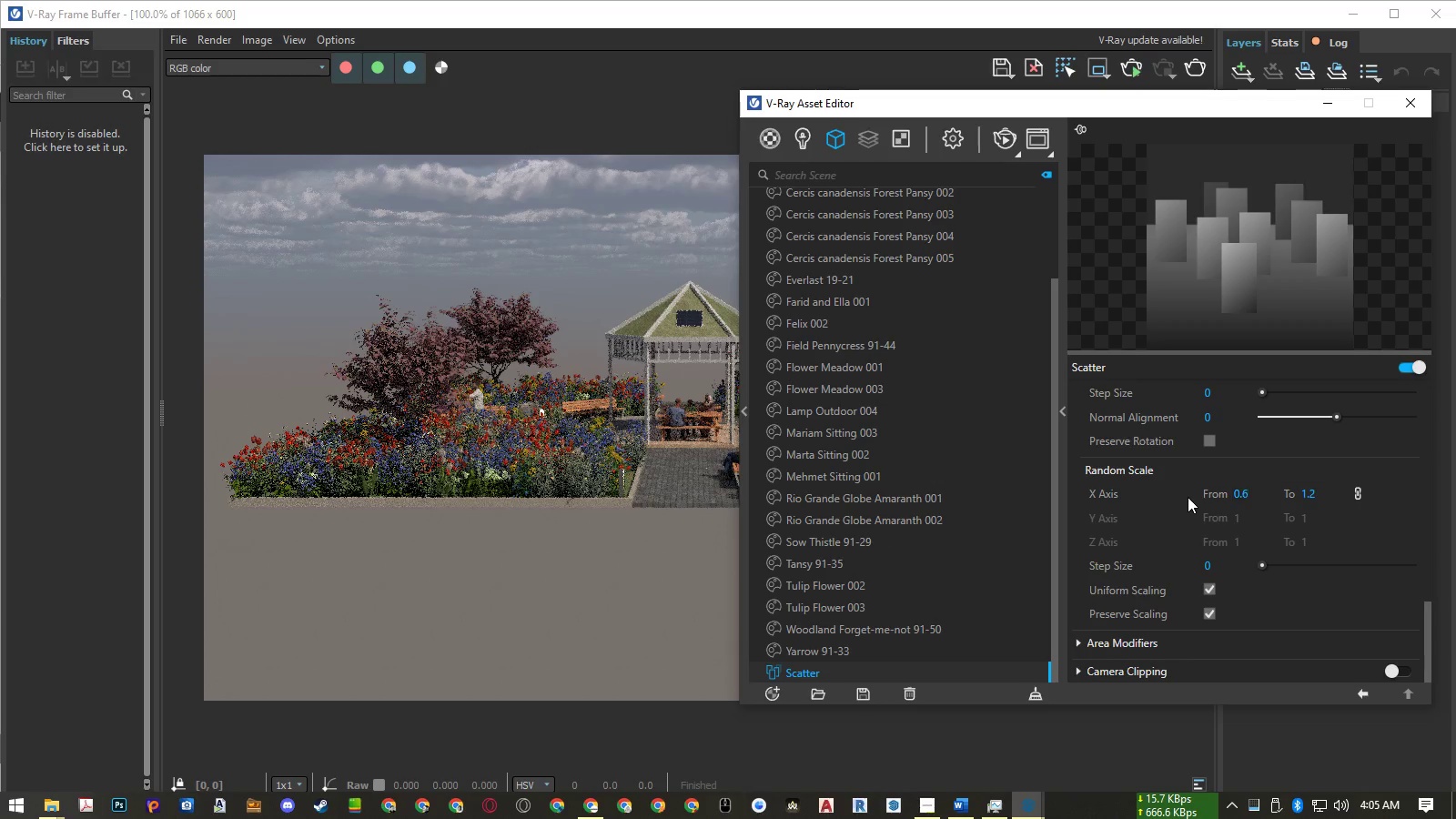 
key(NumpadEnter)
 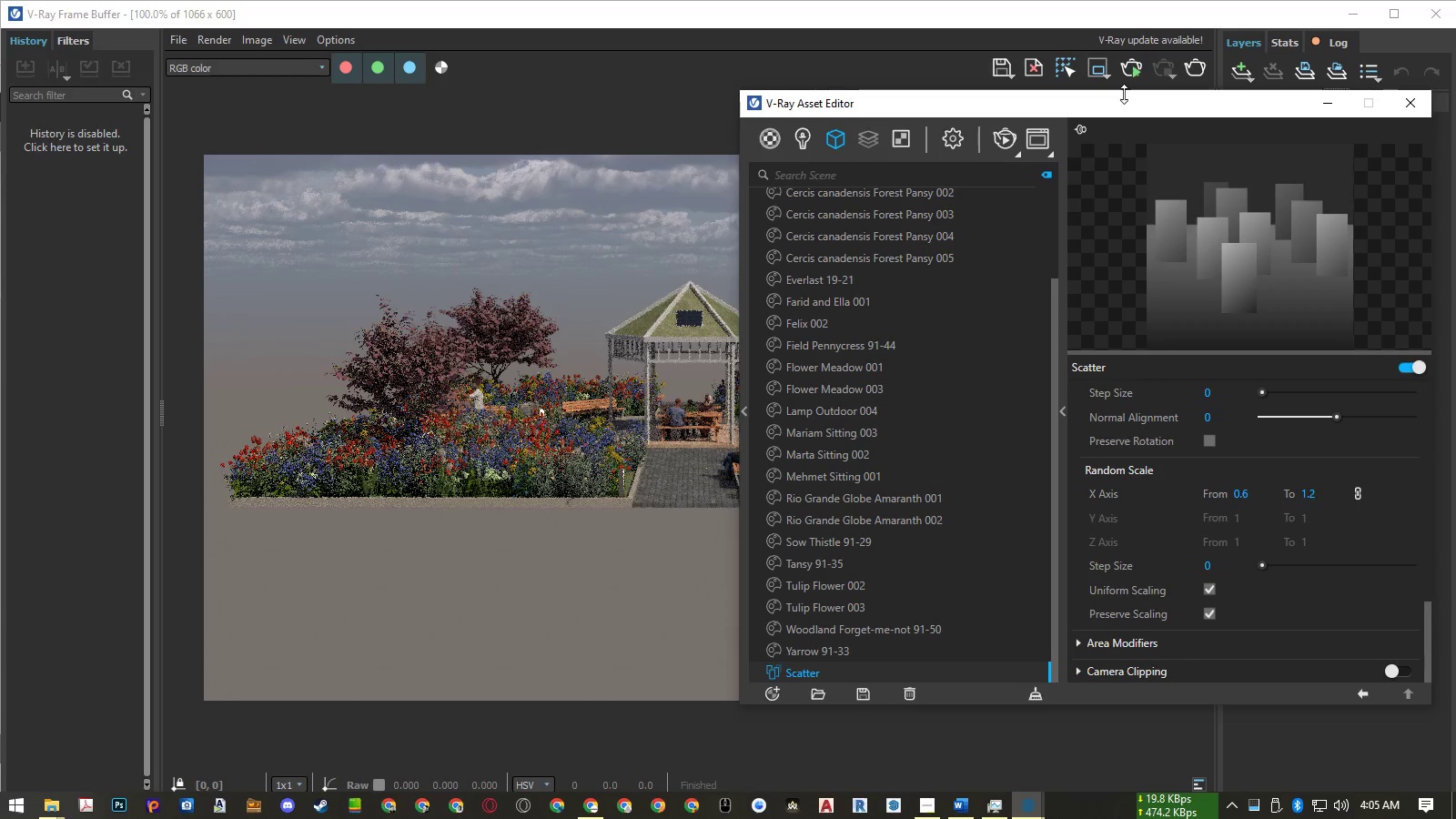 
left_click([1133, 69])
 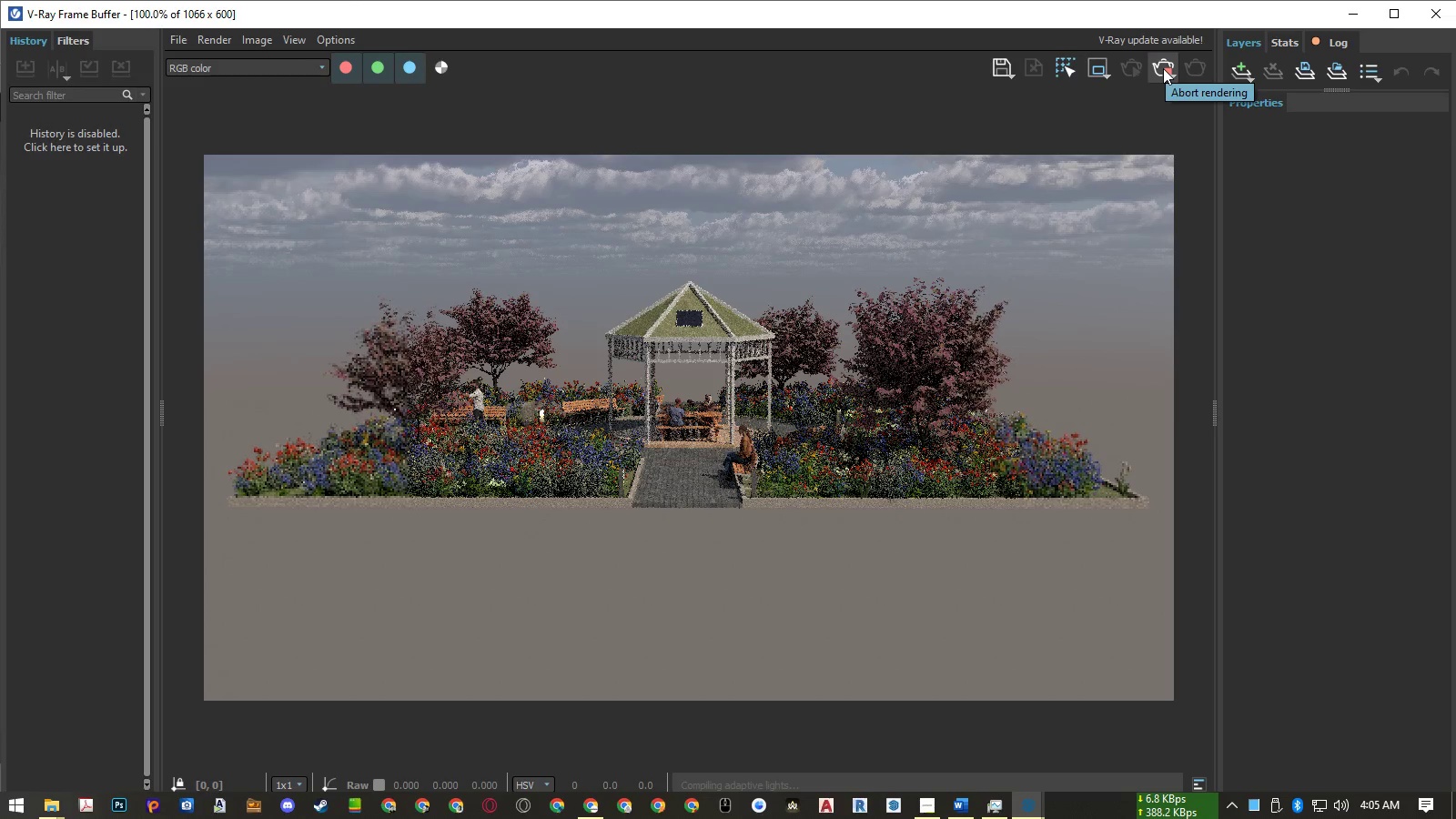 
wait(20.94)
 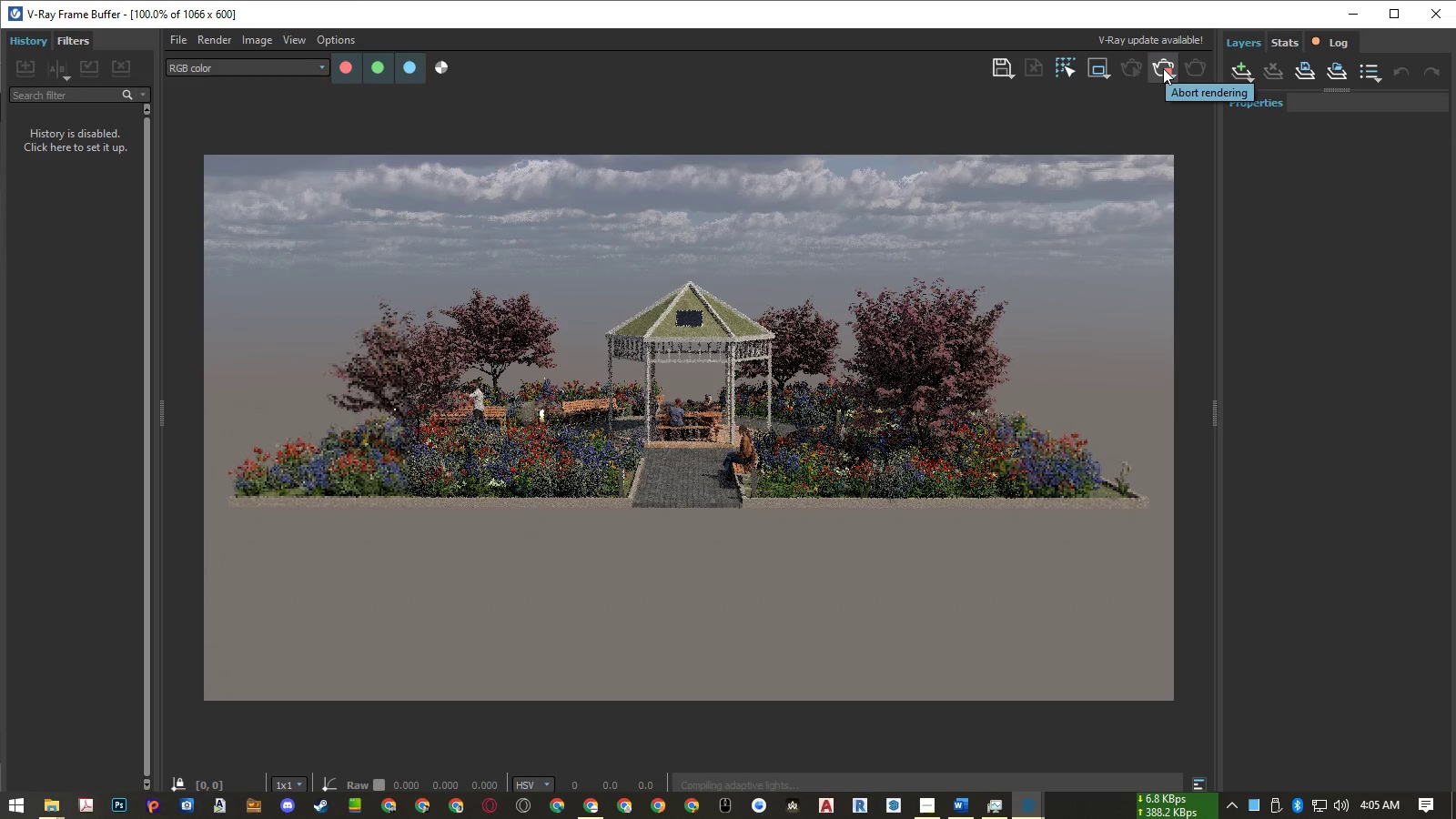 
left_click([1163, 68])
 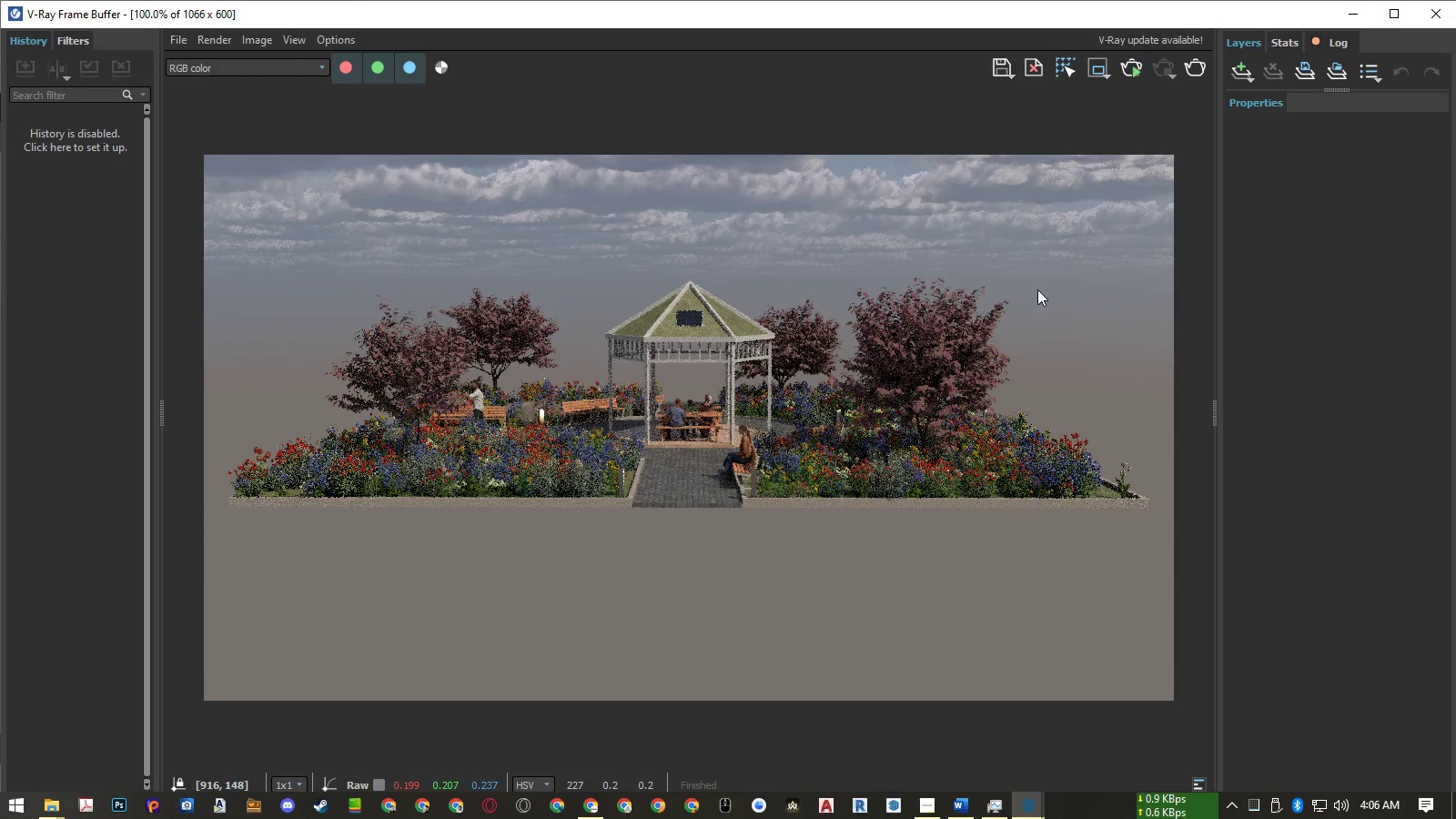 
wait(5.58)
 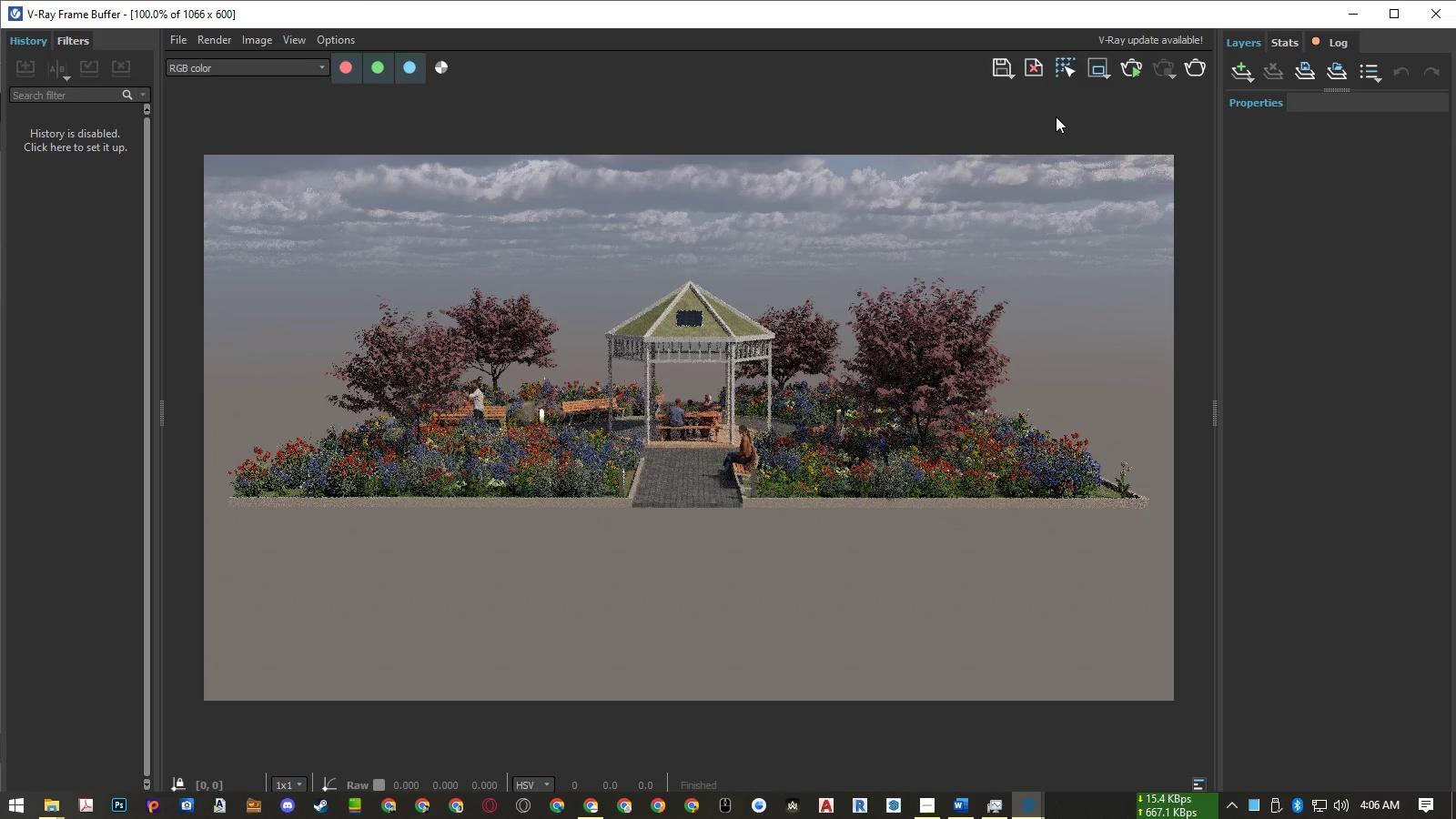 
left_click([1443, 21])
 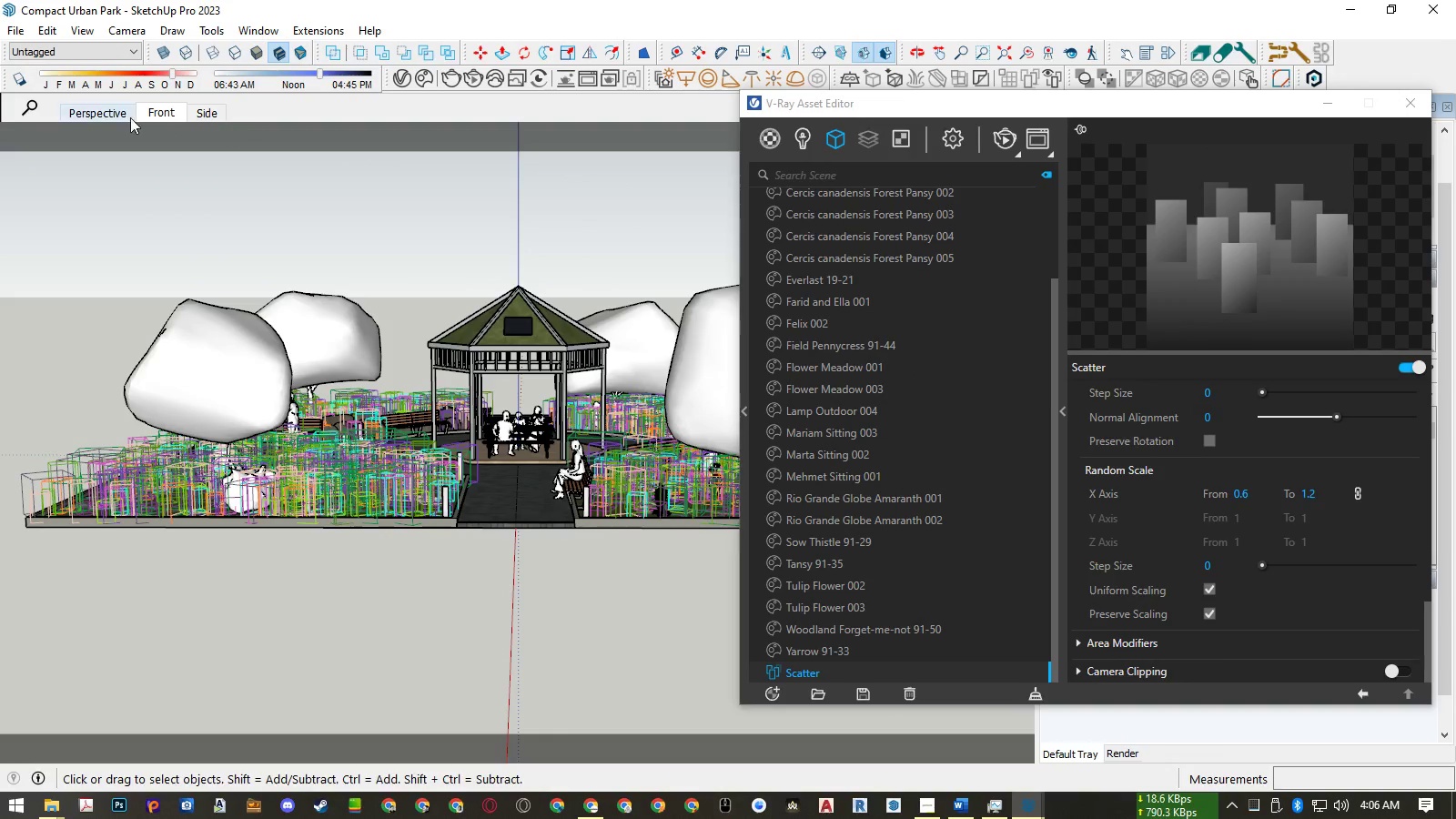 
left_click([115, 115])
 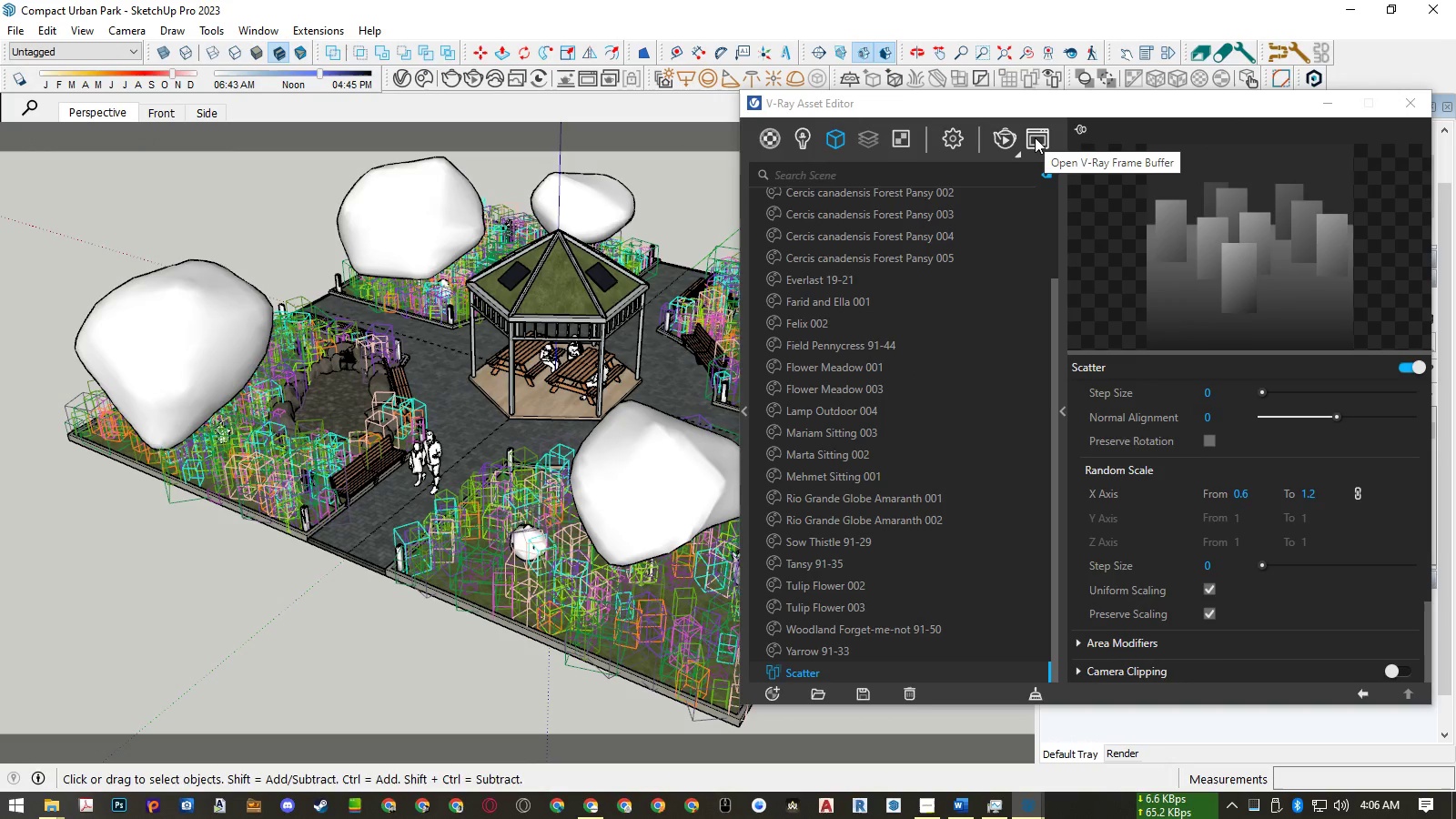 
wait(5.73)
 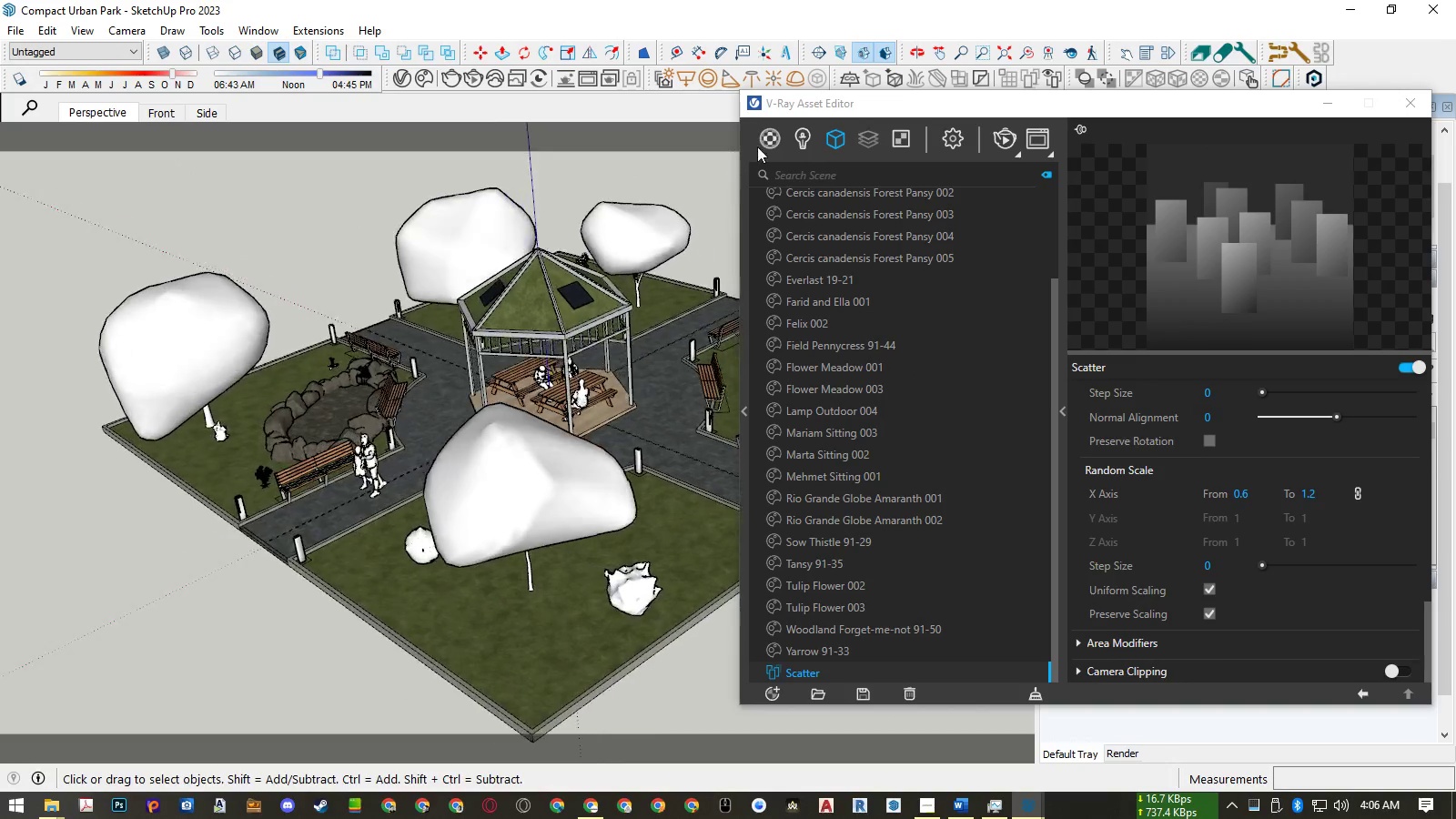 
scroll: coordinate [1303, 463], scroll_direction: up, amount: 9.0
 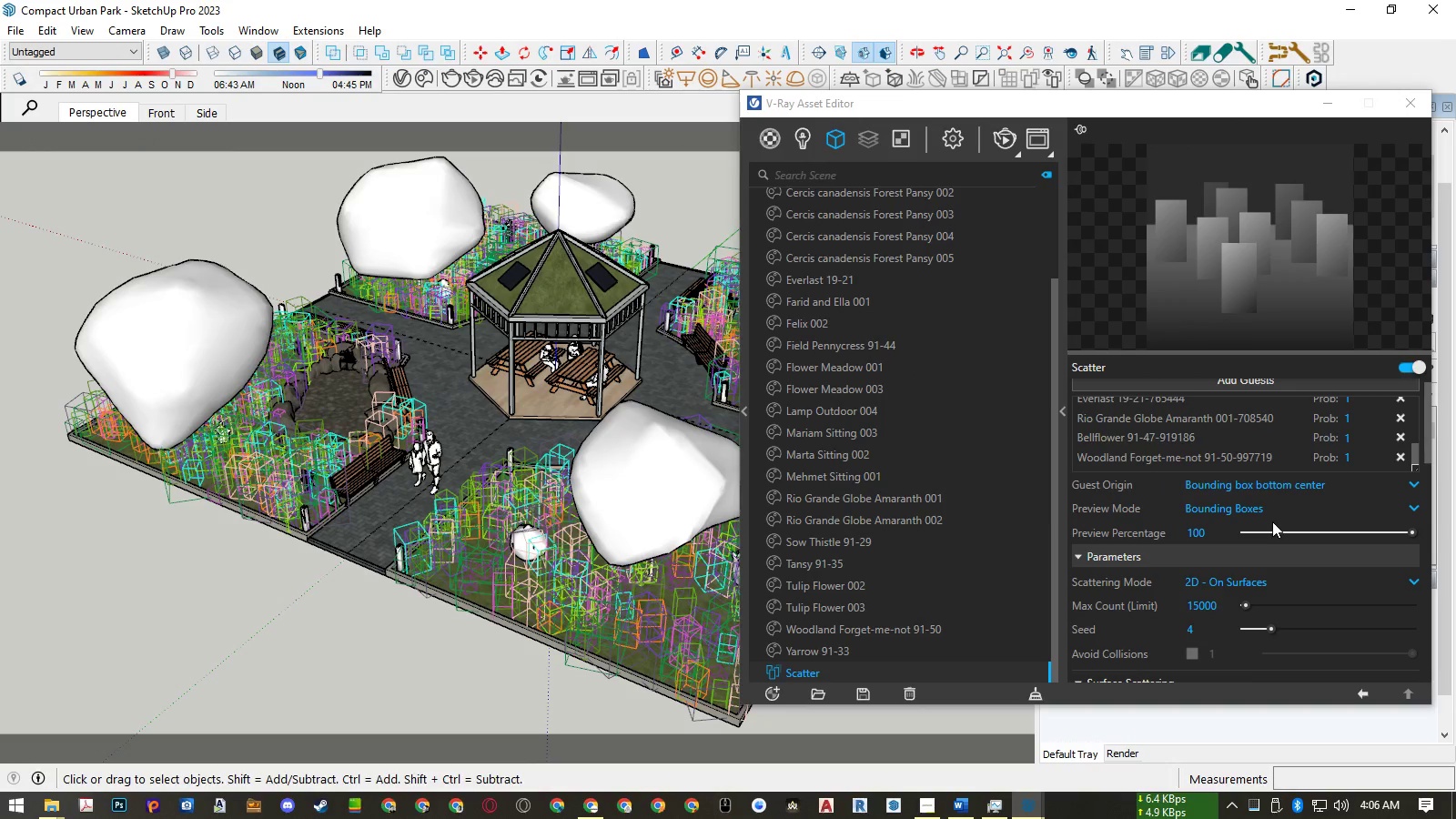 
left_click([1269, 512])
 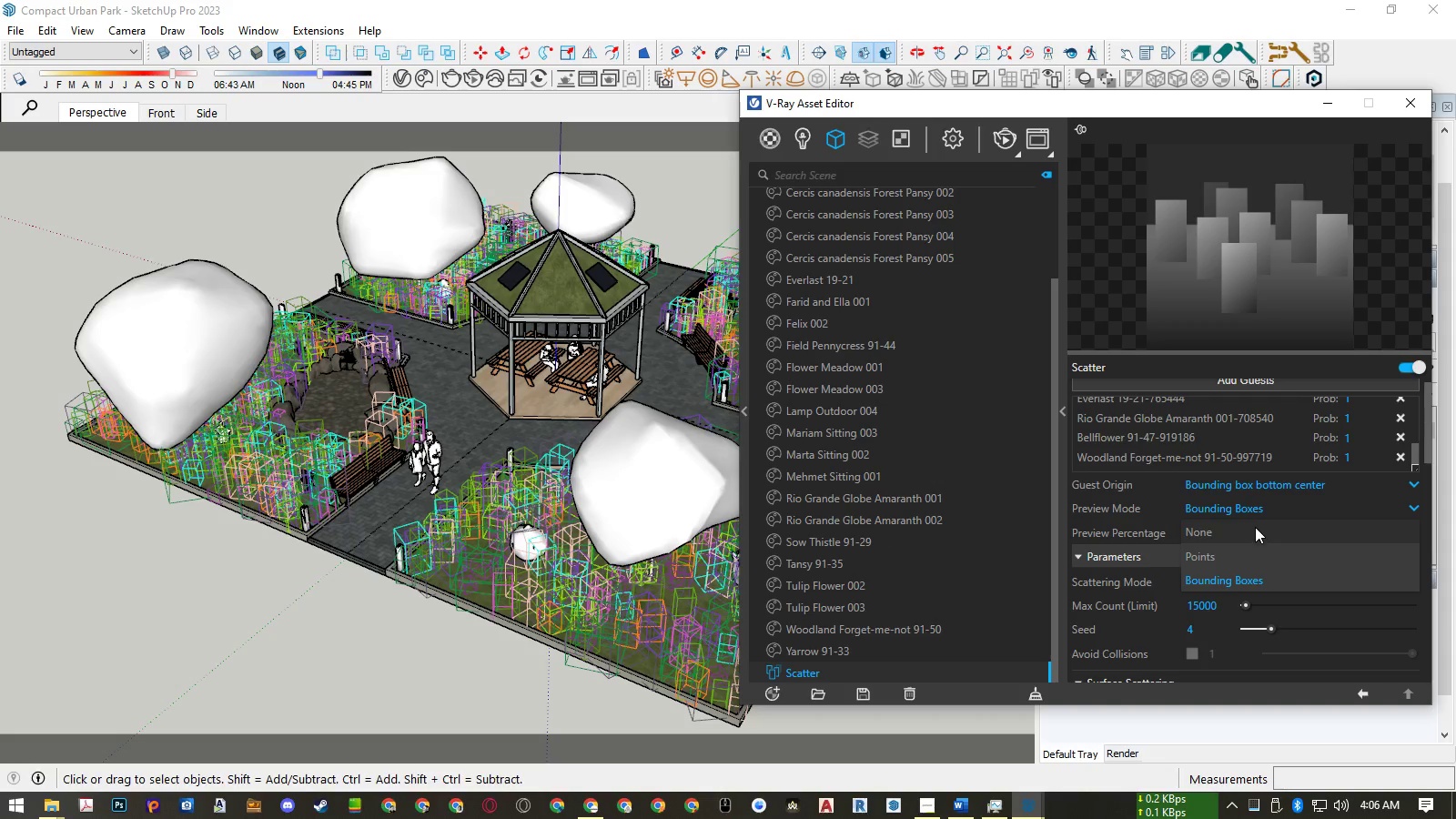 
left_click([1254, 527])
 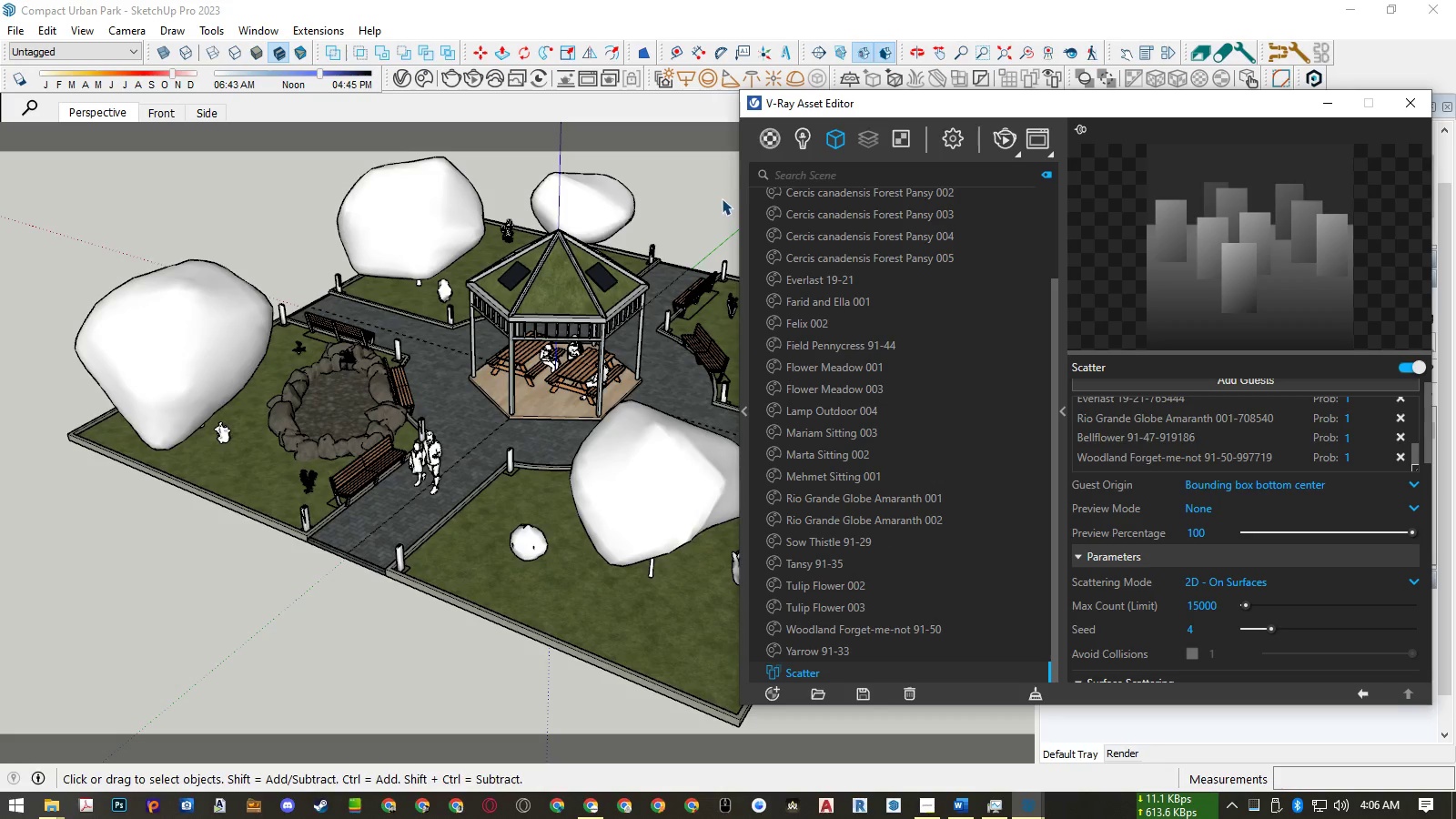 
left_click([712, 189])
 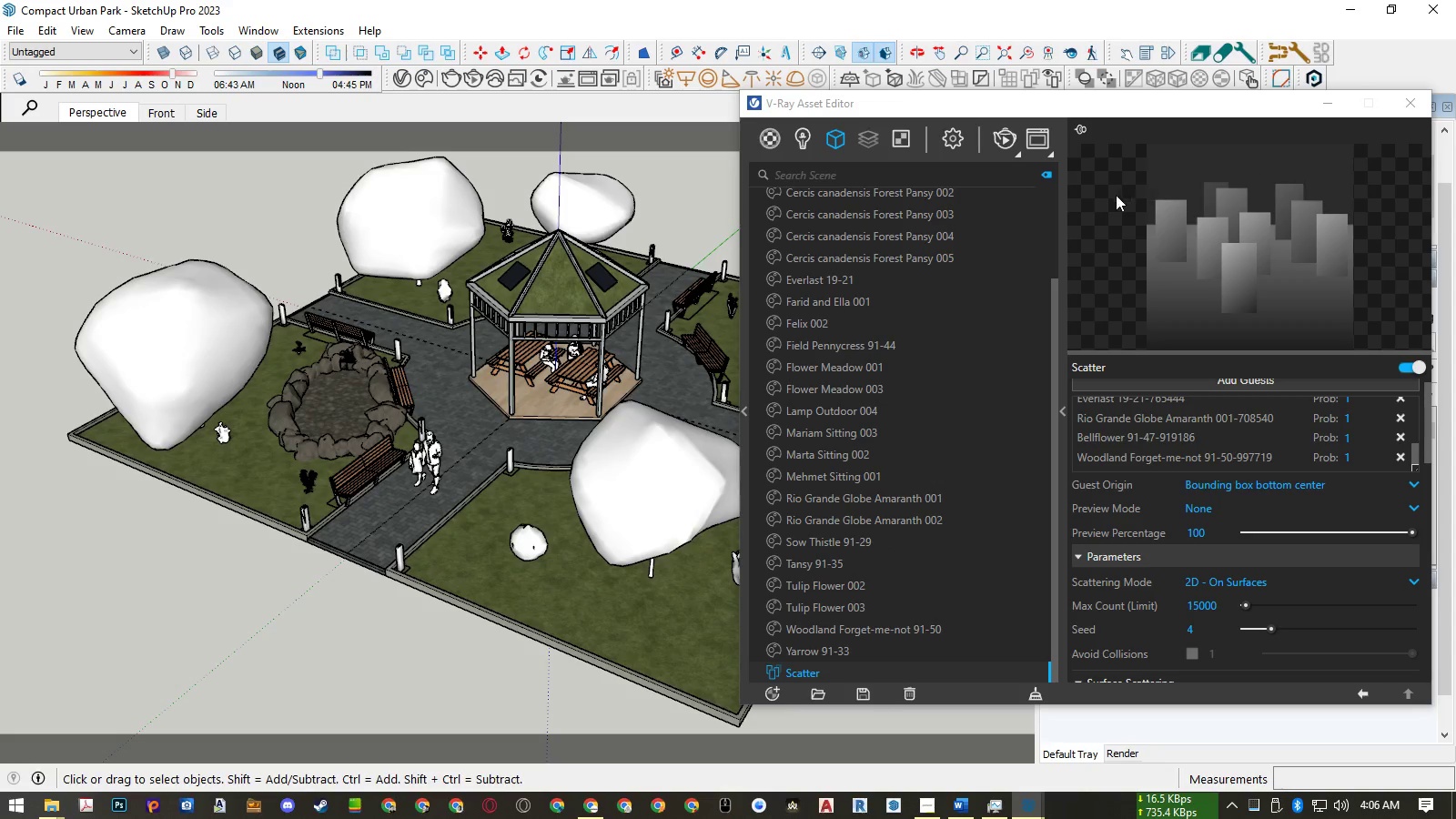 
left_click([1063, 221])
 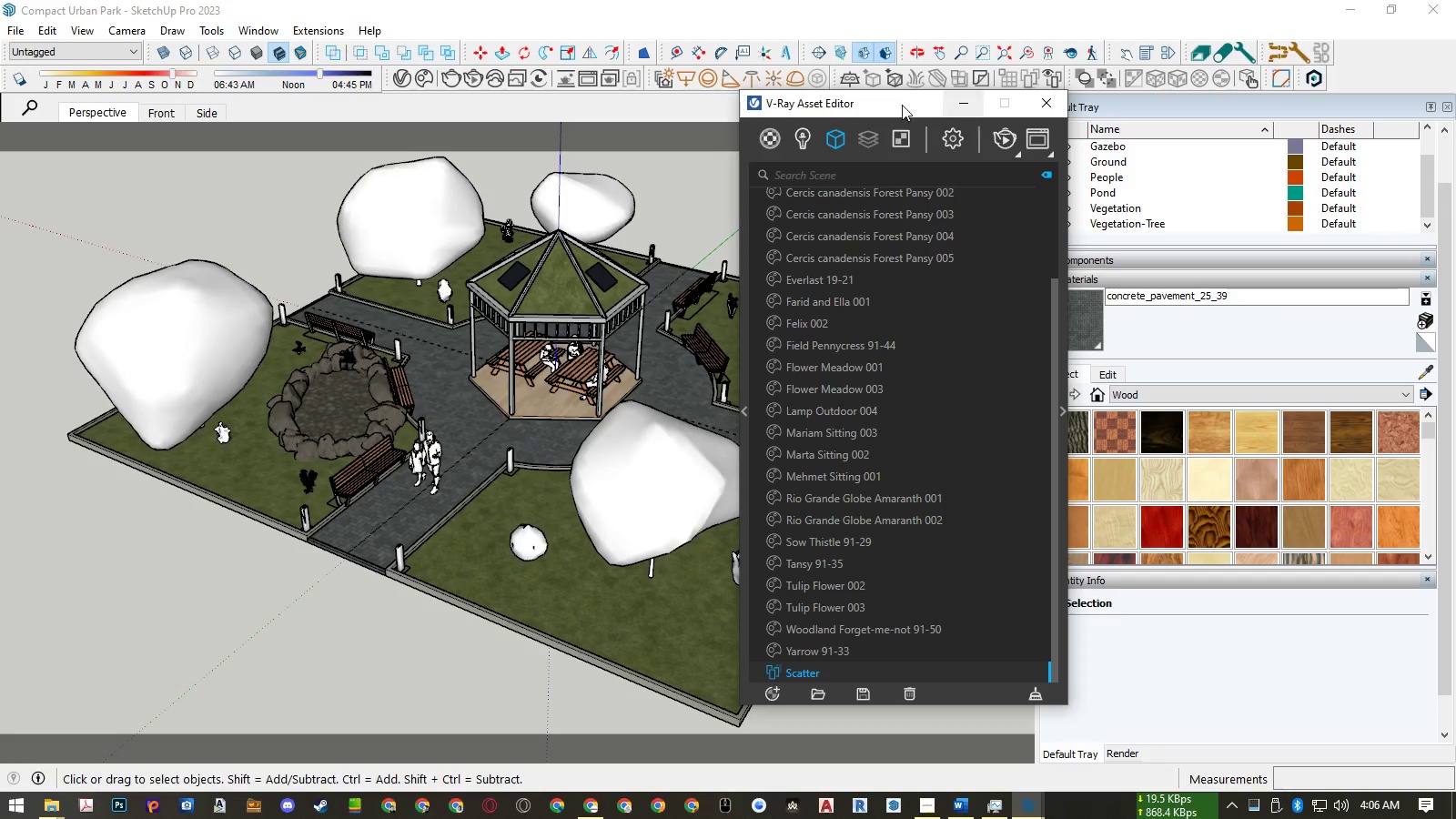 
left_click_drag(start_coordinate=[900, 104], to_coordinate=[1192, 126])
 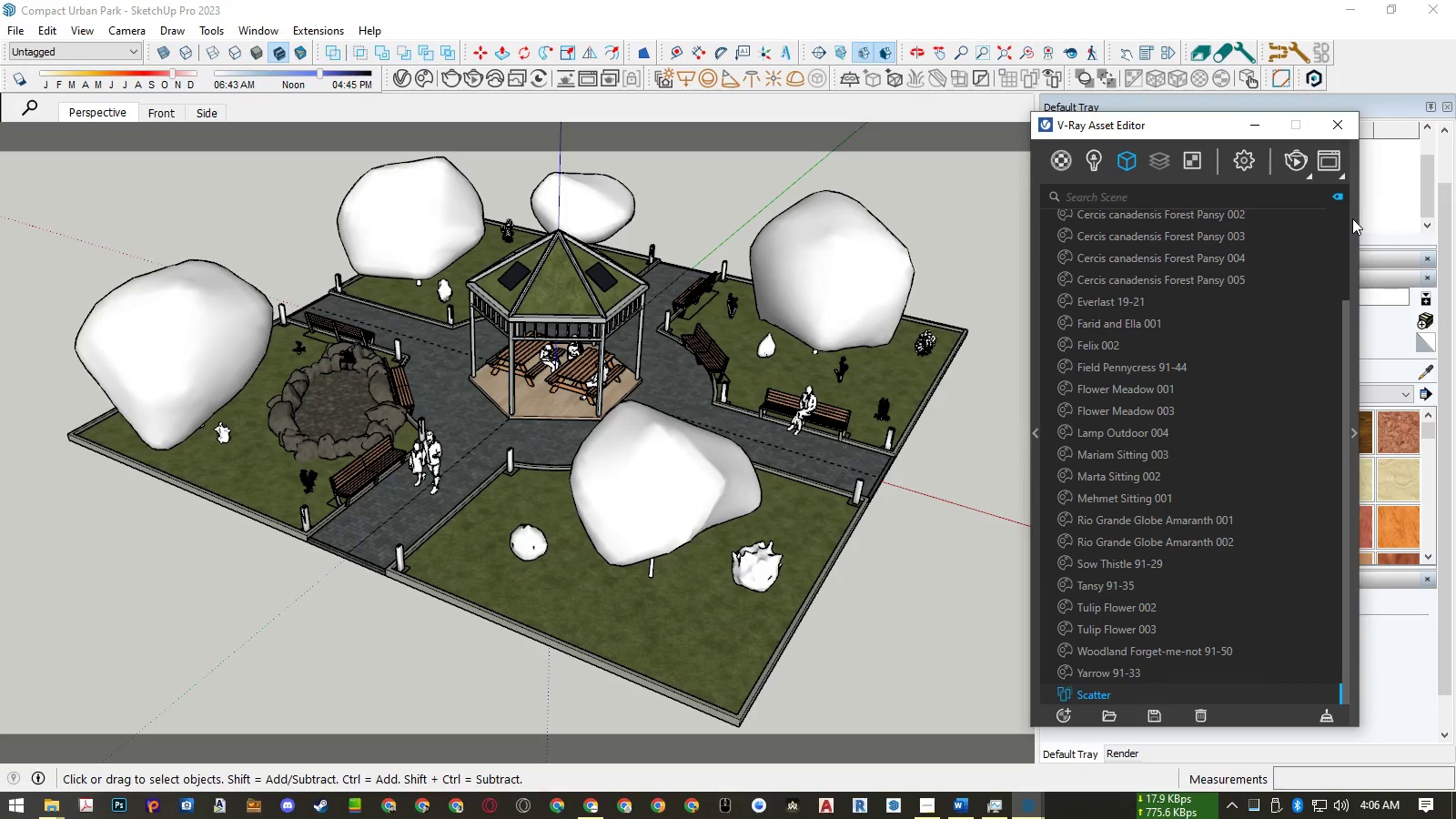 
left_click([1352, 220])
 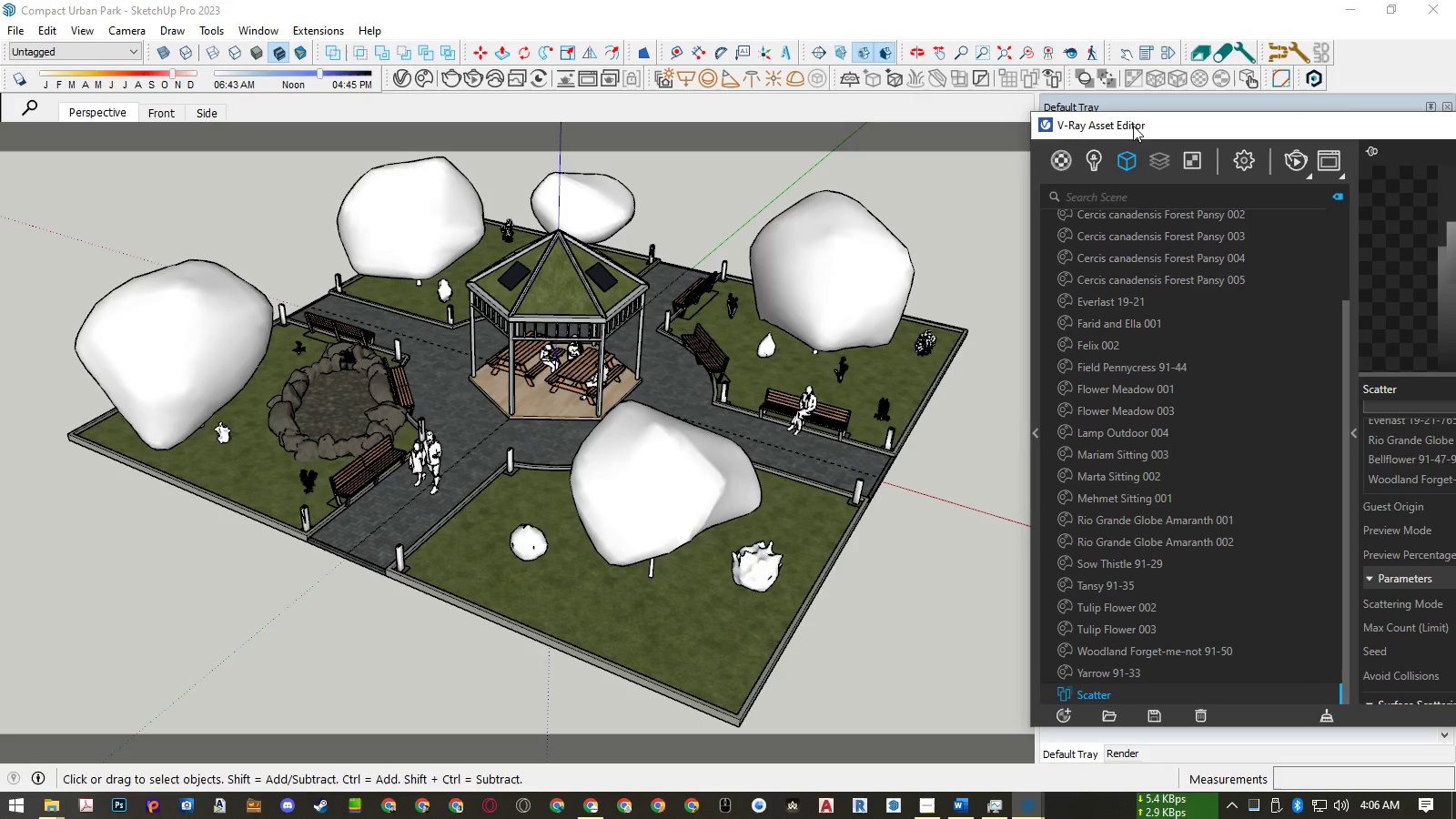 
left_click_drag(start_coordinate=[1133, 126], to_coordinate=[1148, 124])
 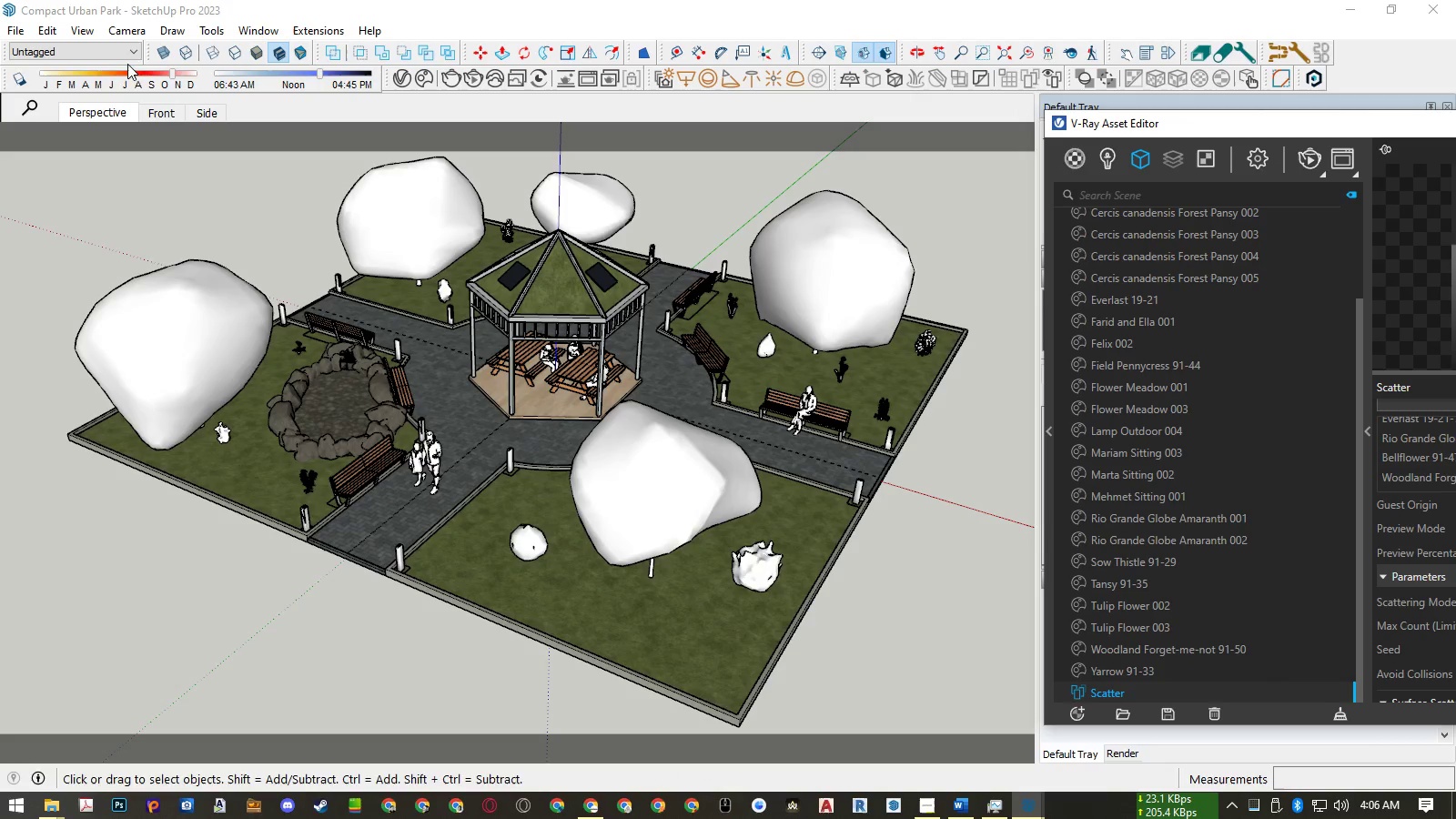 
left_click([15, 29])
 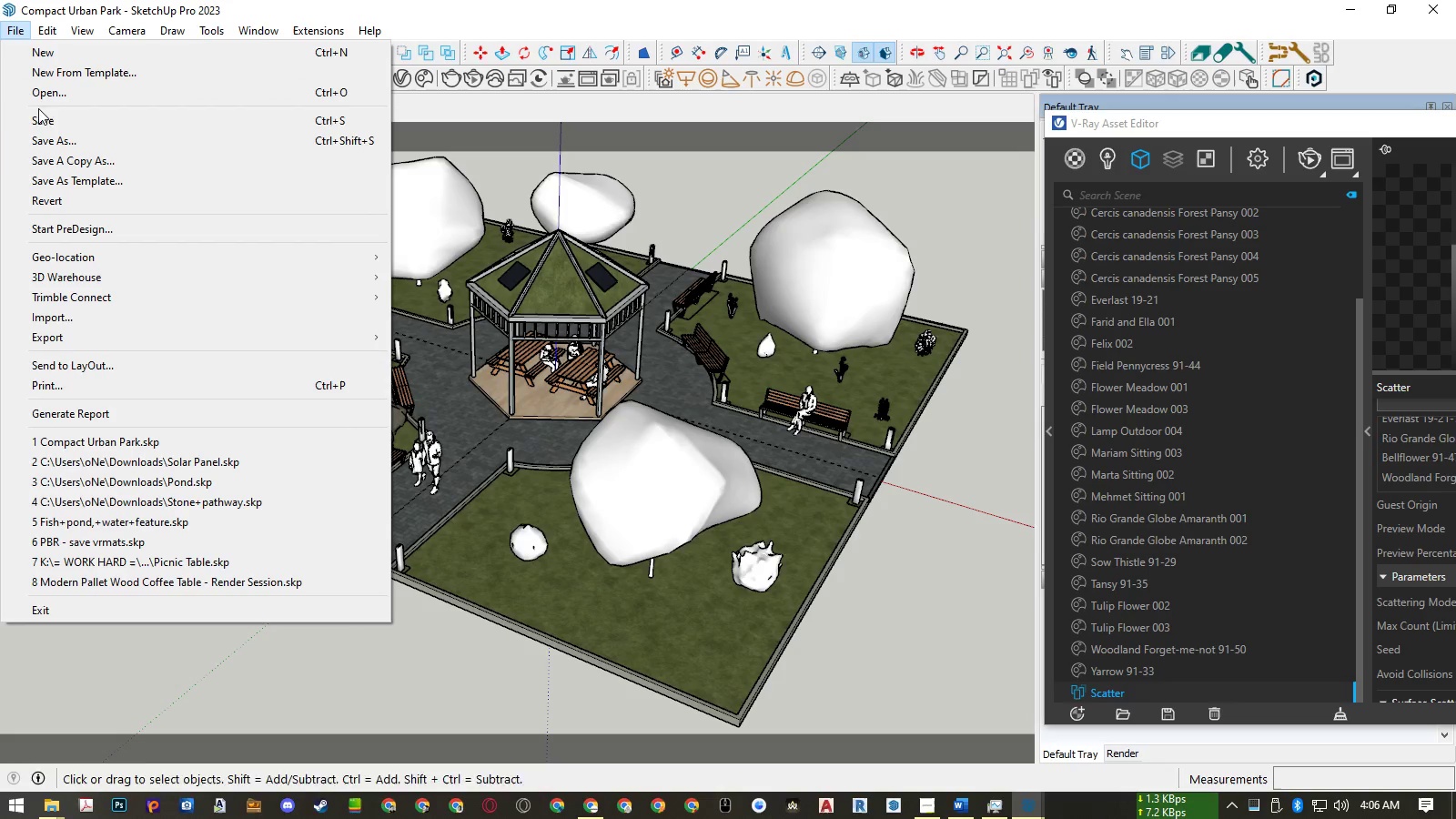 
left_click([39, 110])
 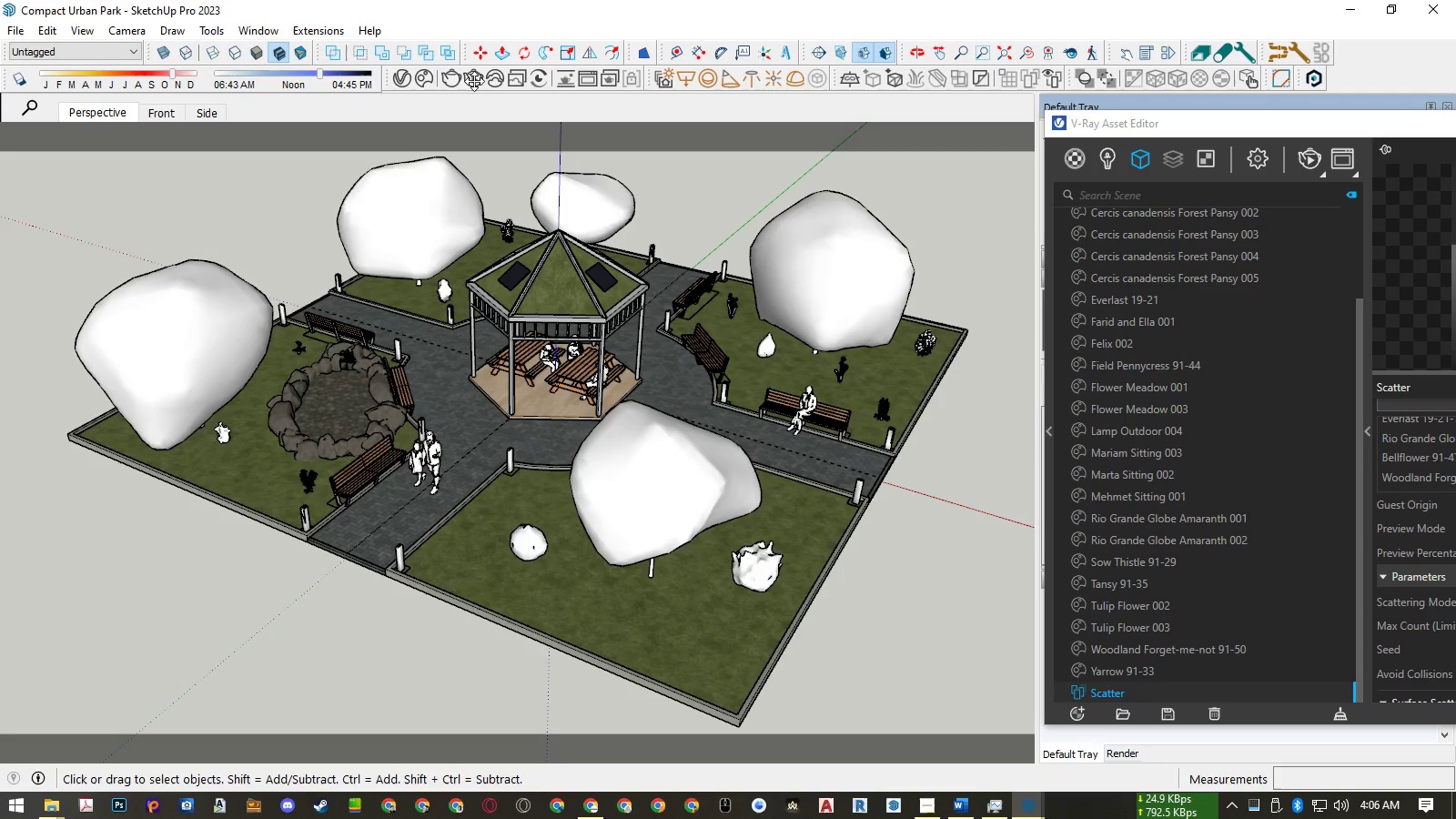 
left_click([476, 83])
 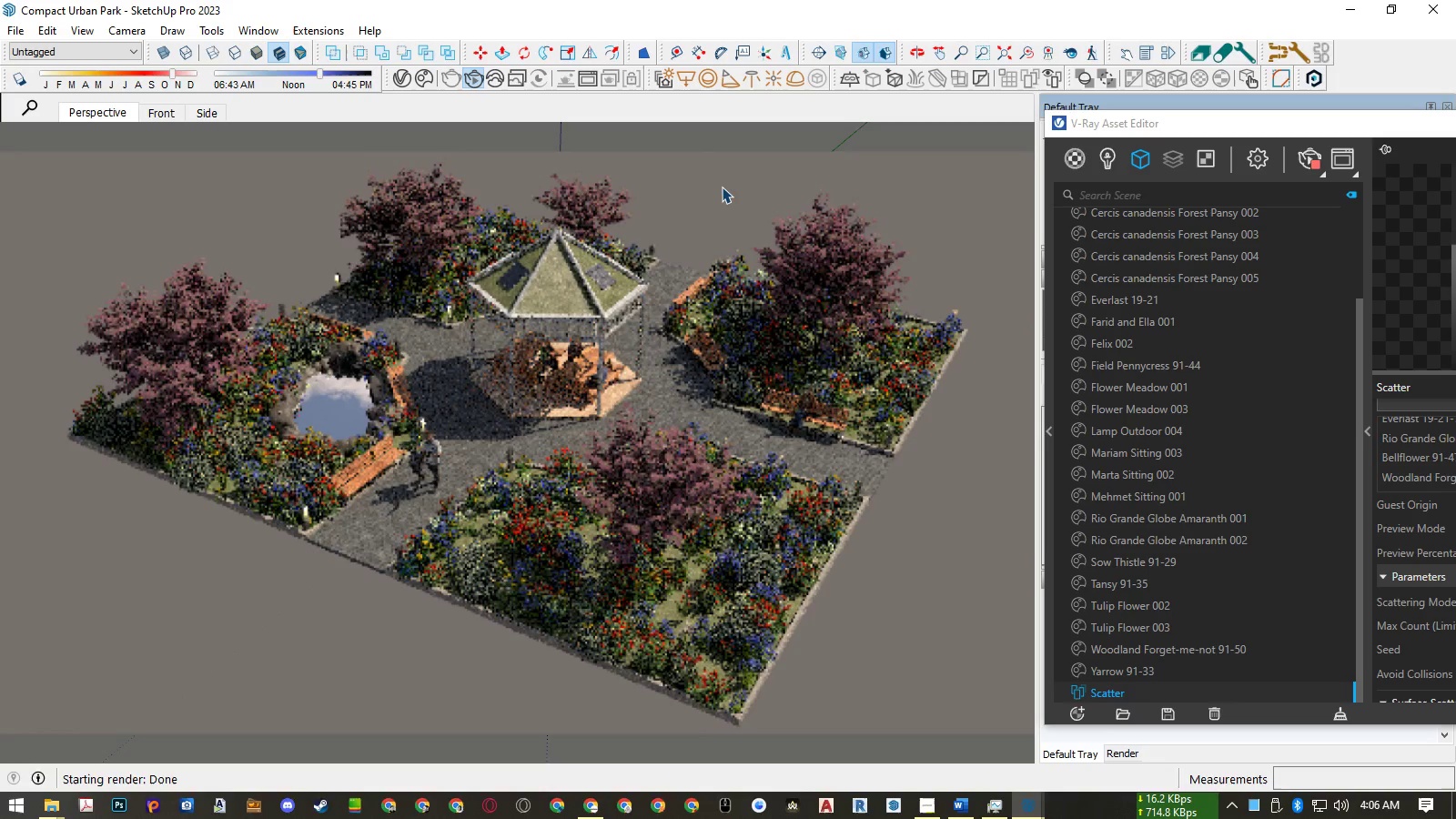 
wait(14.96)
 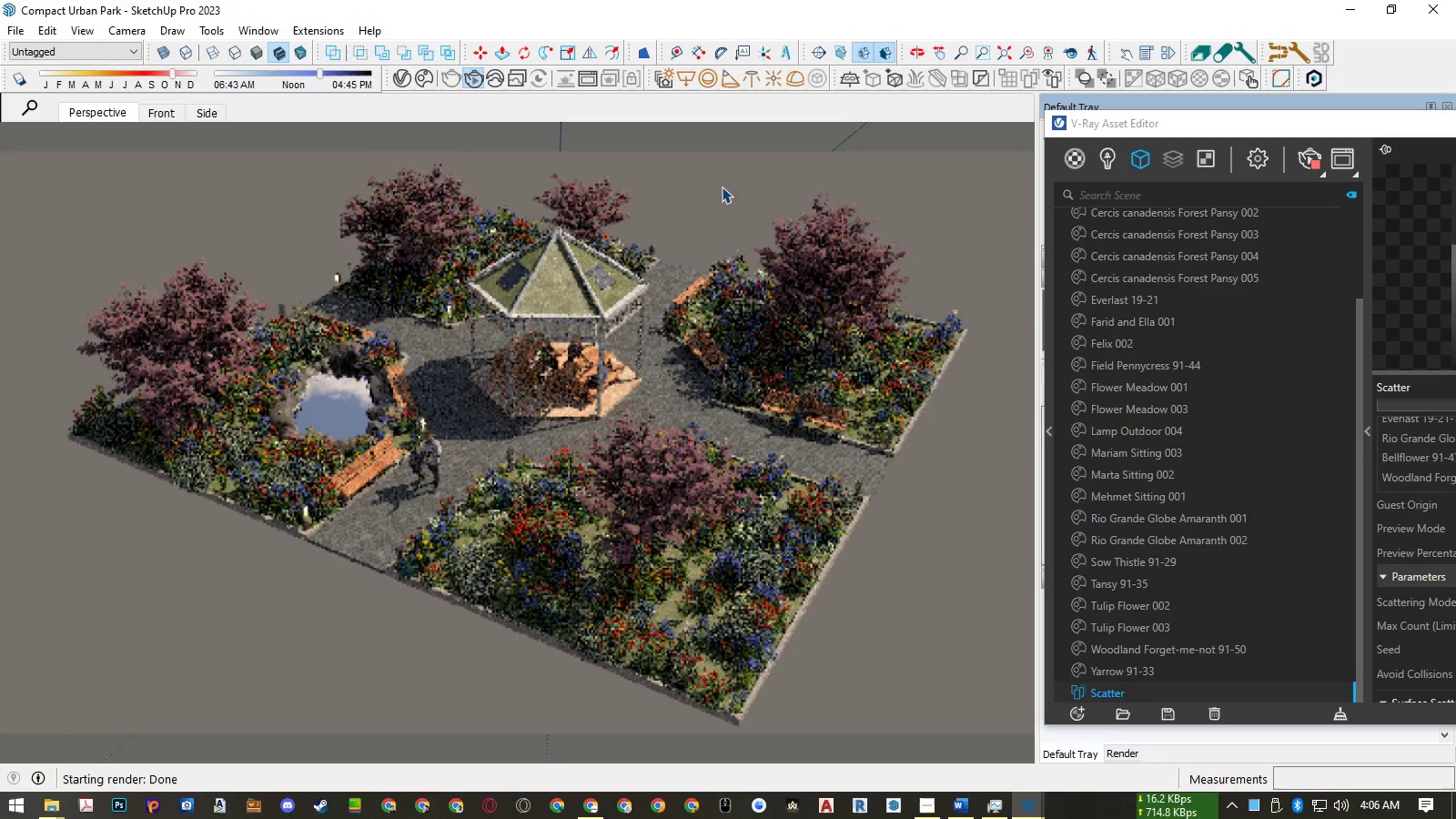 
left_click([1299, 160])
 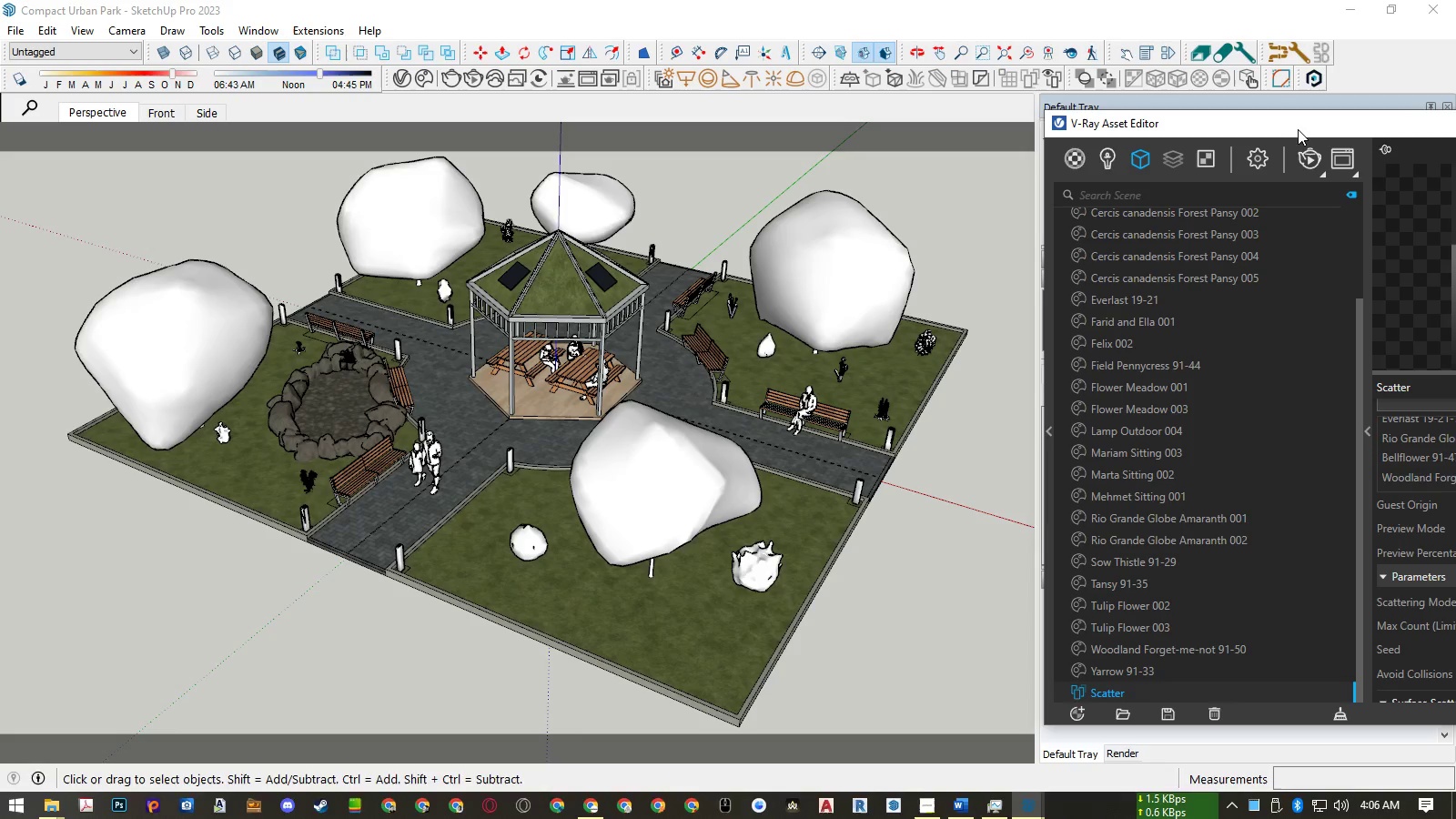 
left_click_drag(start_coordinate=[1294, 126], to_coordinate=[956, 121])
 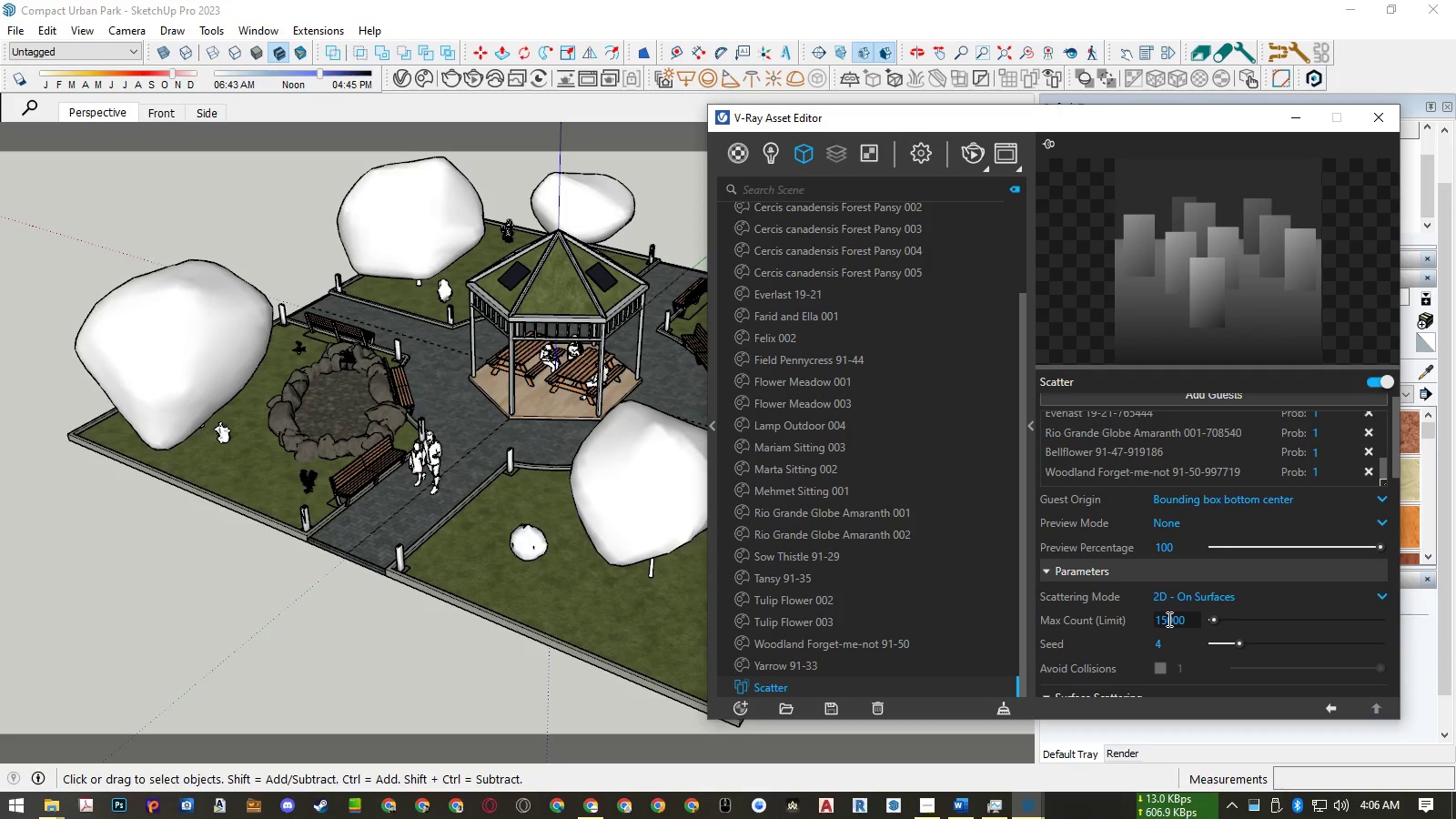 
scroll: coordinate [1167, 620], scroll_direction: down, amount: 3.0
 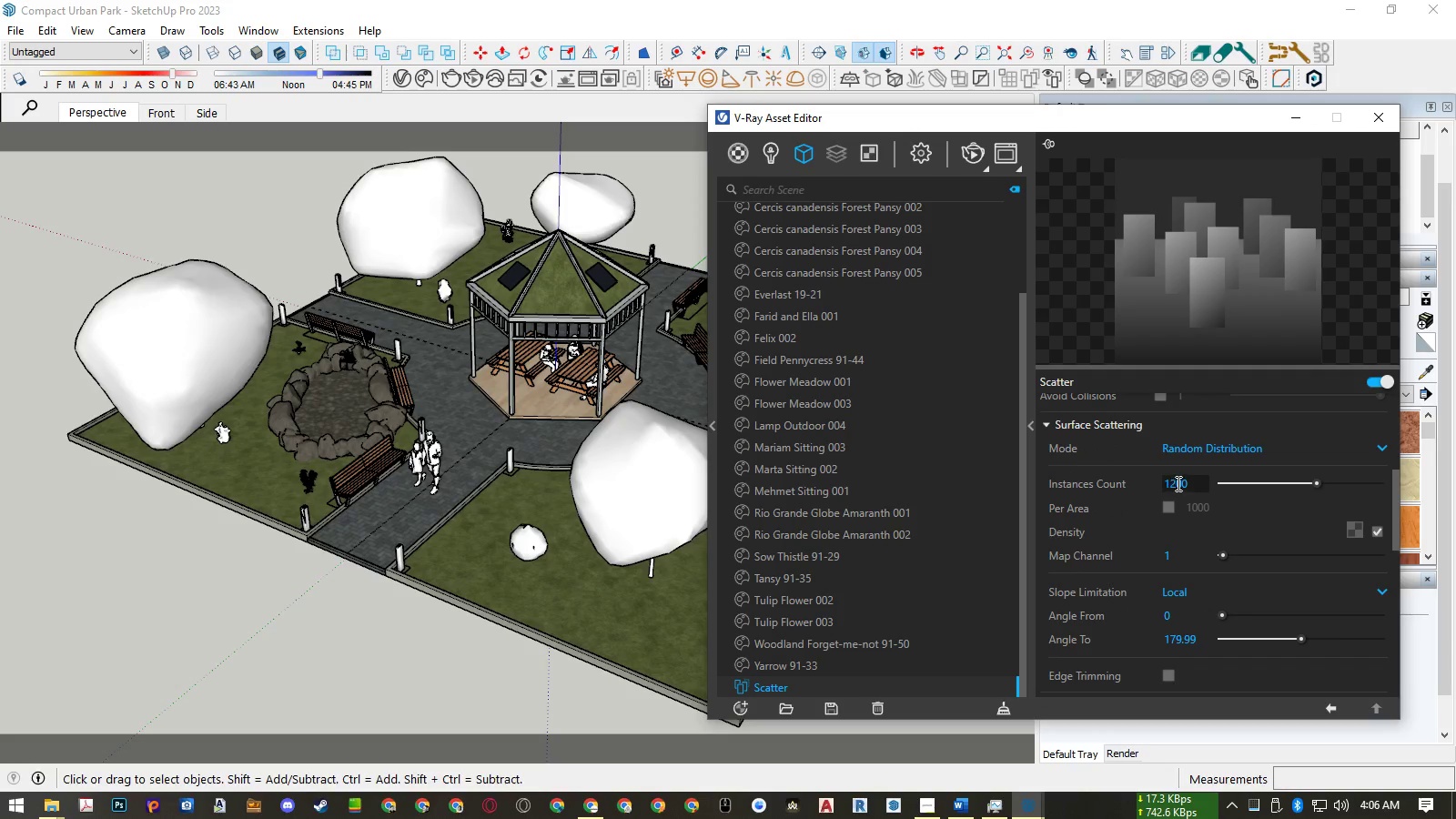 
left_click_drag(start_coordinate=[1177, 483], to_coordinate=[1172, 483])
 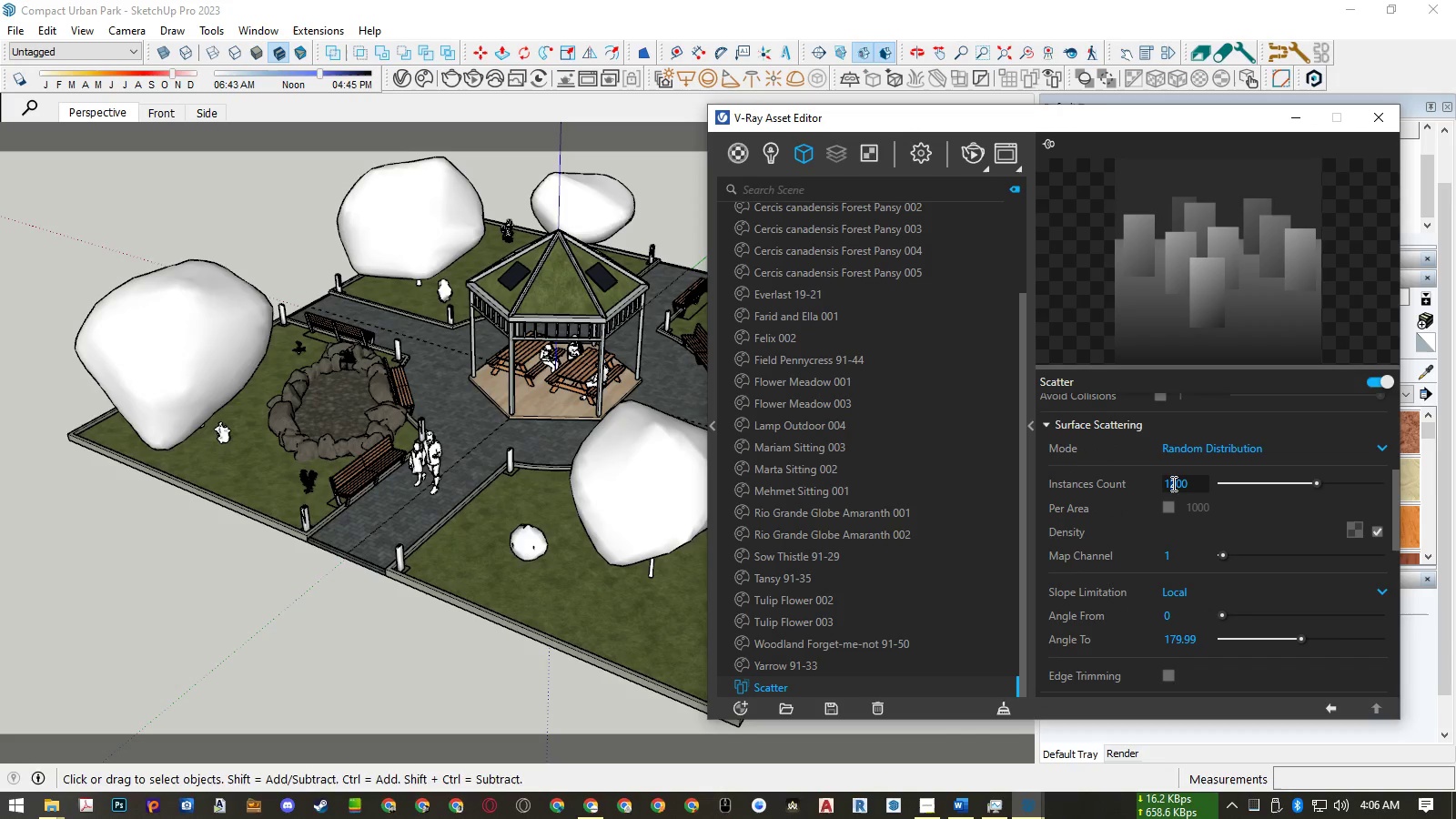 
key(Numpad5)
 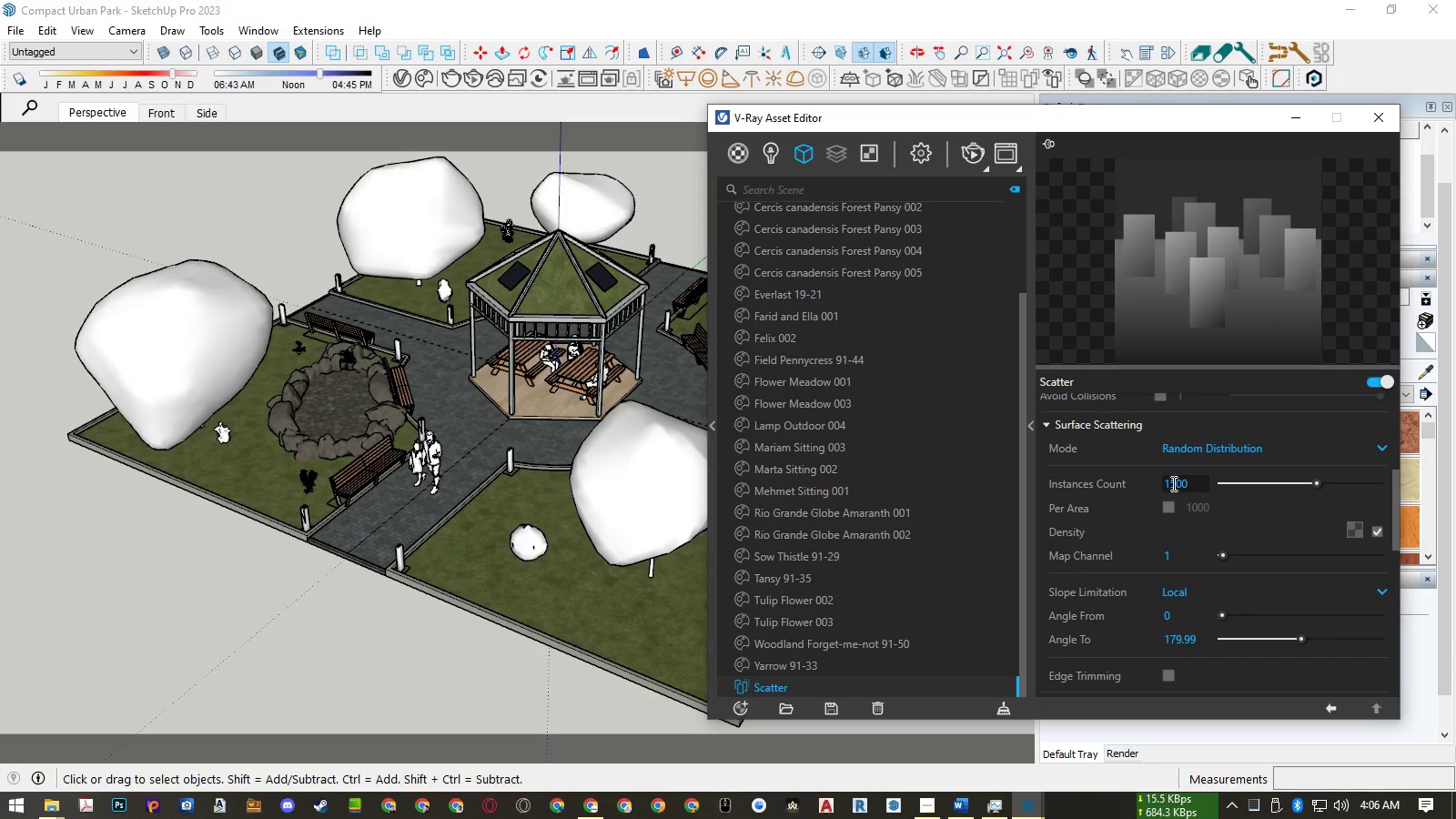 
key(NumpadEnter)
 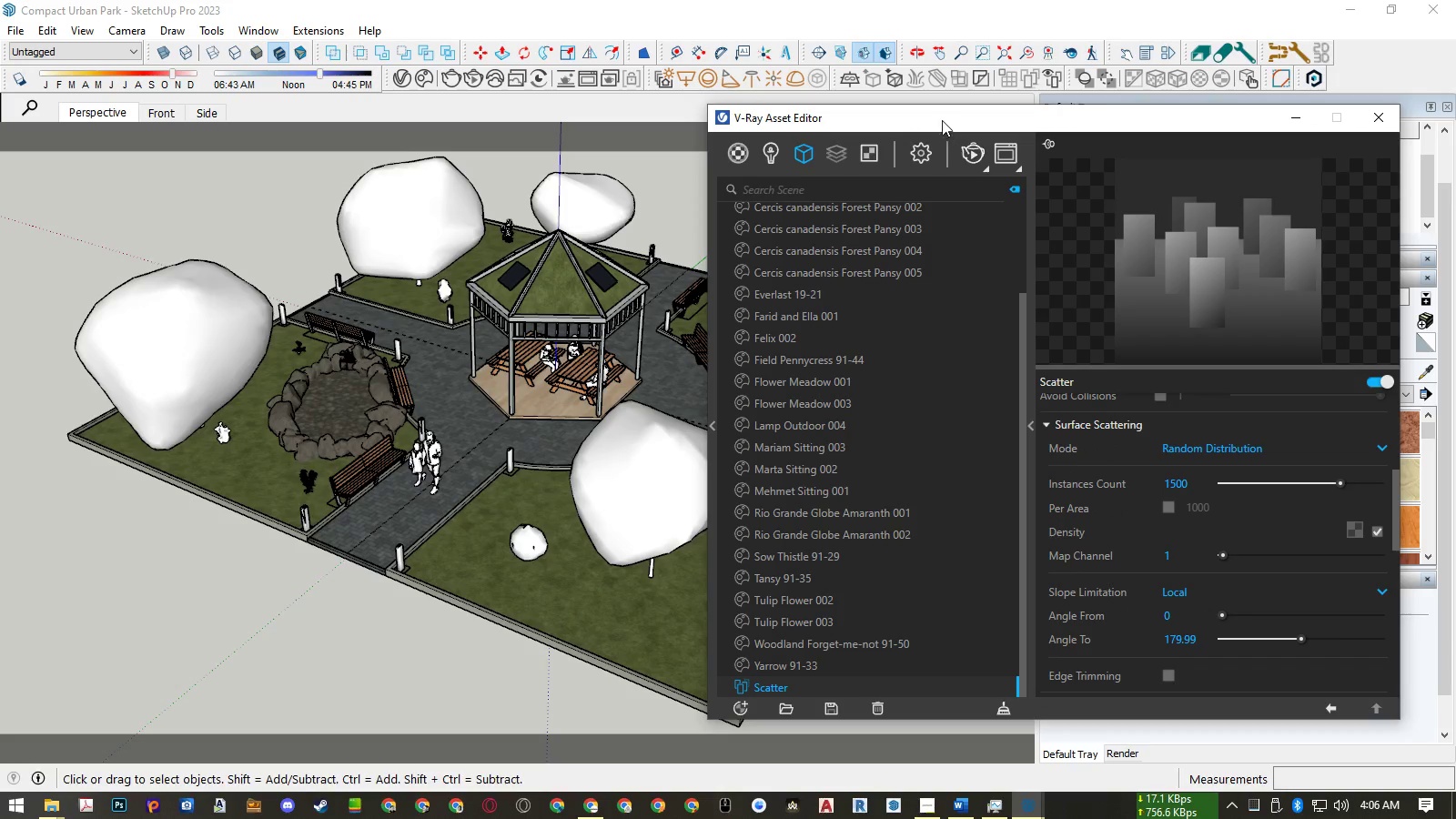 
left_click_drag(start_coordinate=[941, 118], to_coordinate=[1276, 127])
 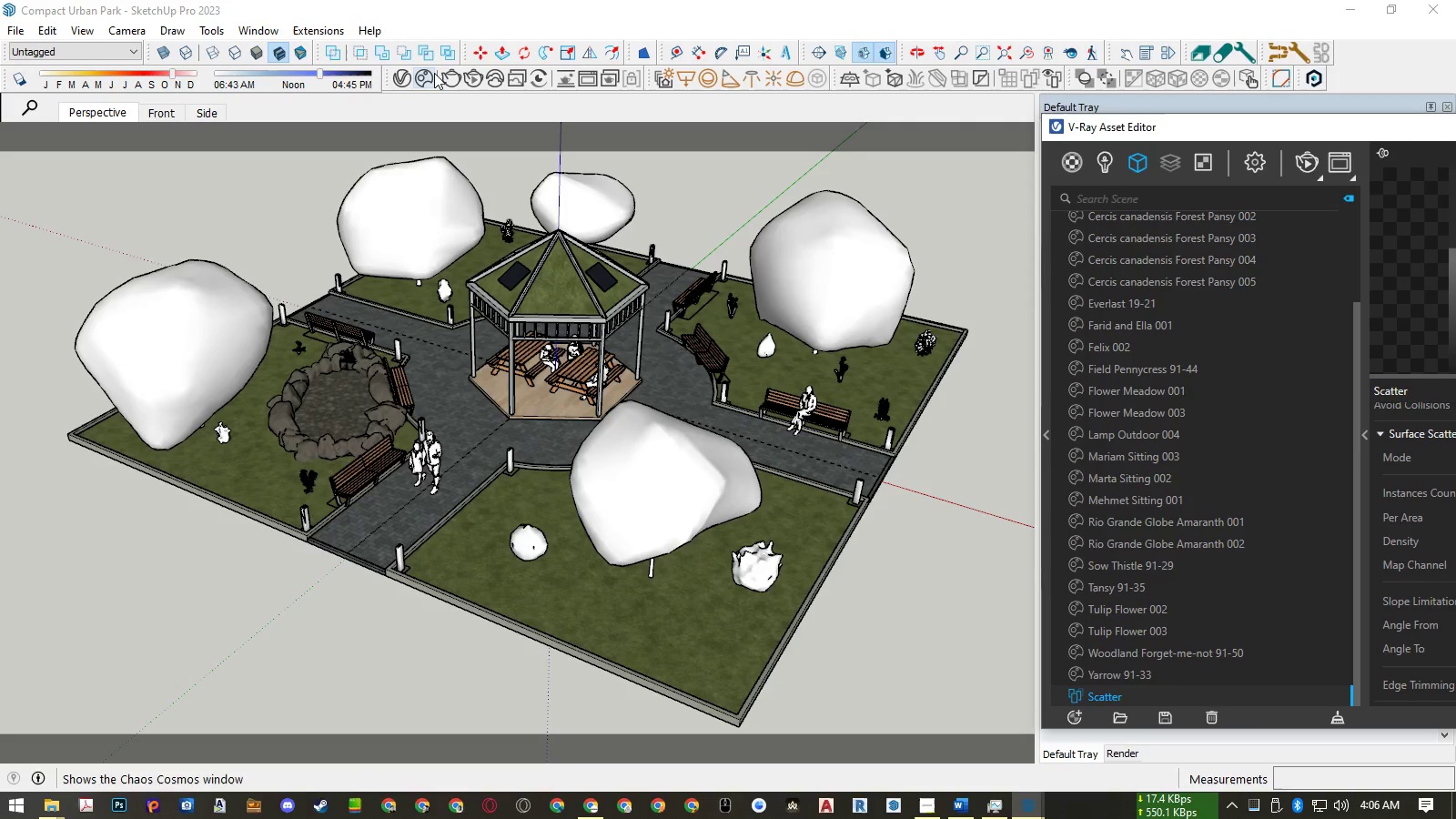 
left_click([470, 75])
 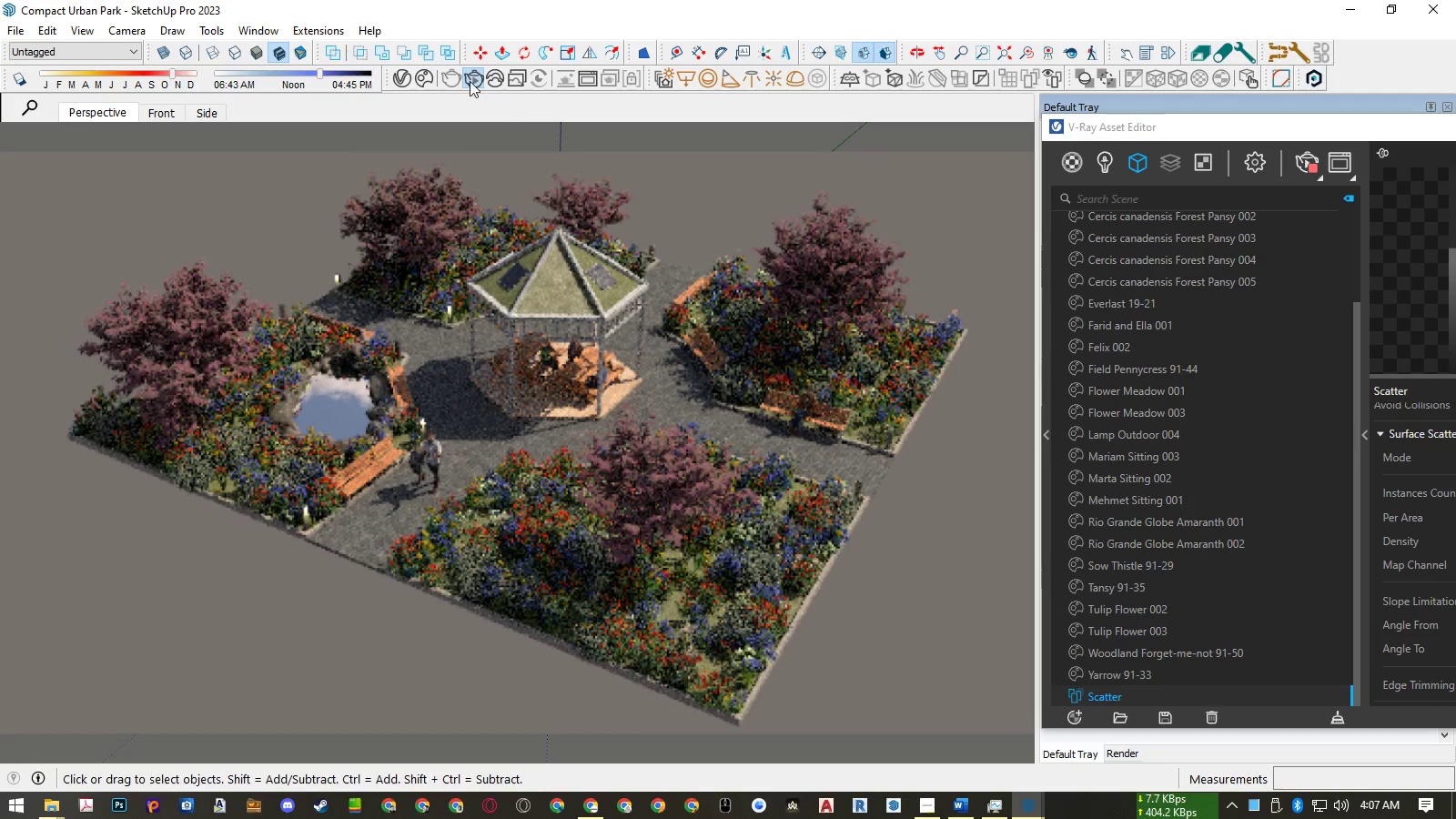 
wait(18.03)
 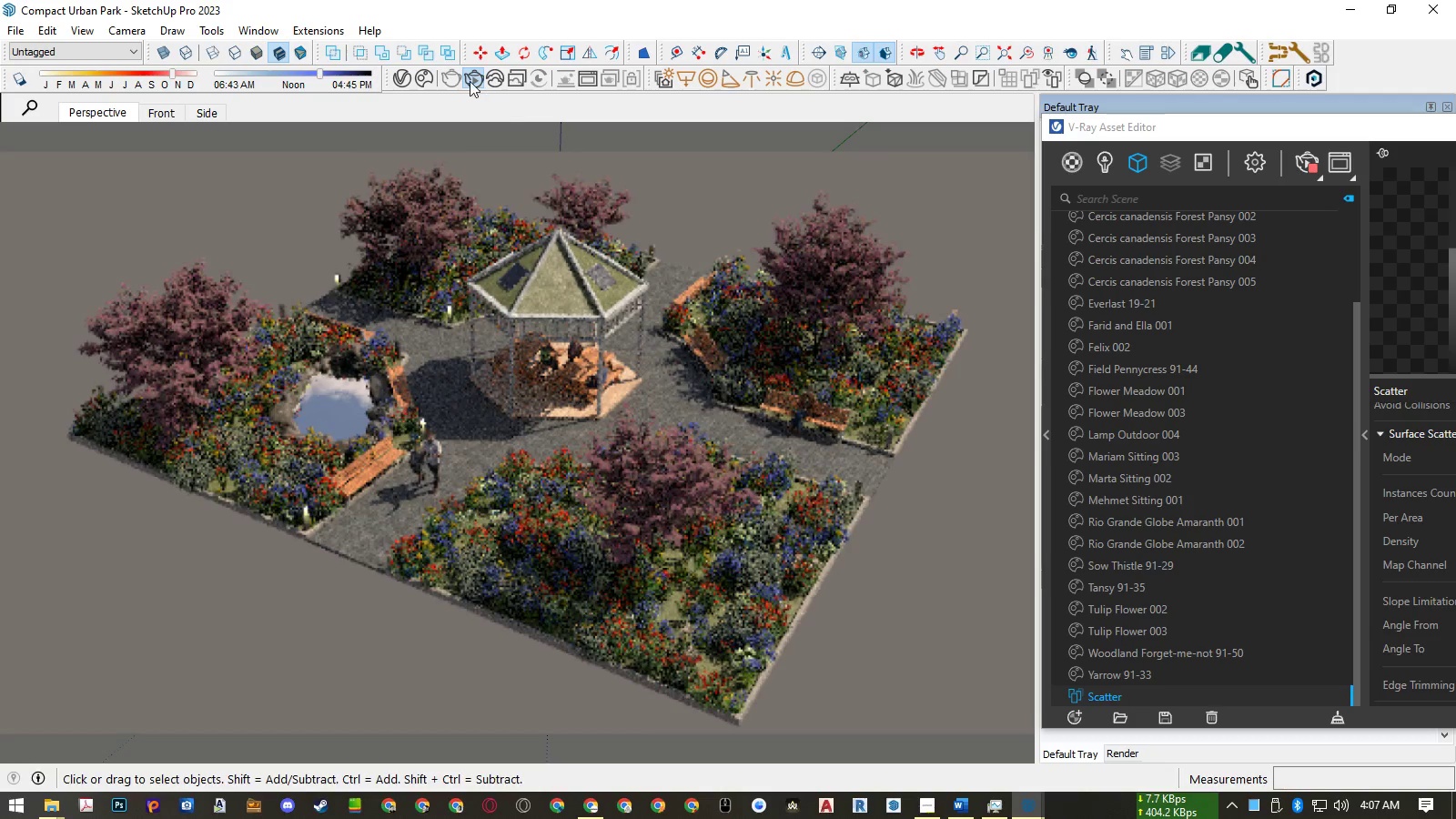 
left_click([469, 81])
 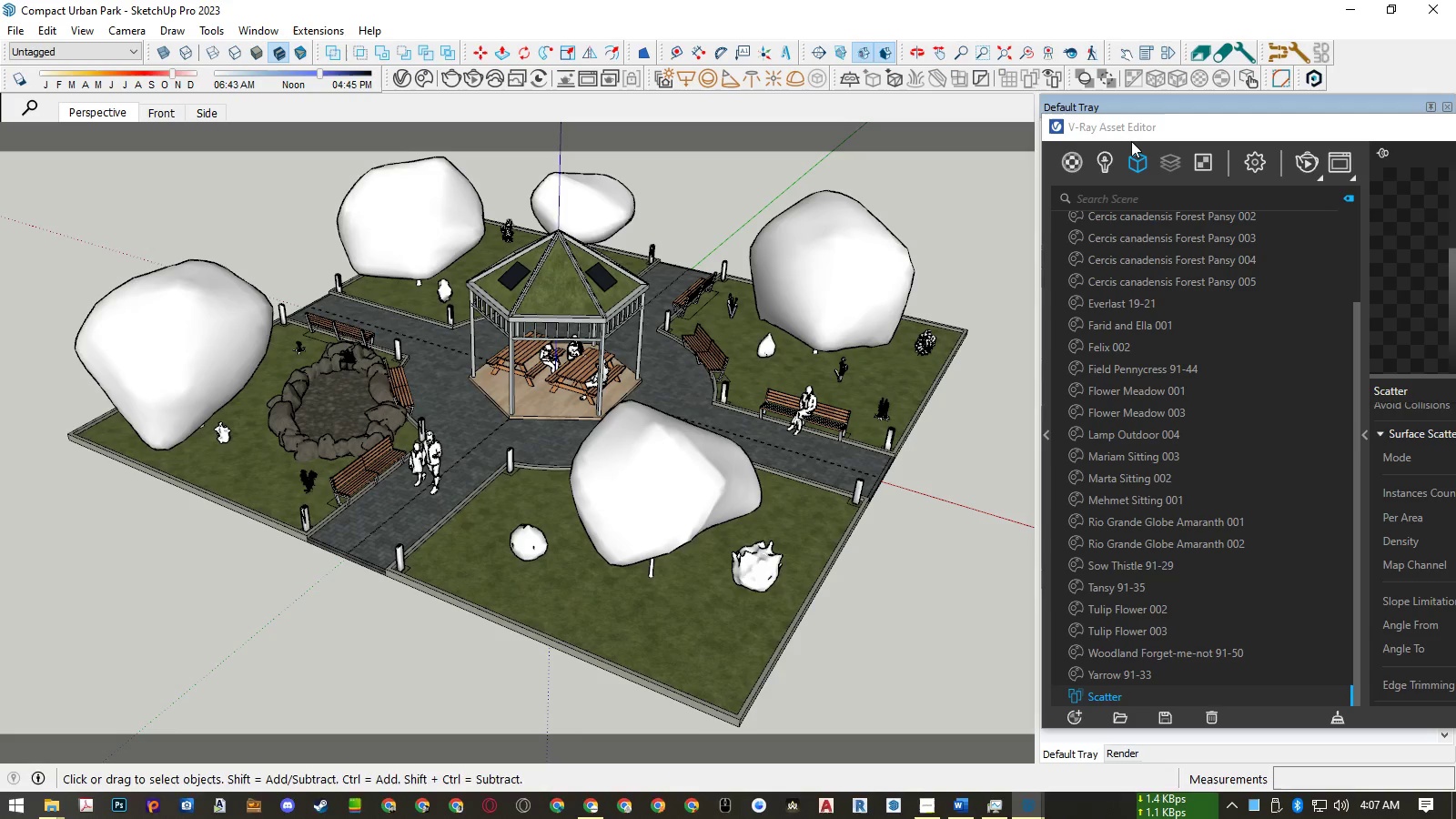 
left_click_drag(start_coordinate=[1132, 134], to_coordinate=[842, 123])
 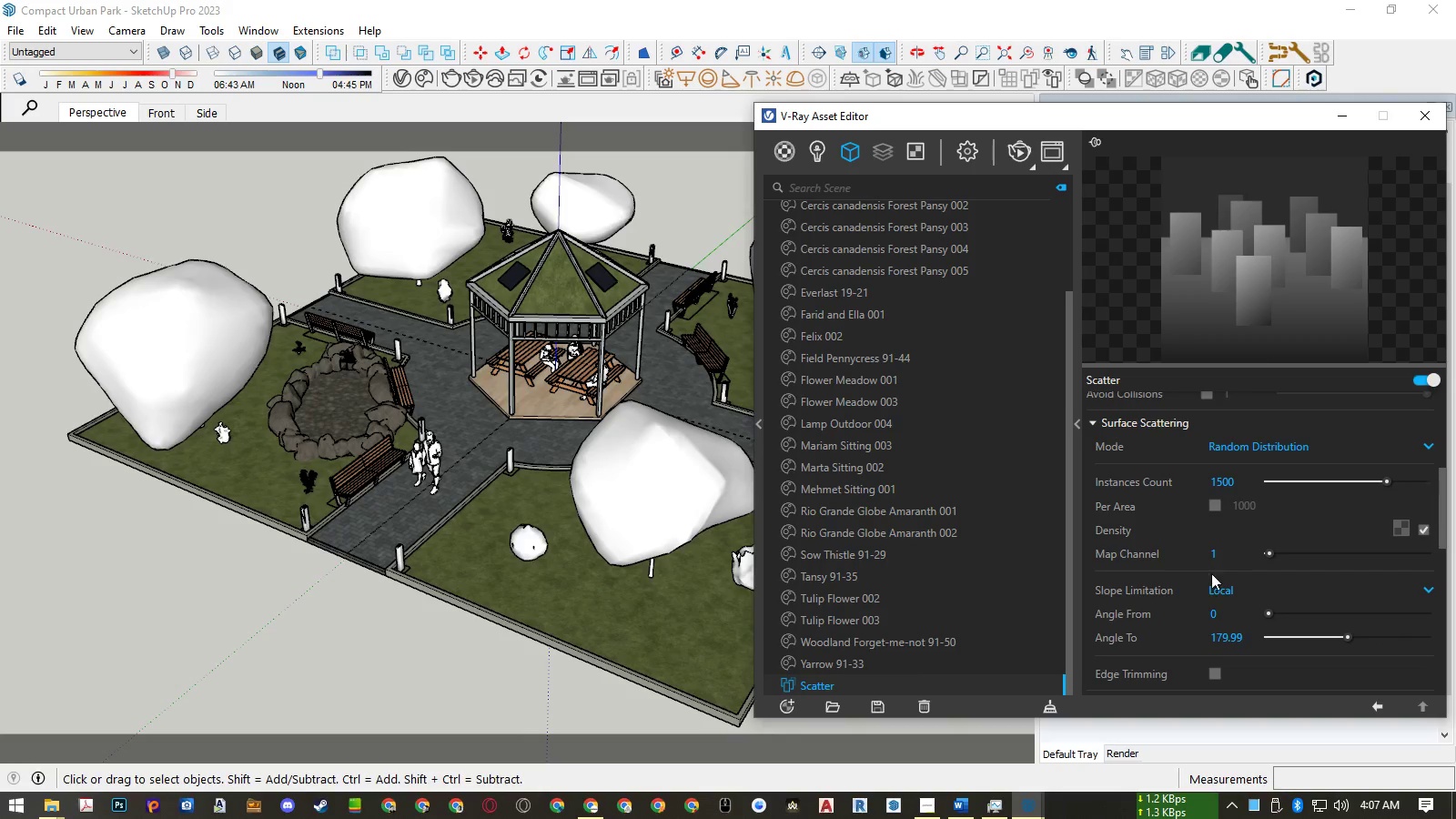 
scroll: coordinate [1244, 589], scroll_direction: down, amount: 3.0
 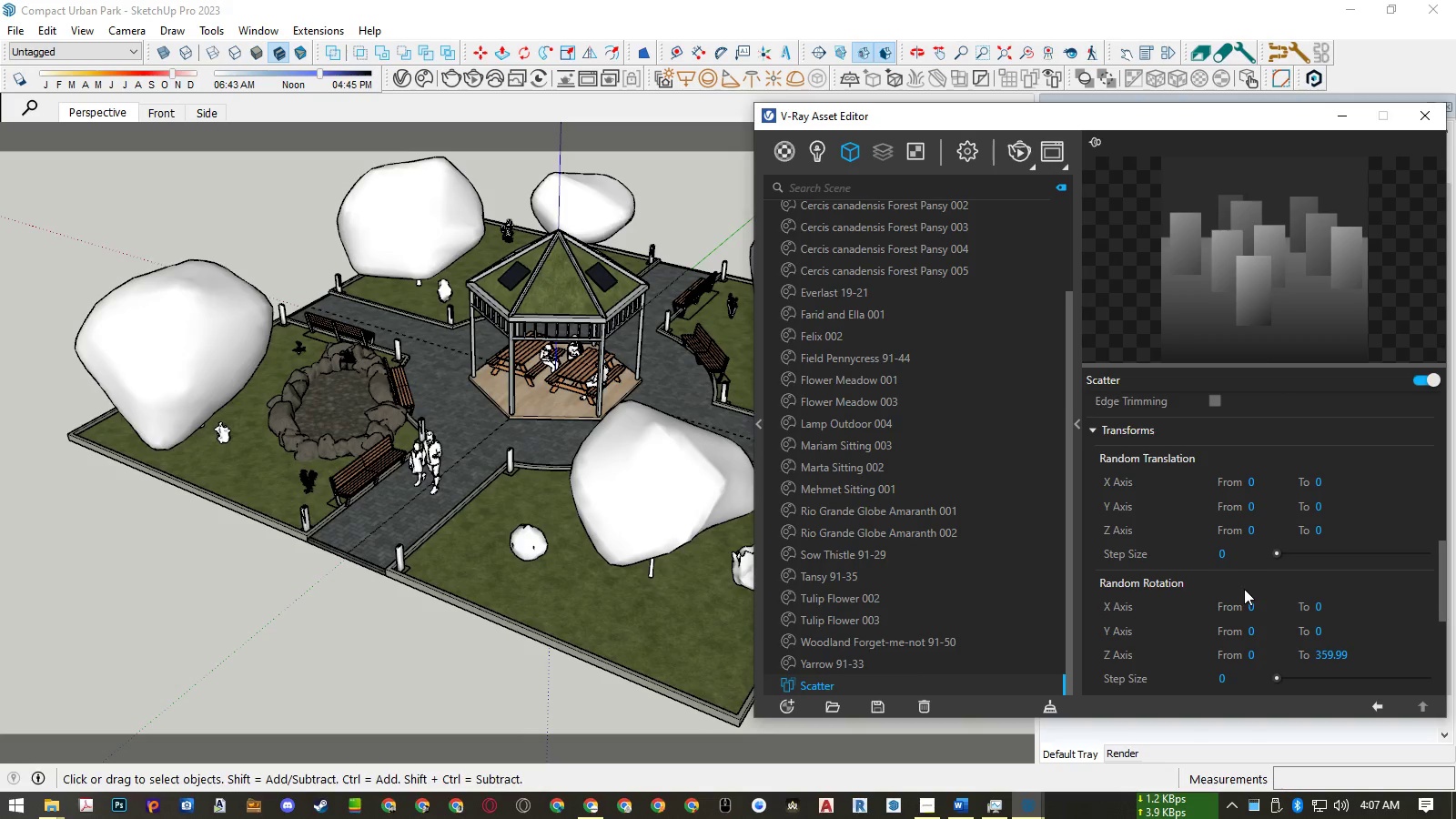 
scroll: coordinate [1240, 587], scroll_direction: up, amount: 3.0
 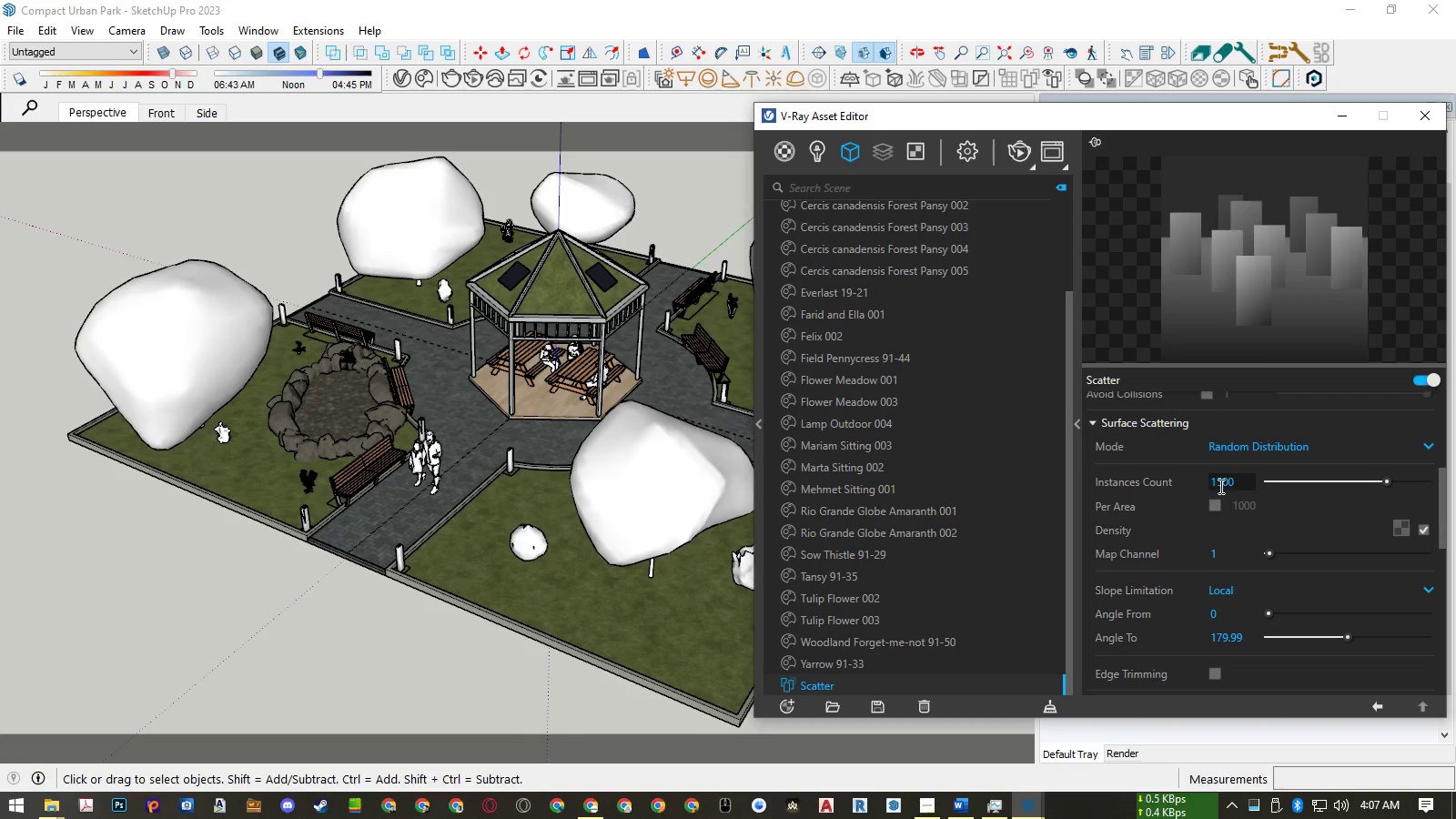 
left_click_drag(start_coordinate=[1220, 483], to_coordinate=[1178, 482])
 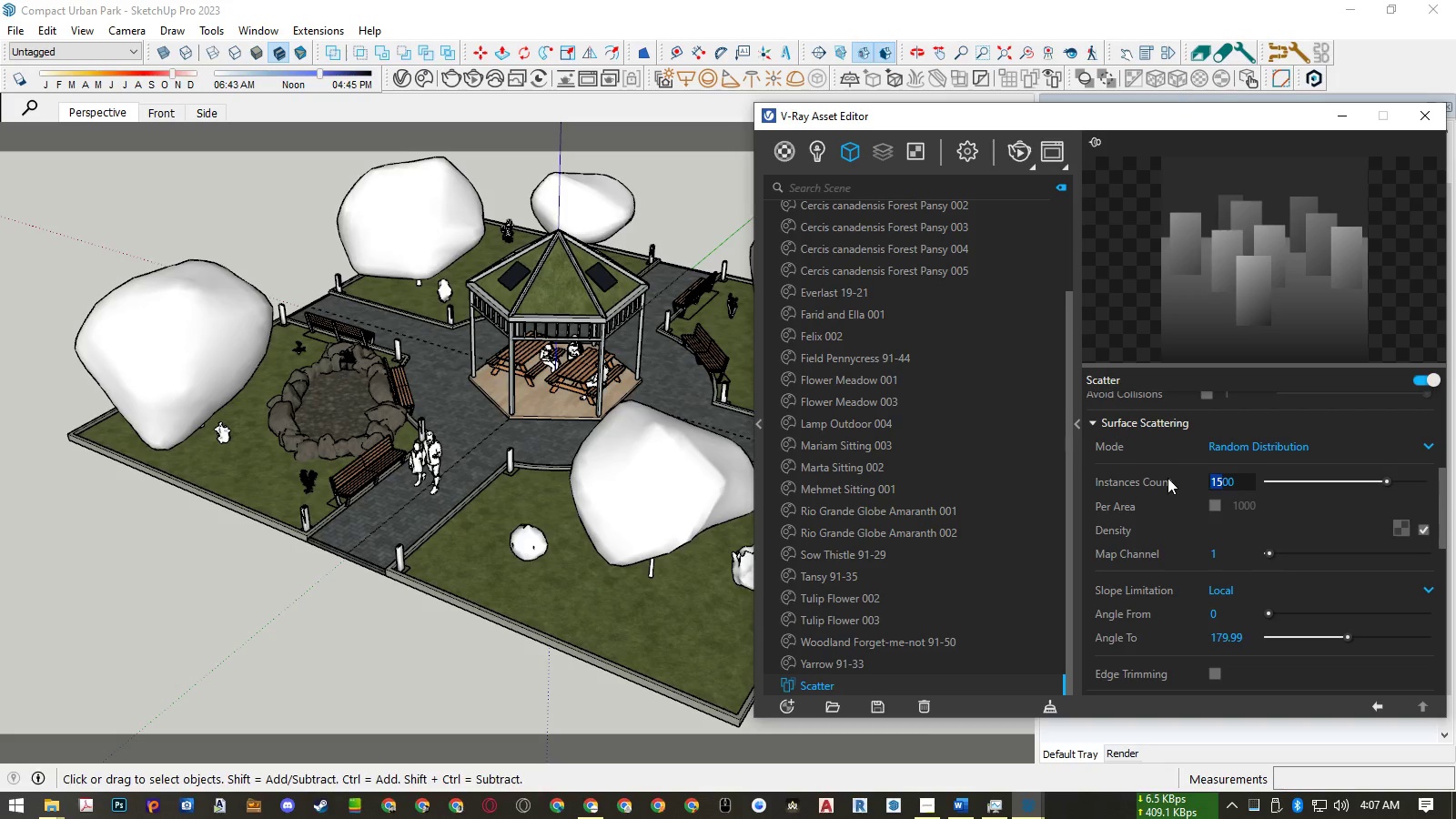 
key(Numpad2)
 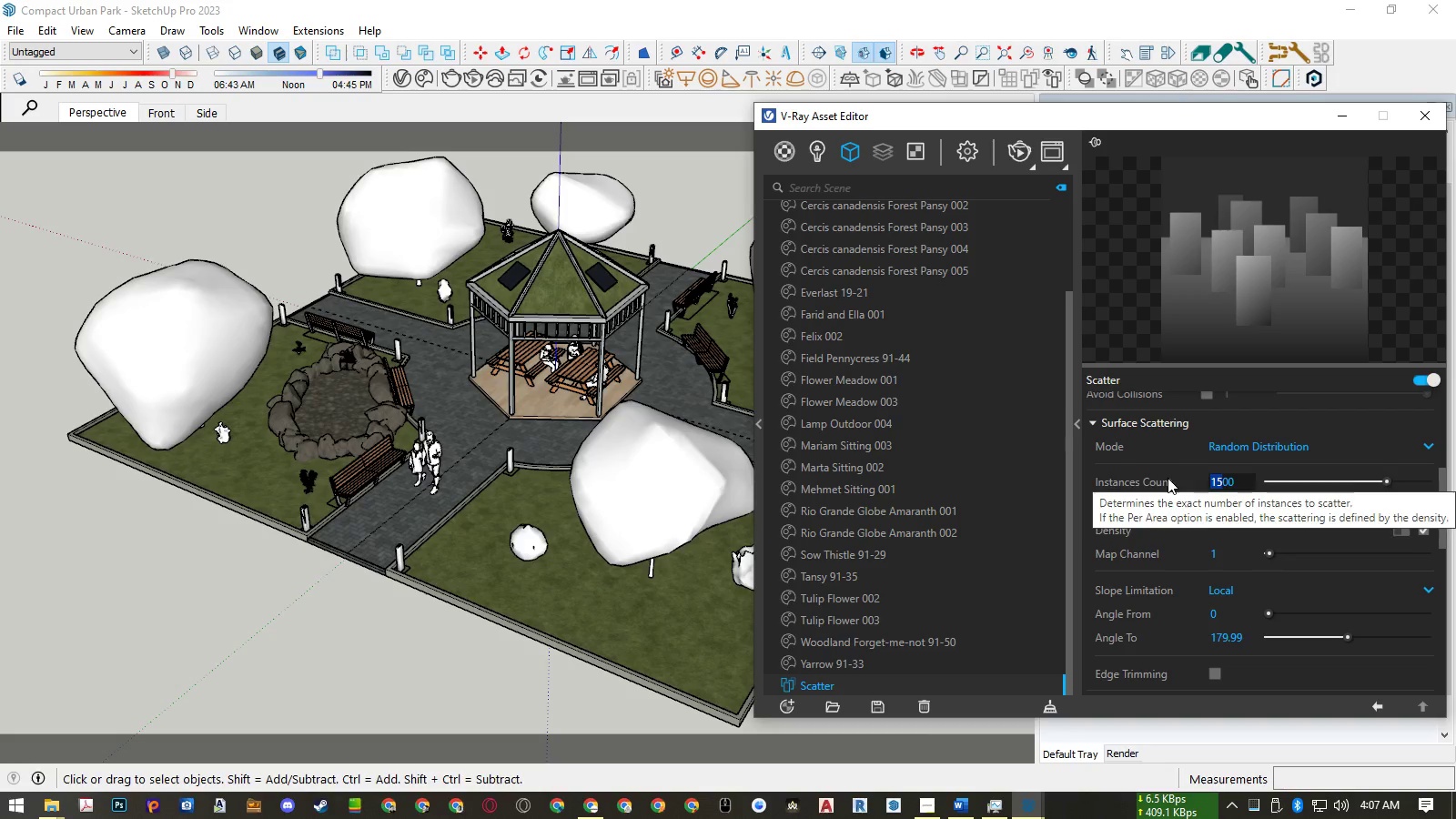 
key(Numpad0)
 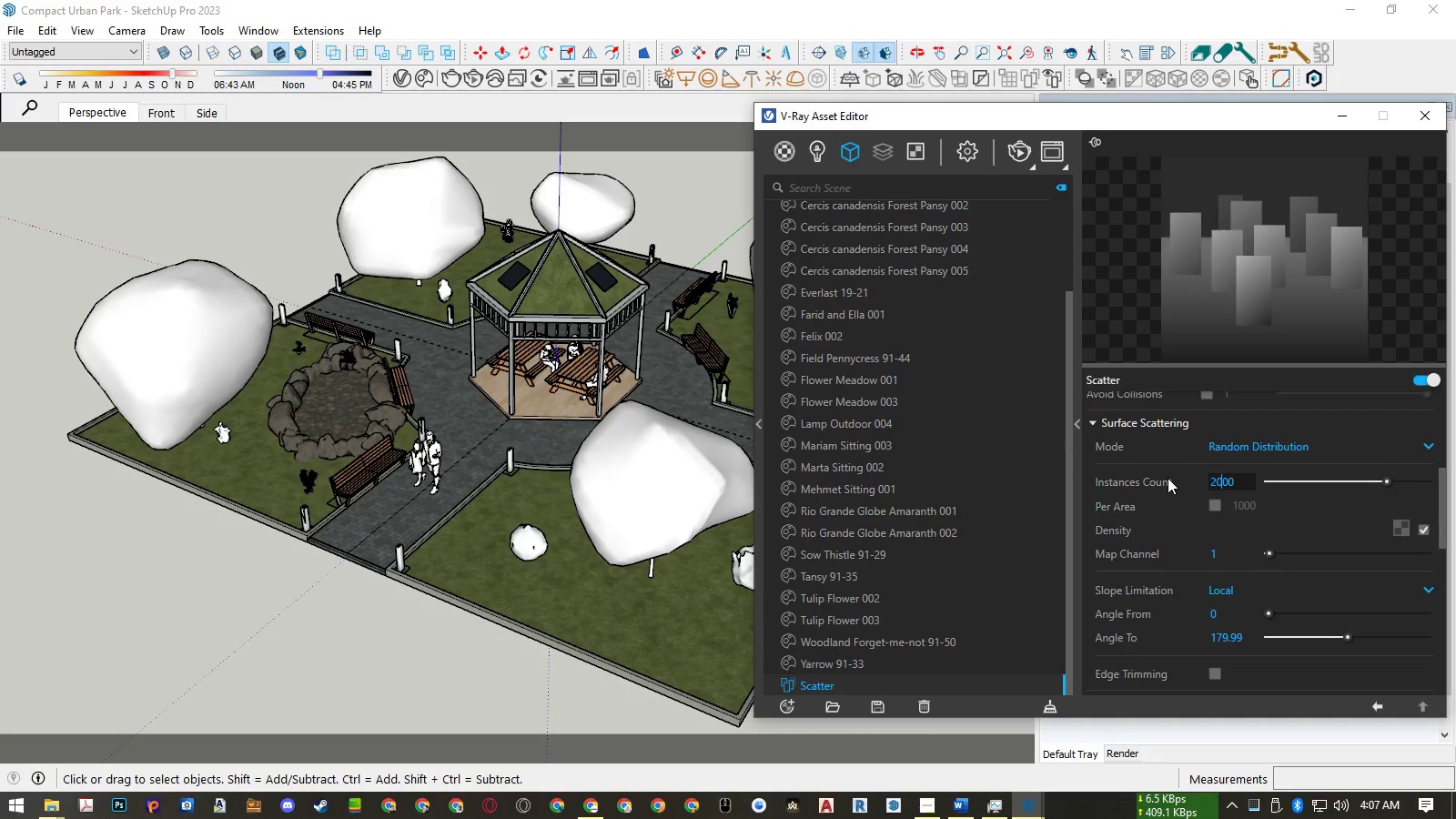 
key(NumpadEnter)
 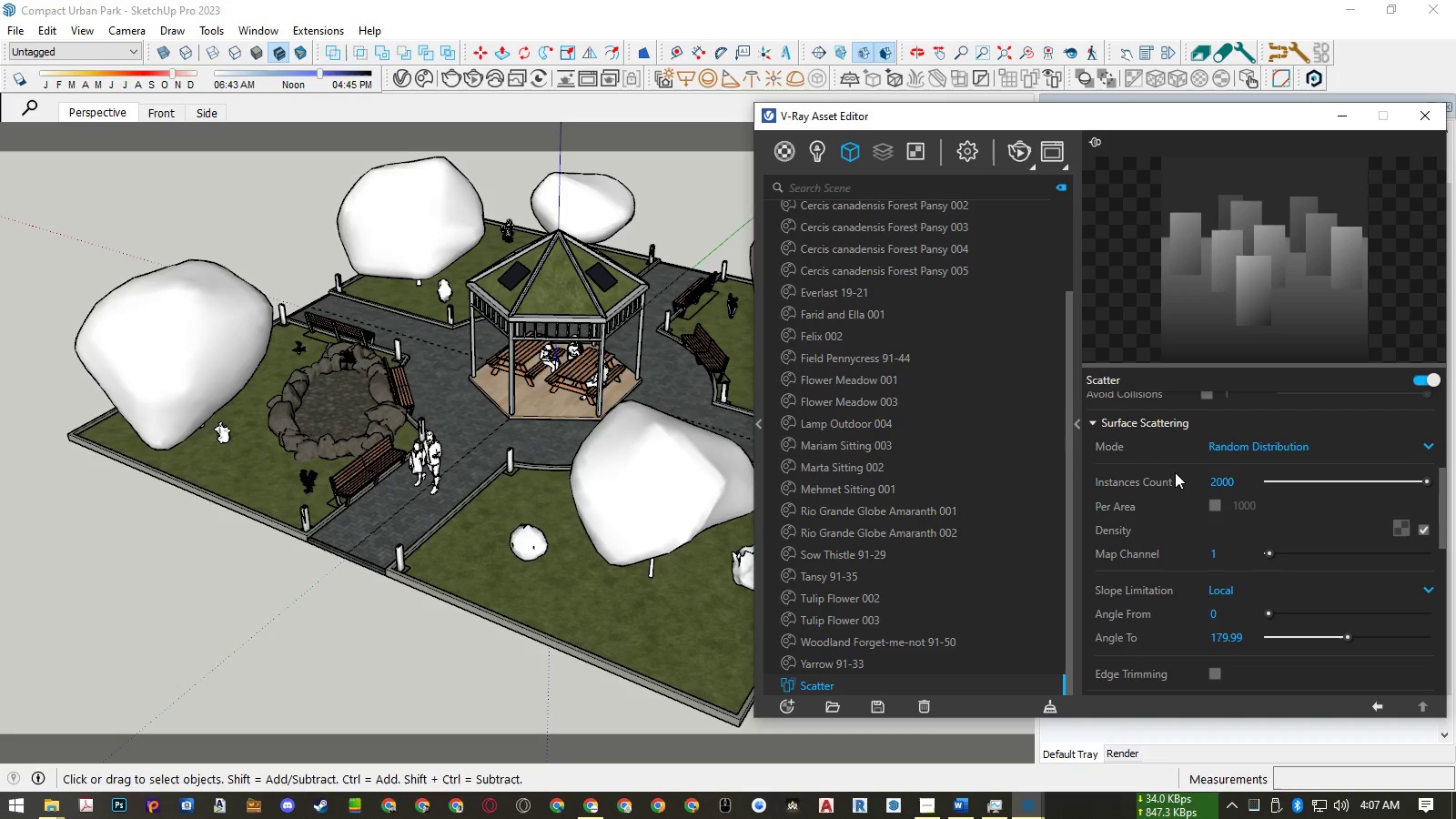 
left_click_drag(start_coordinate=[946, 116], to_coordinate=[1213, 126])
 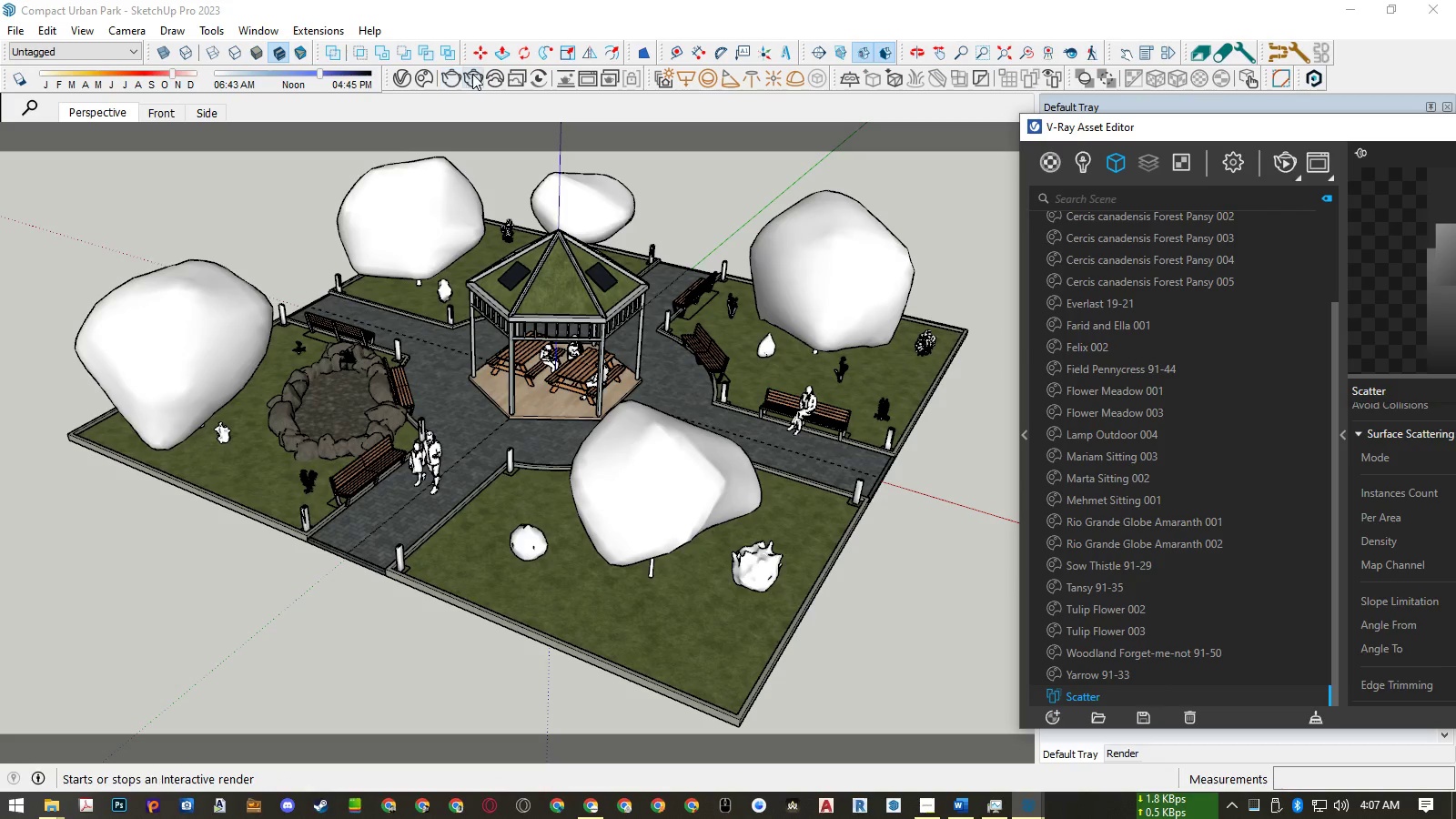 
left_click([475, 75])
 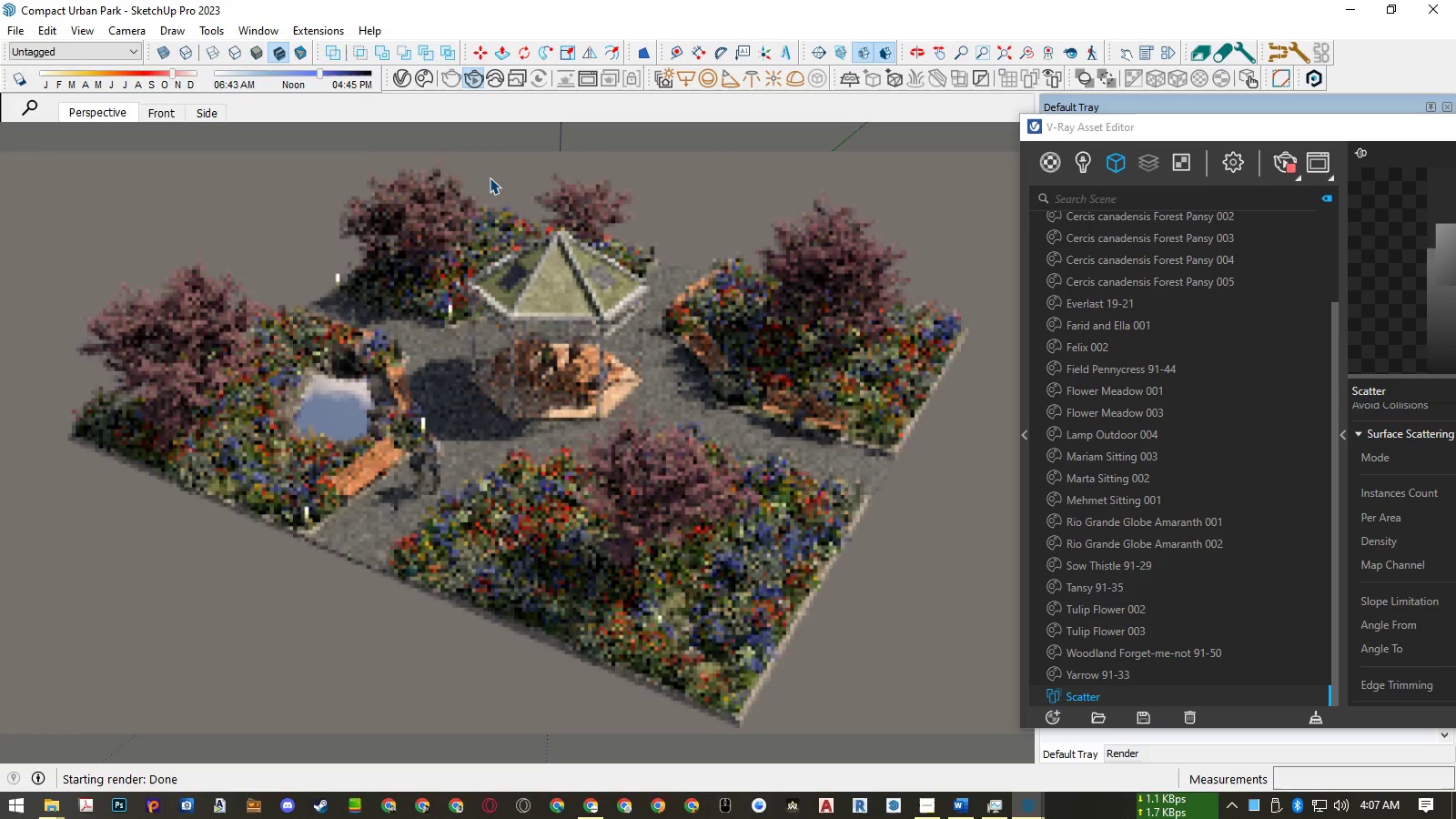 
wait(13.47)
 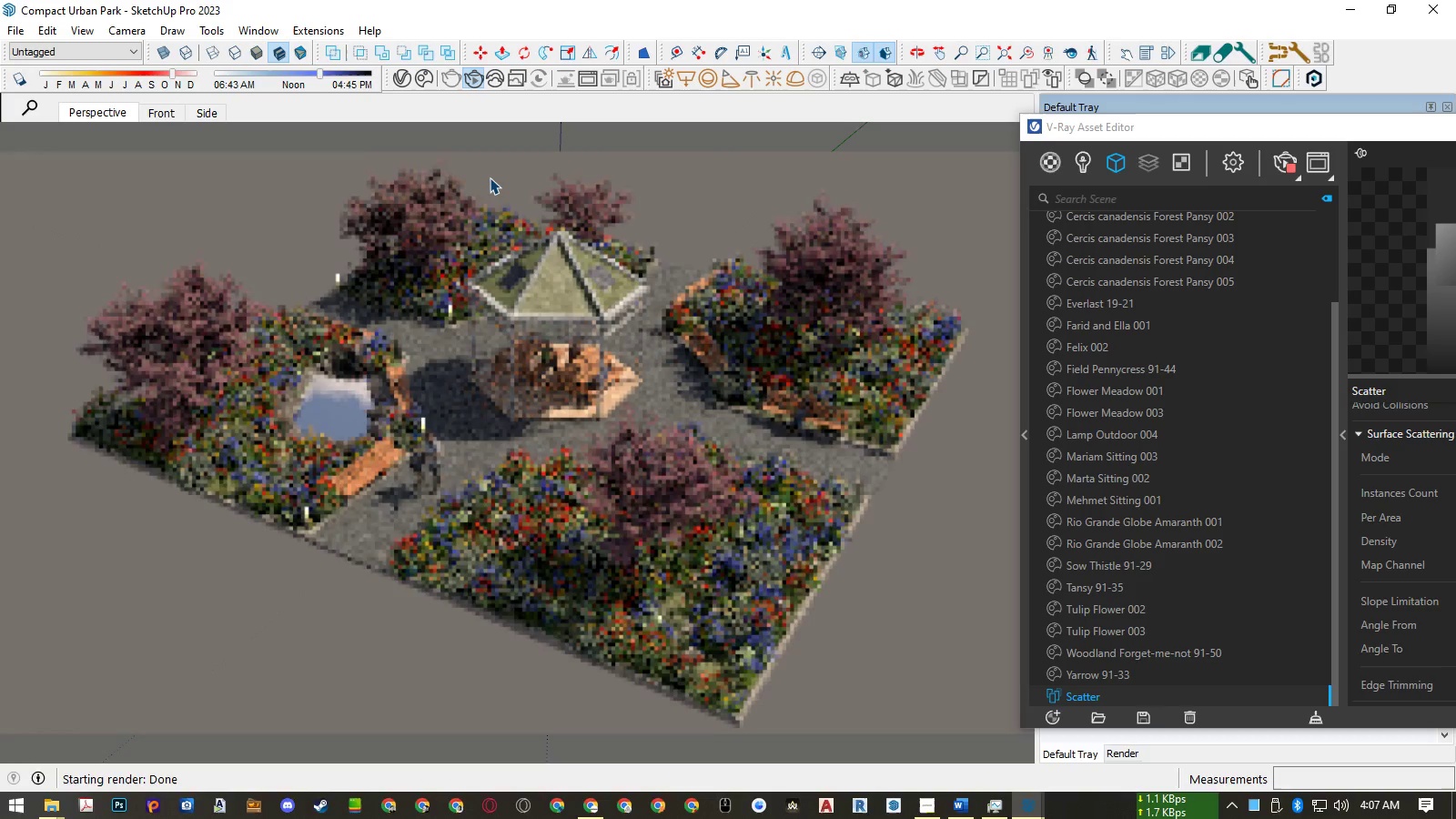 
left_click([1279, 161])
 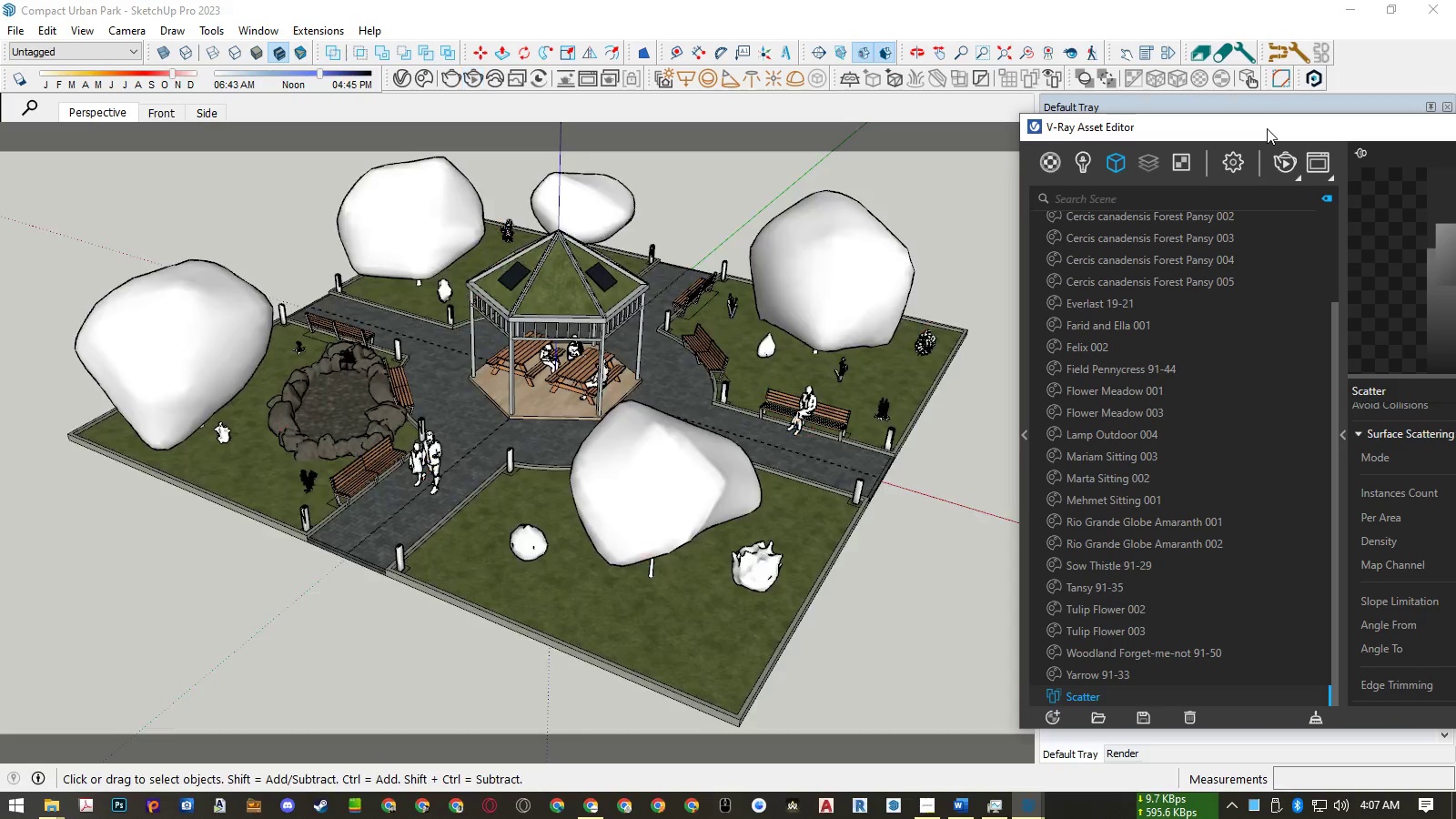 
left_click_drag(start_coordinate=[1265, 128], to_coordinate=[940, 123])
 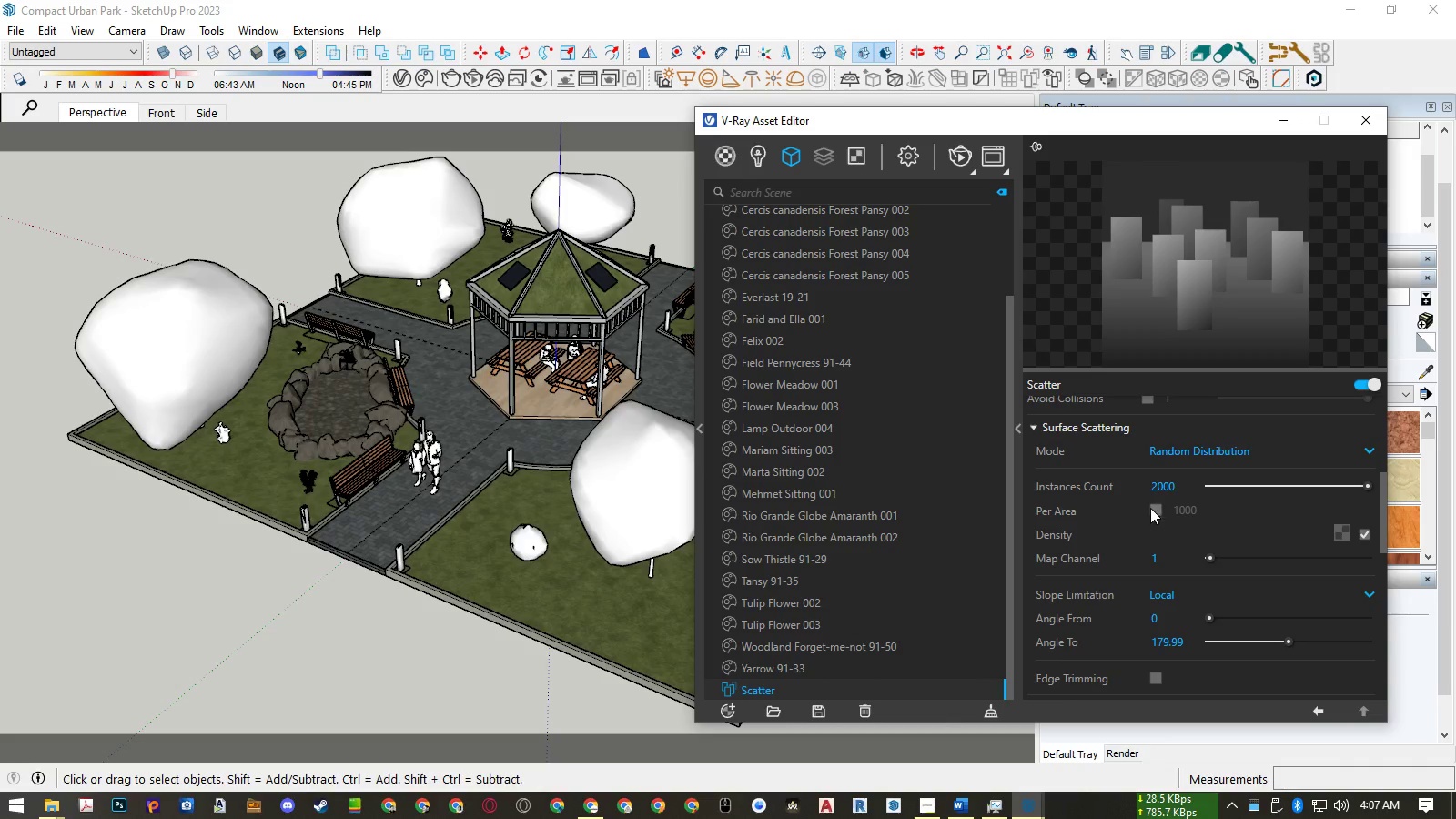 
left_click([1156, 508])
 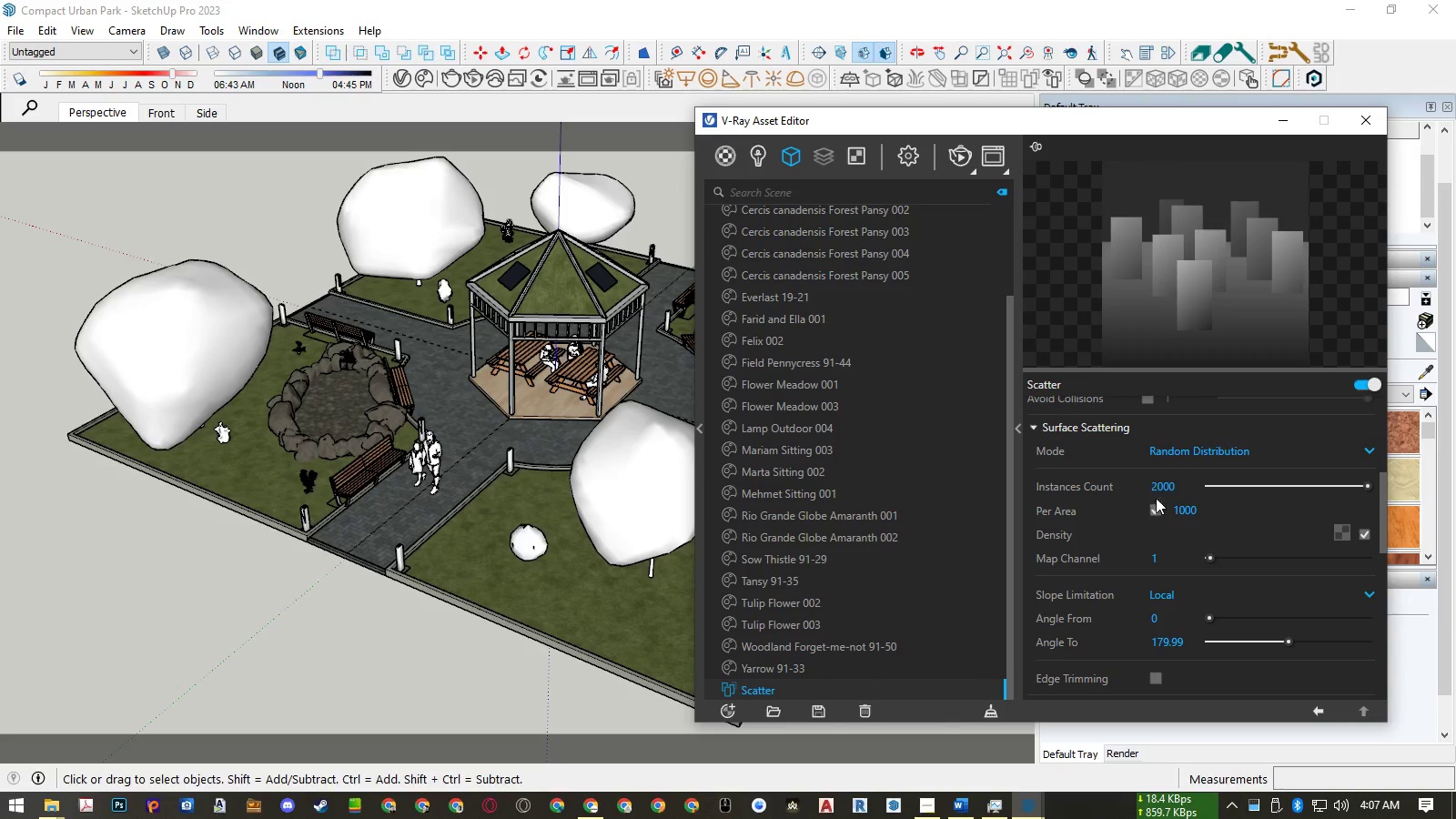 
mouse_move([1175, 488])
 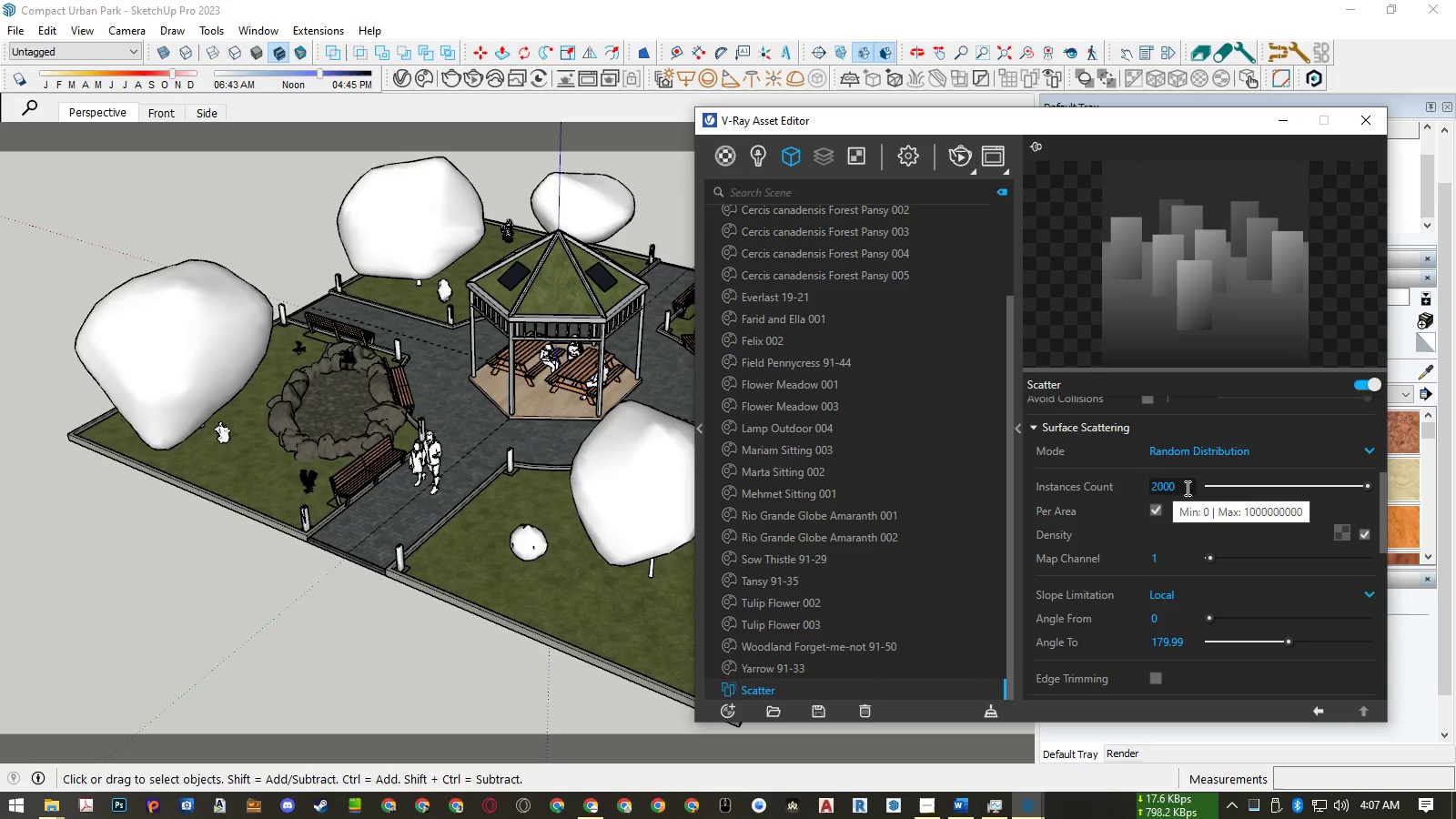 
left_click_drag(start_coordinate=[1178, 487], to_coordinate=[1138, 484])
 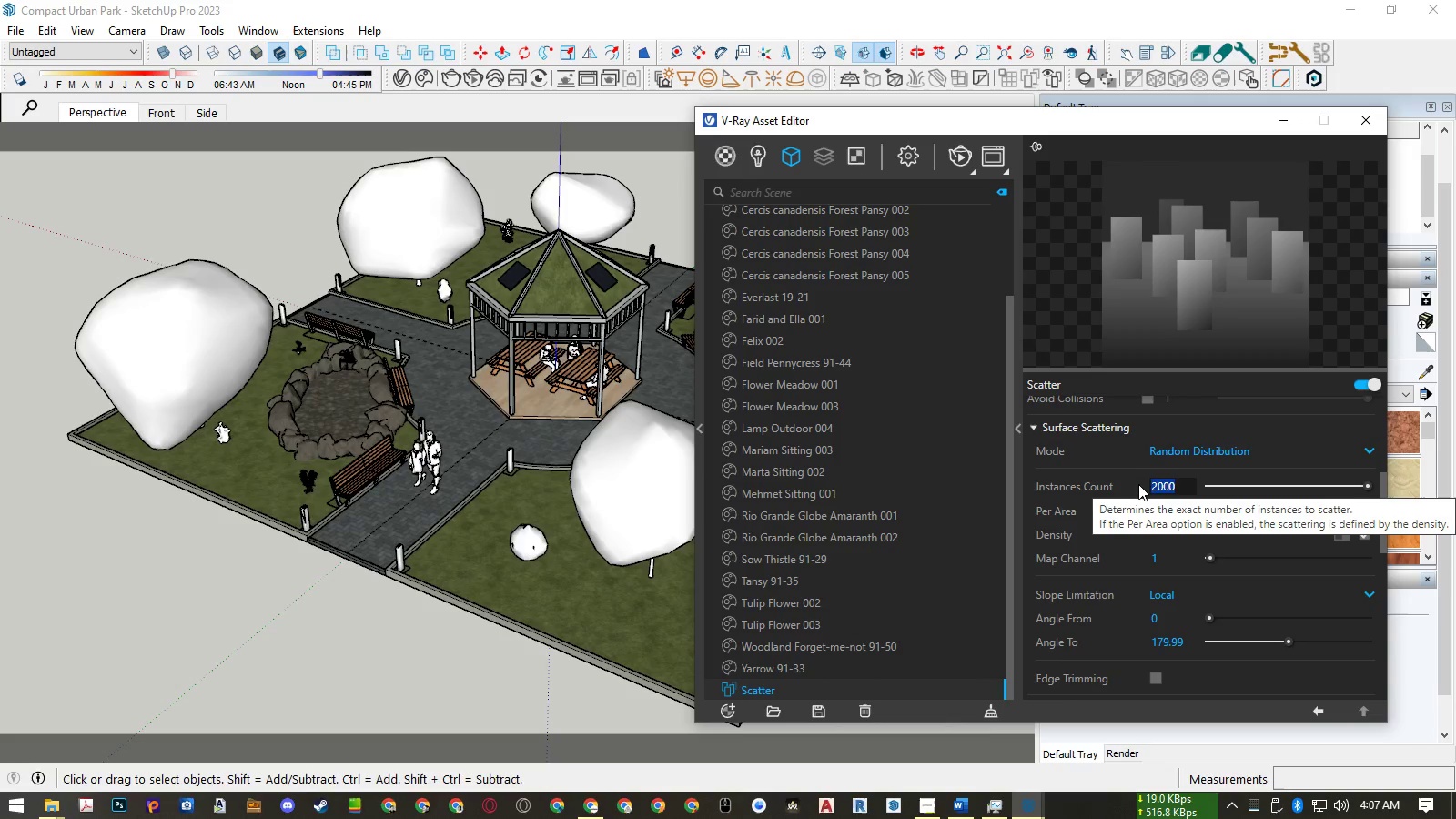 
key(Control+ControlLeft)
 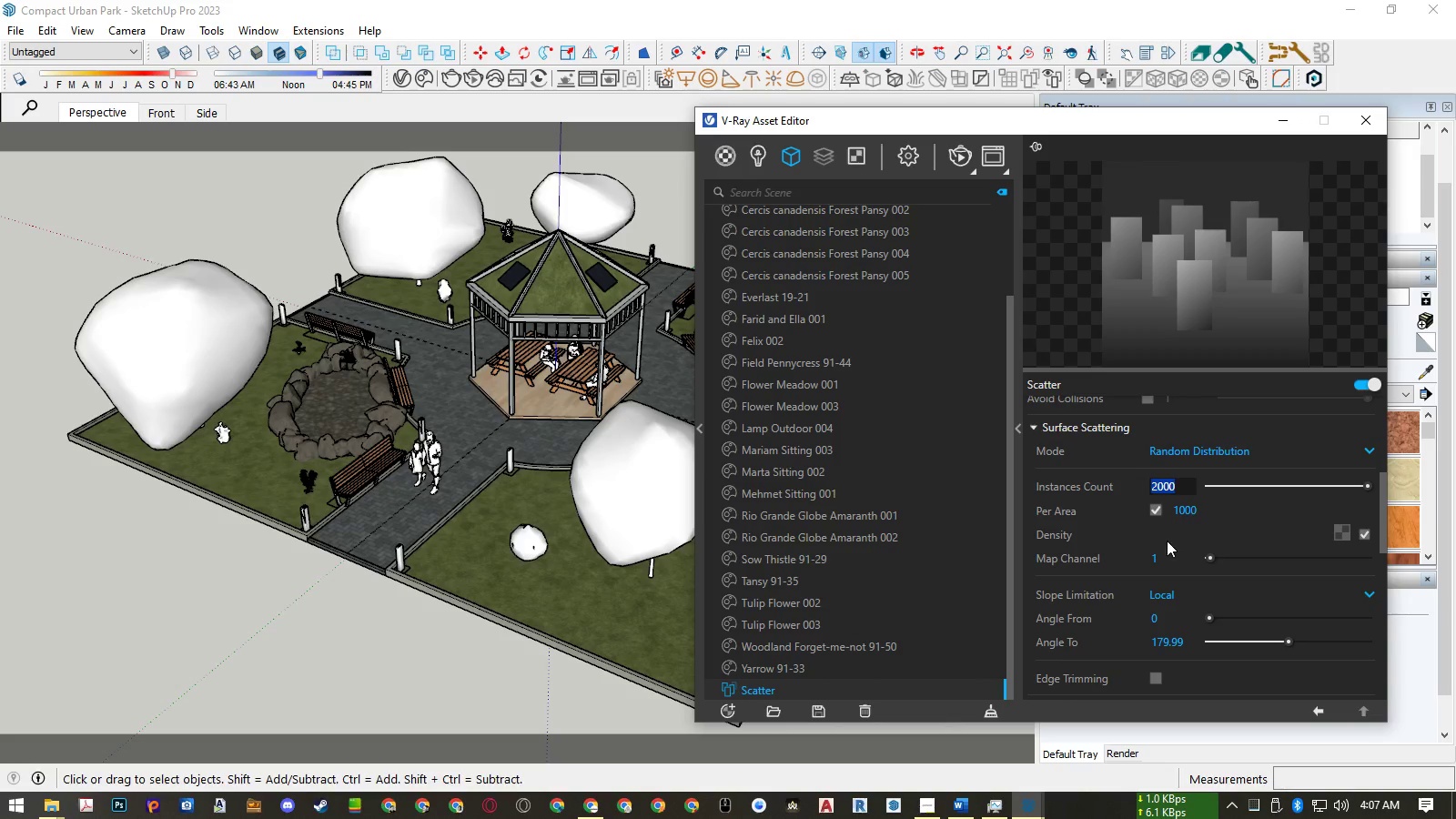 
key(Control+C)
 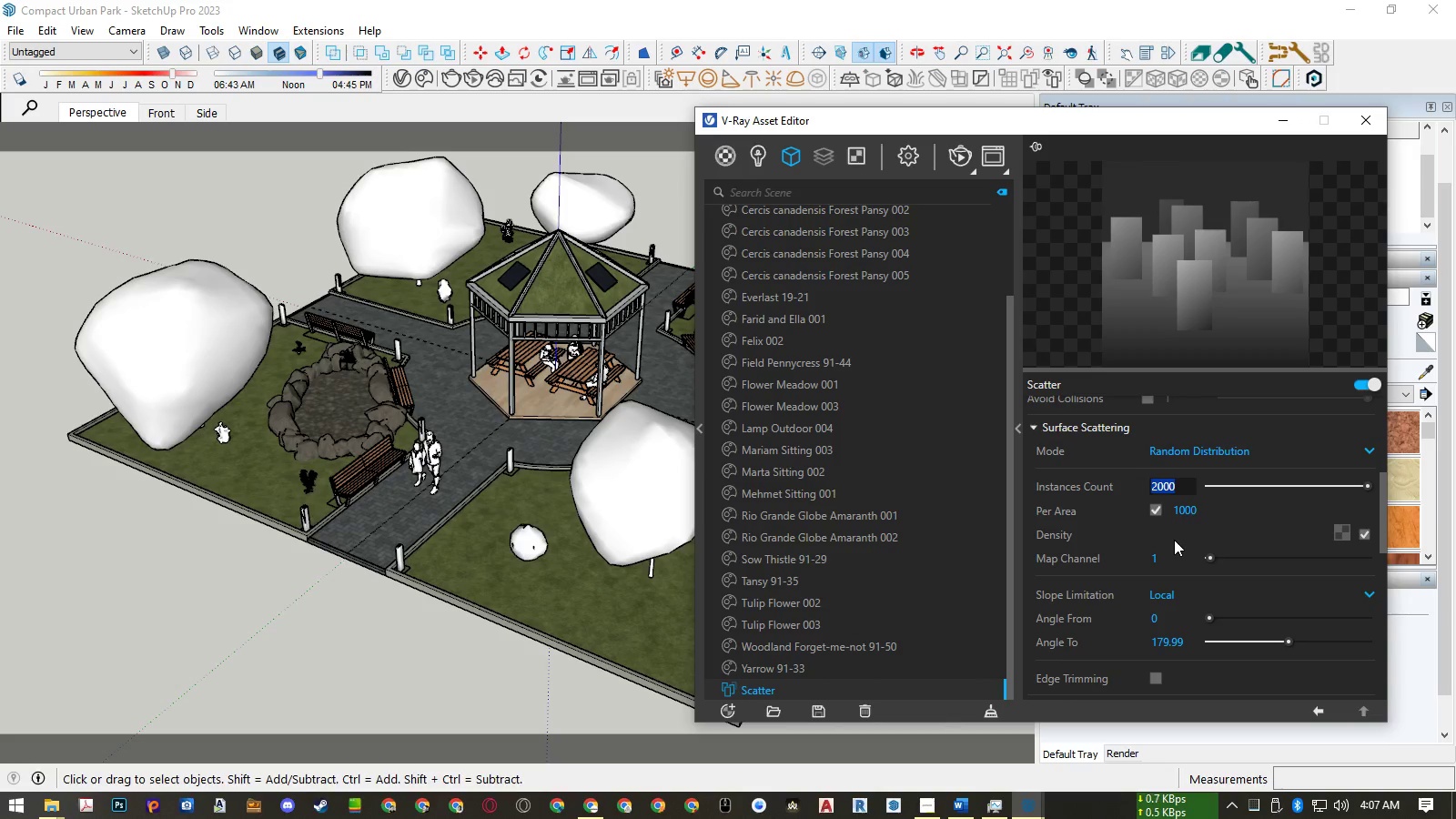 
key(Control+ControlLeft)
 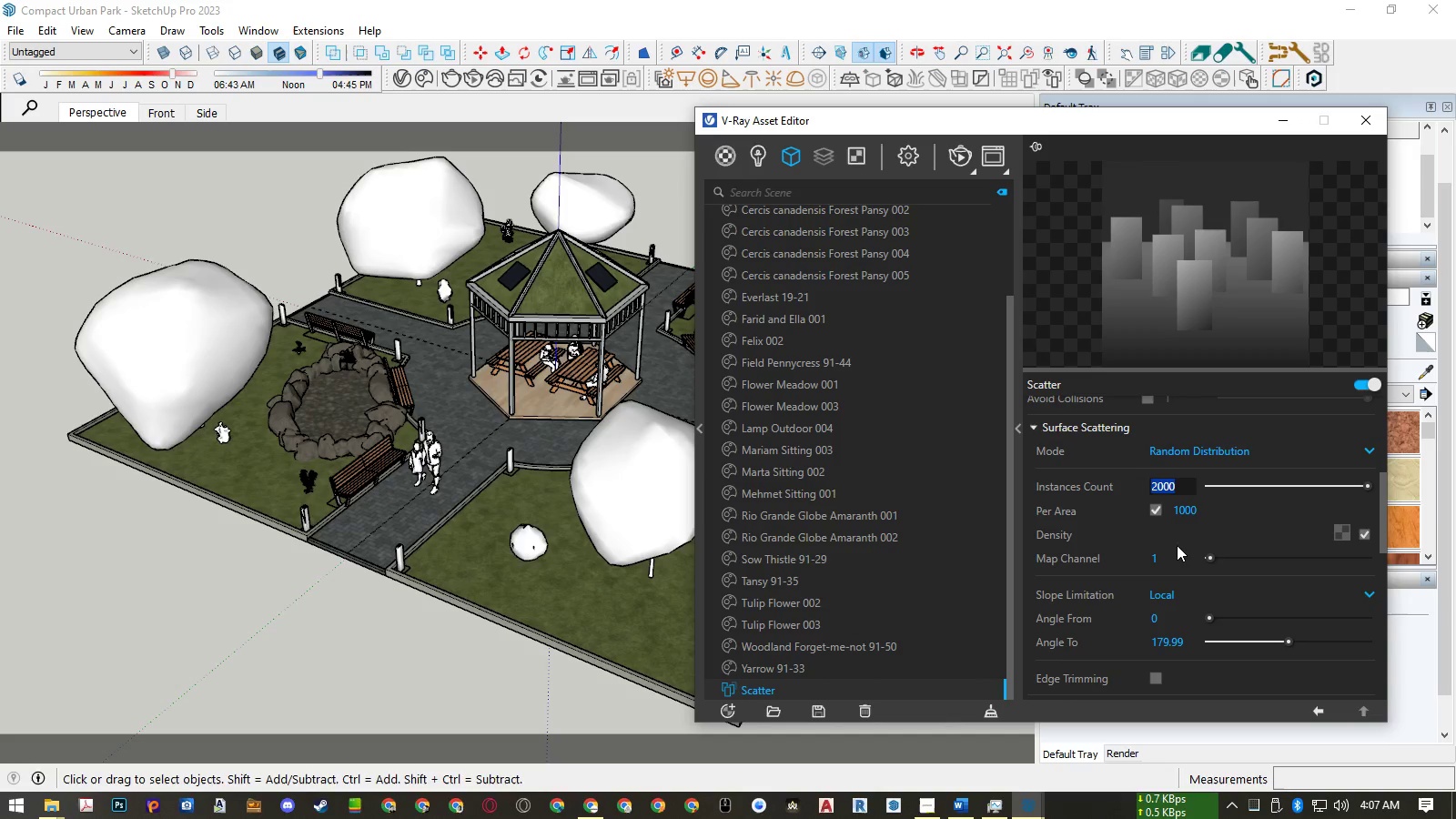 
key(Control+C)
 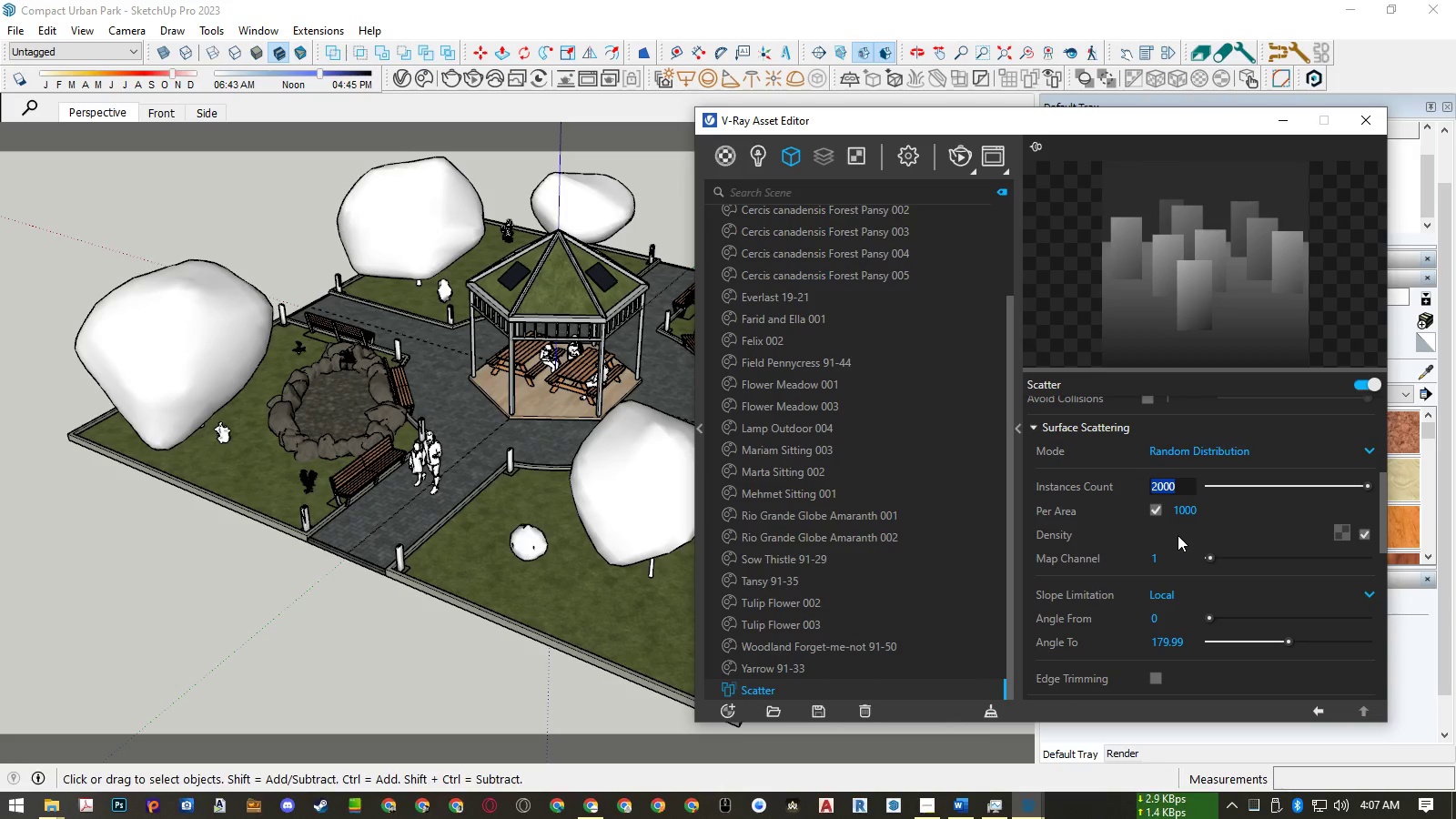 
key(Numpad5)
 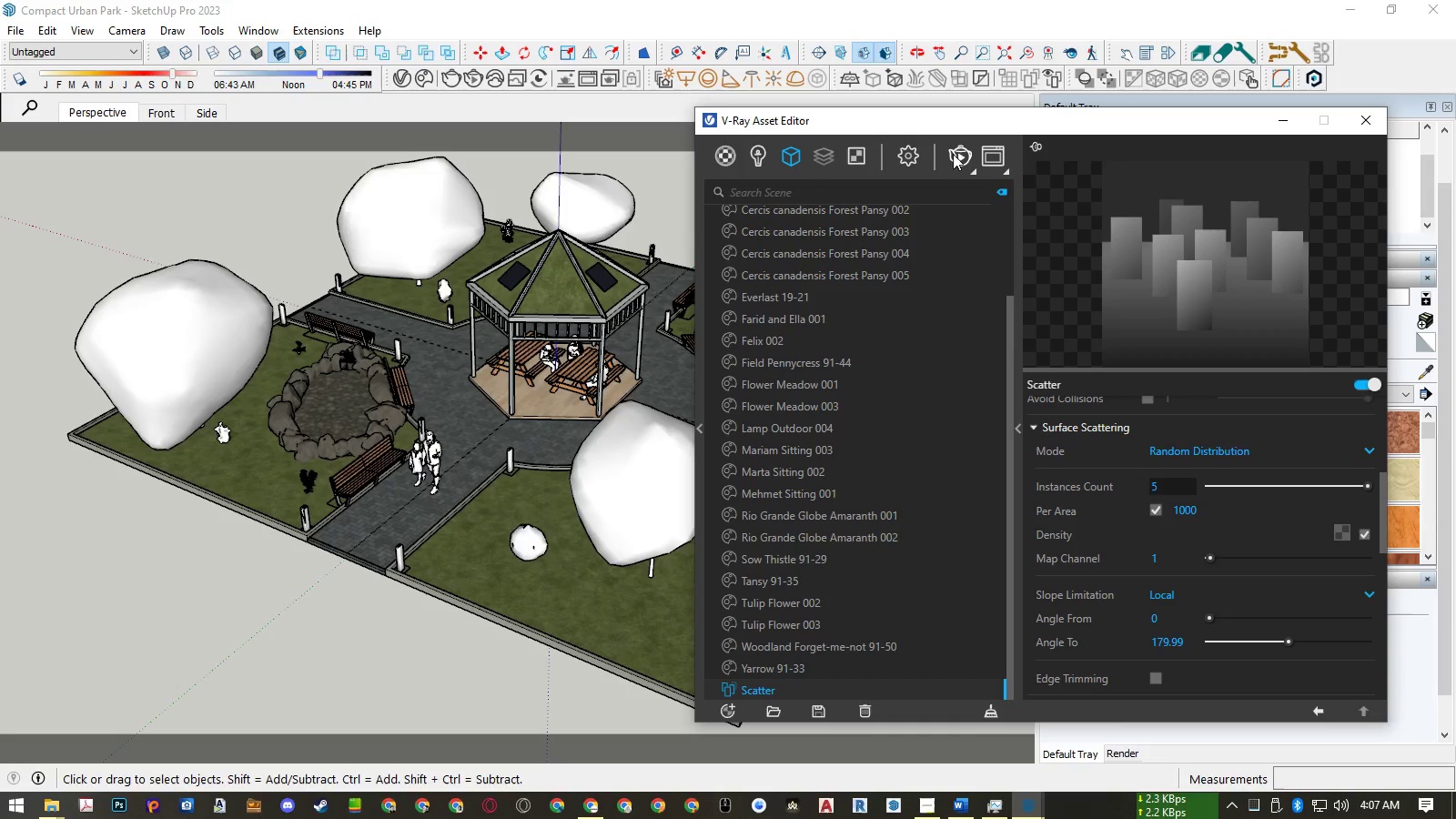 
left_click_drag(start_coordinate=[944, 126], to_coordinate=[1294, 136])
 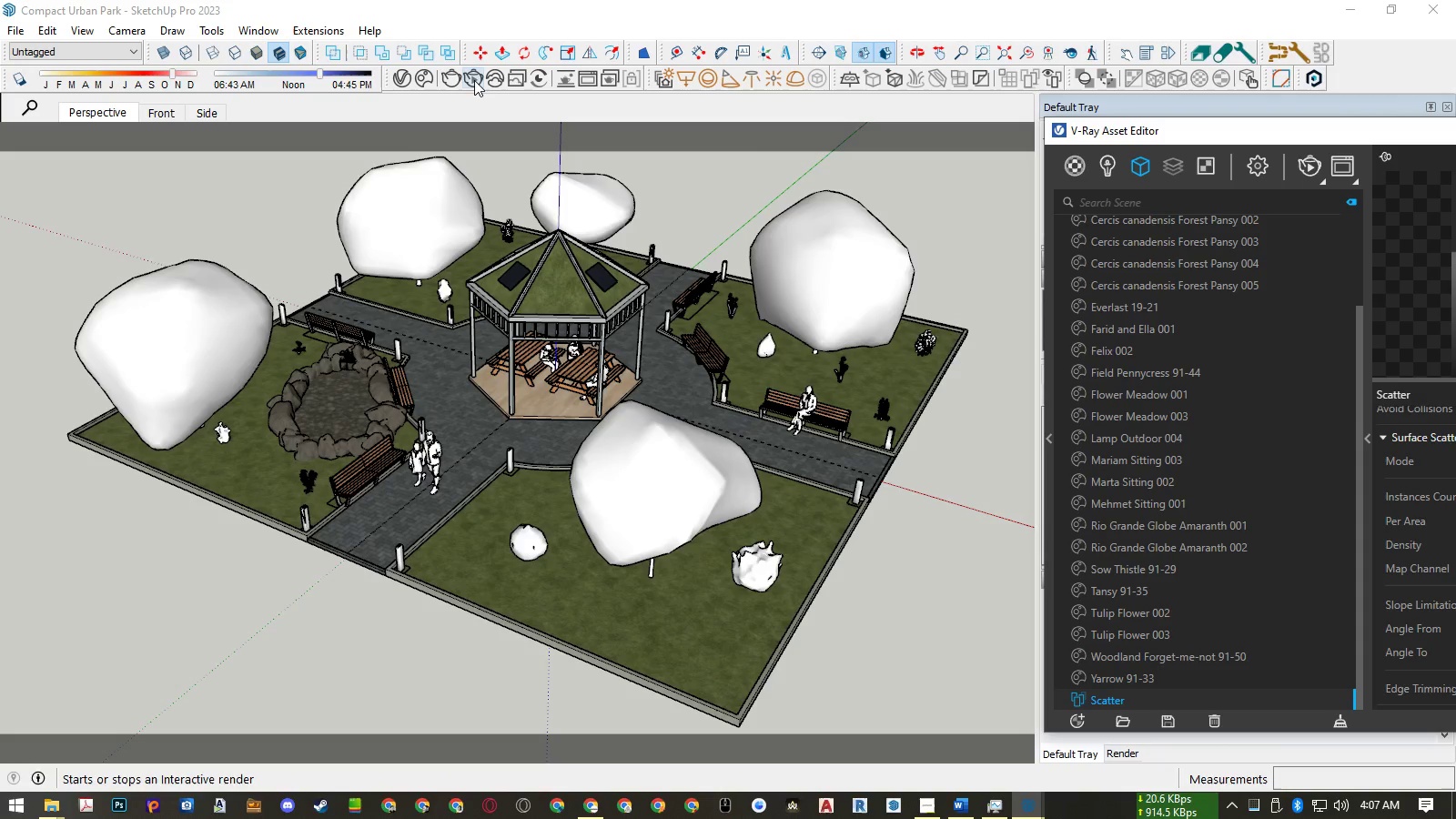 
left_click([475, 80])
 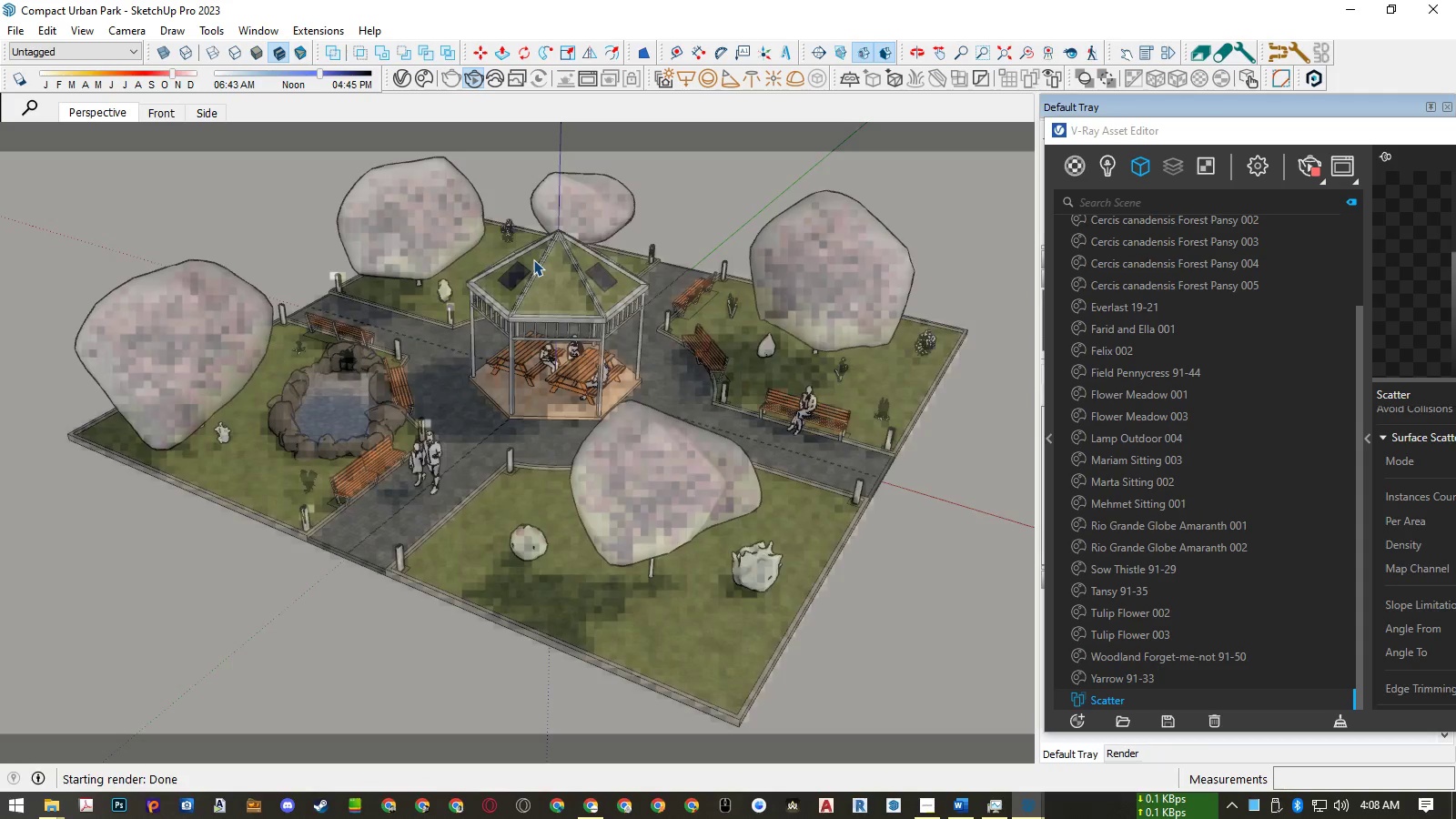 
wait(11.73)
 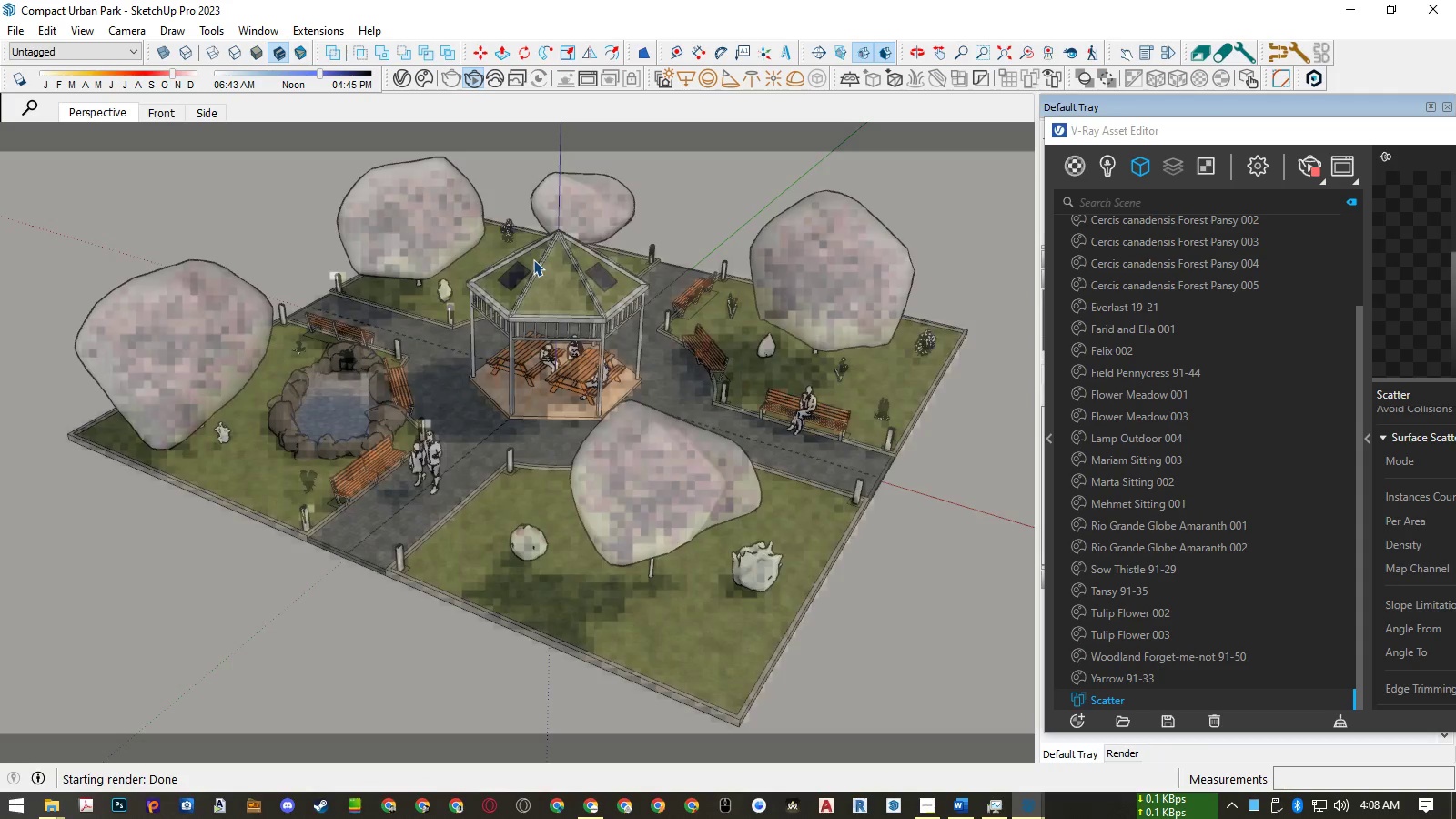 
left_click([477, 78])
 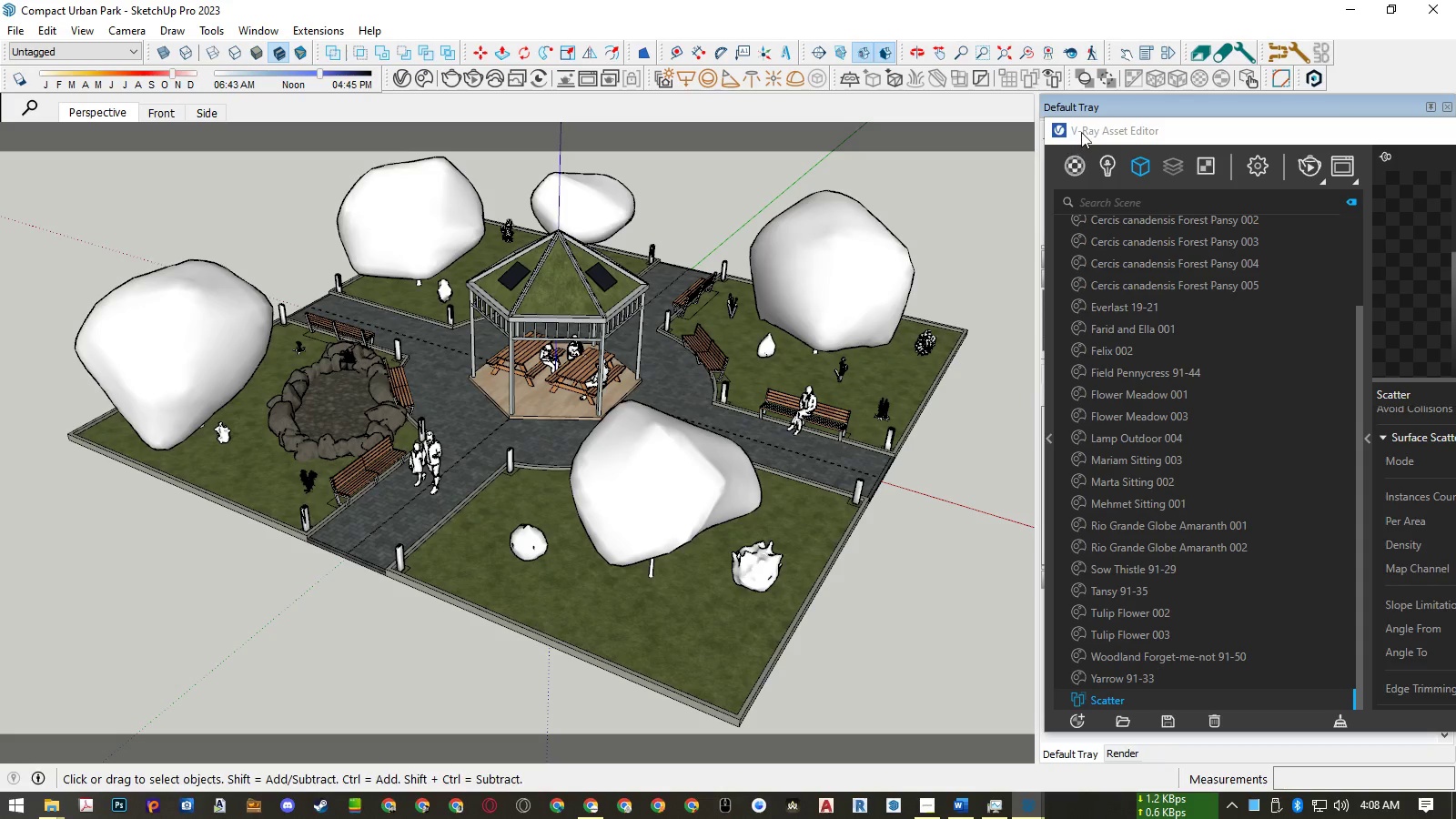 
left_click_drag(start_coordinate=[1093, 125], to_coordinate=[725, 123])
 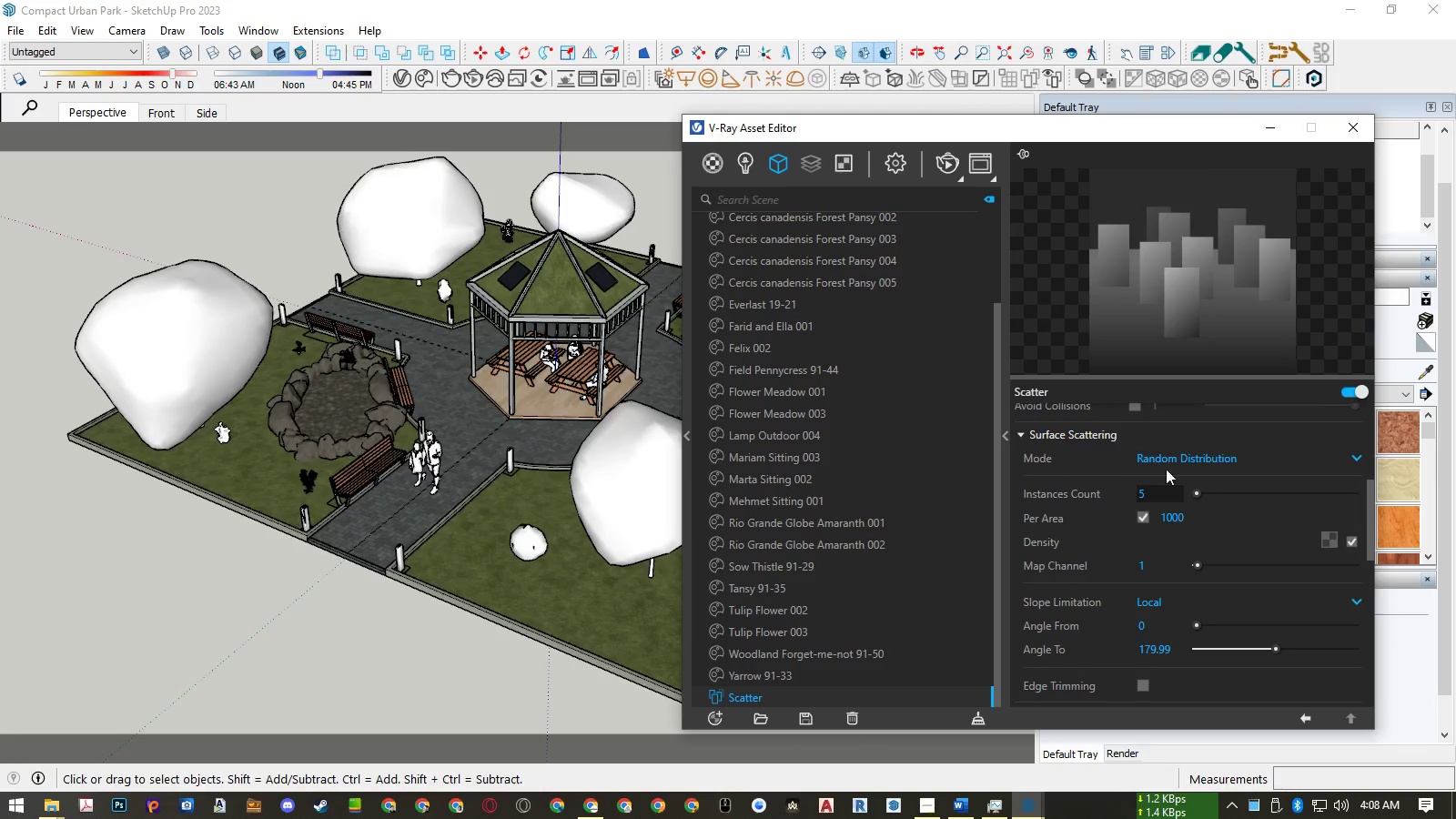 
scroll: coordinate [1214, 480], scroll_direction: up, amount: 5.0
 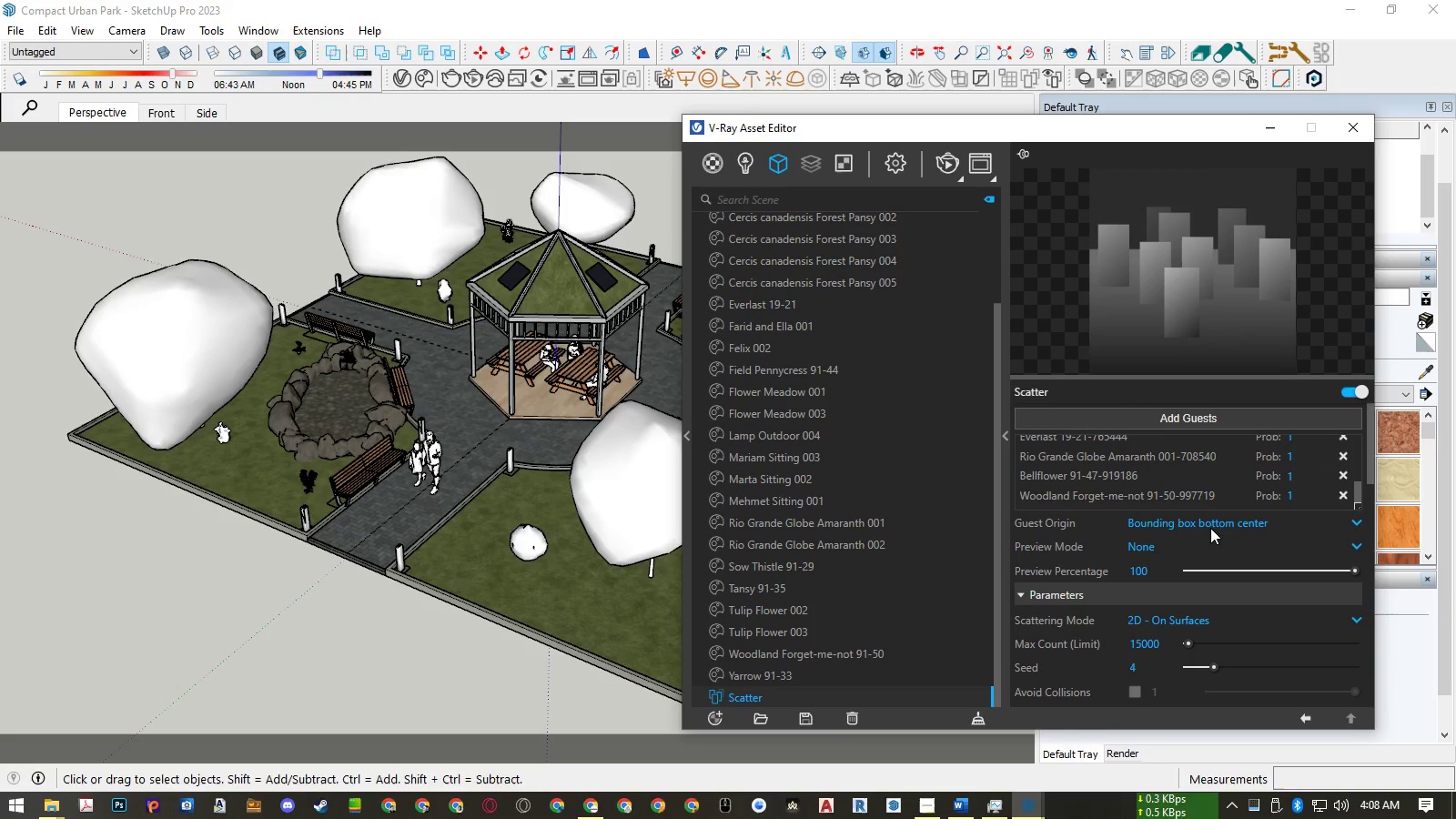 
left_click([1203, 539])
 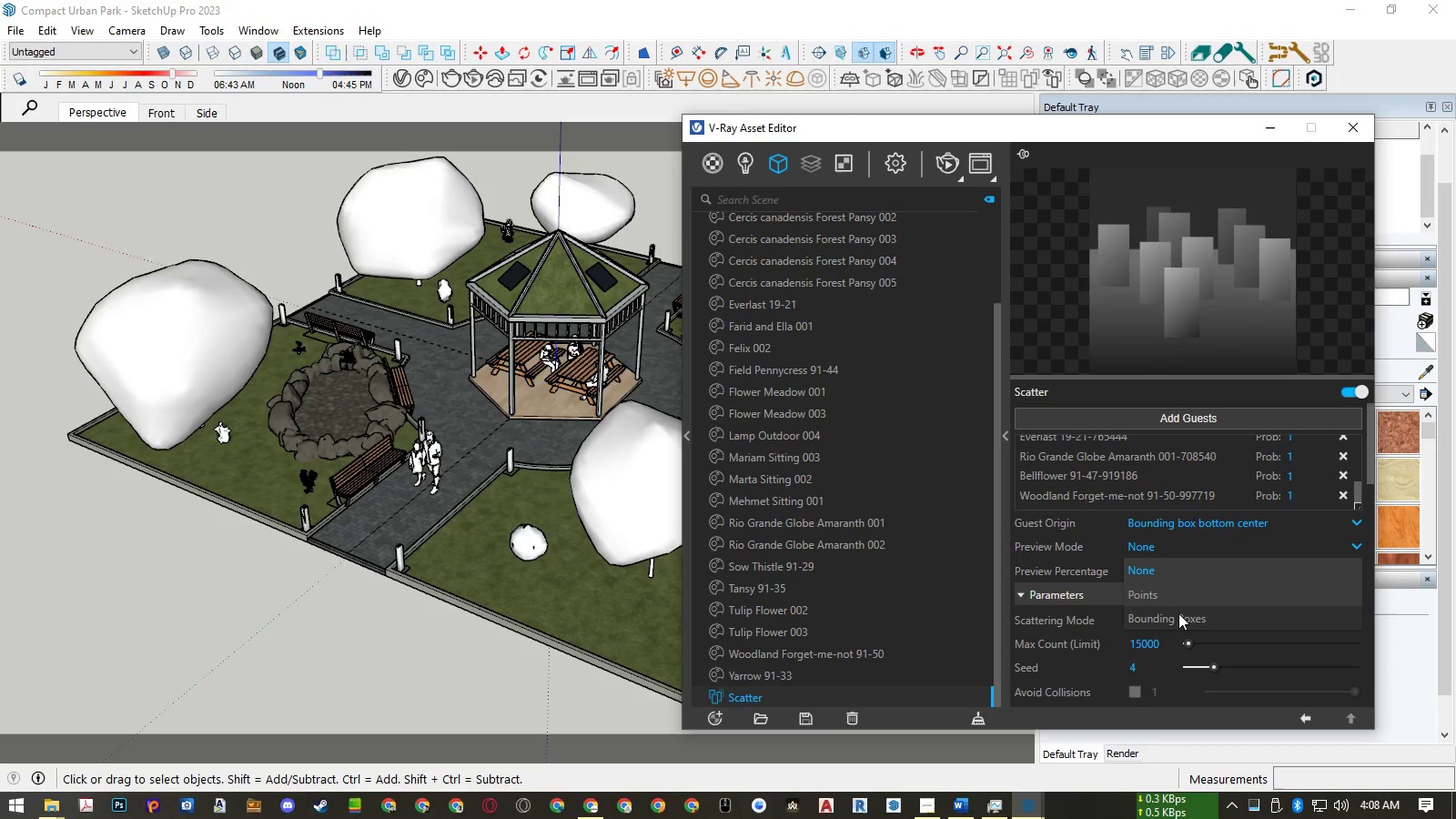 
left_click([1178, 614])
 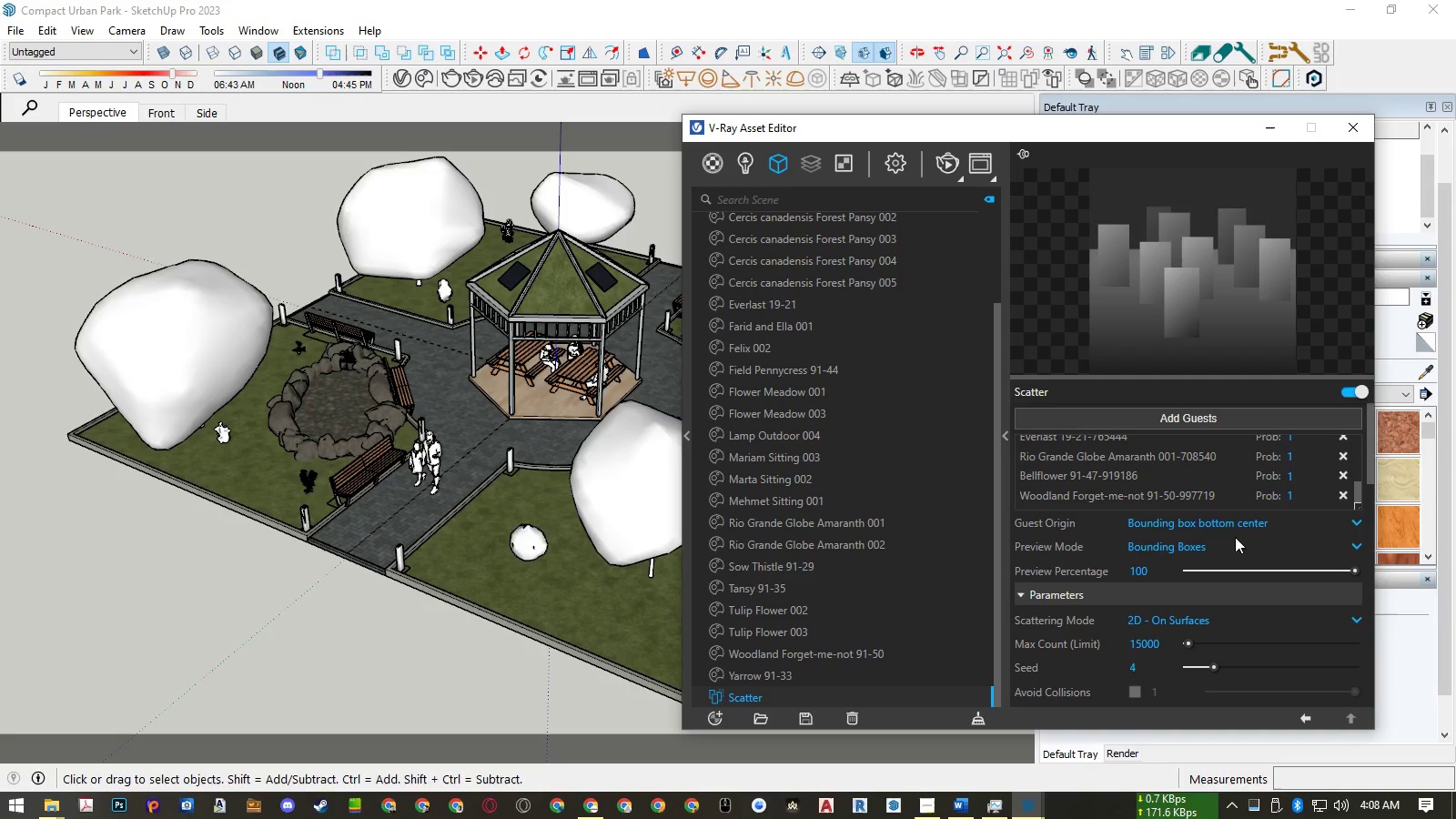 
scroll: coordinate [1189, 543], scroll_direction: down, amount: 1.0
 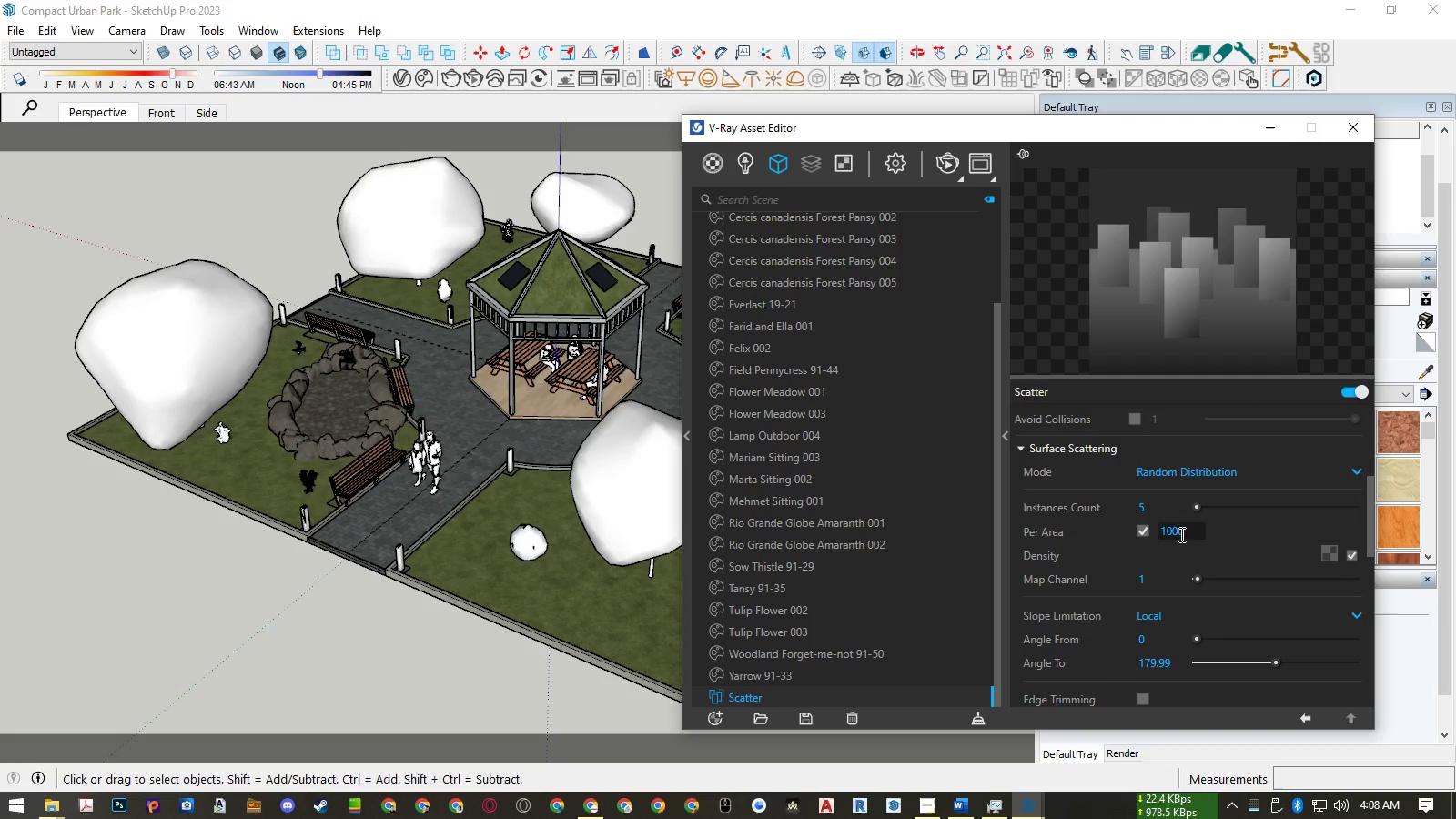 
left_click([1191, 533])
 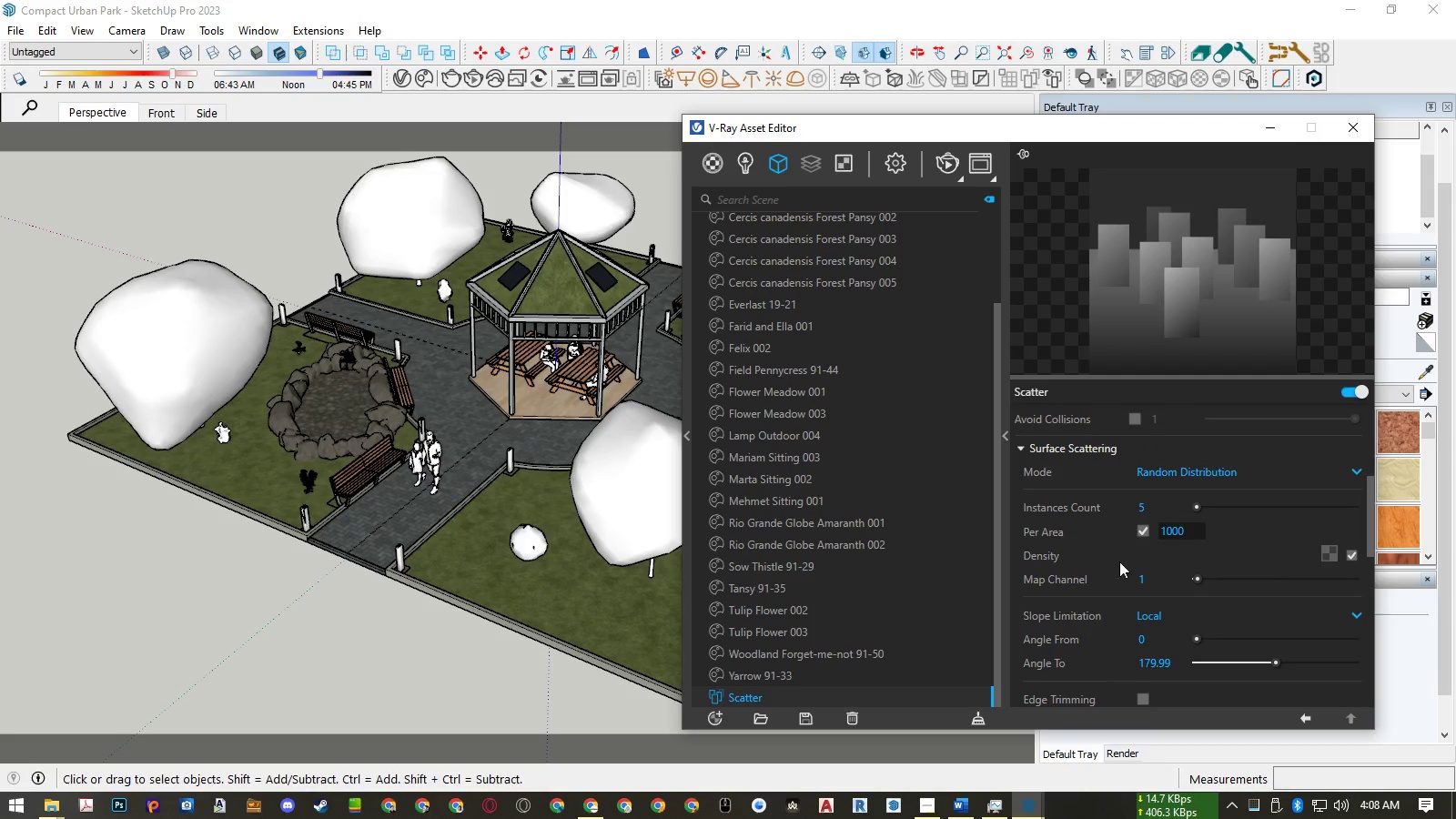 
mouse_move([1136, 539])
 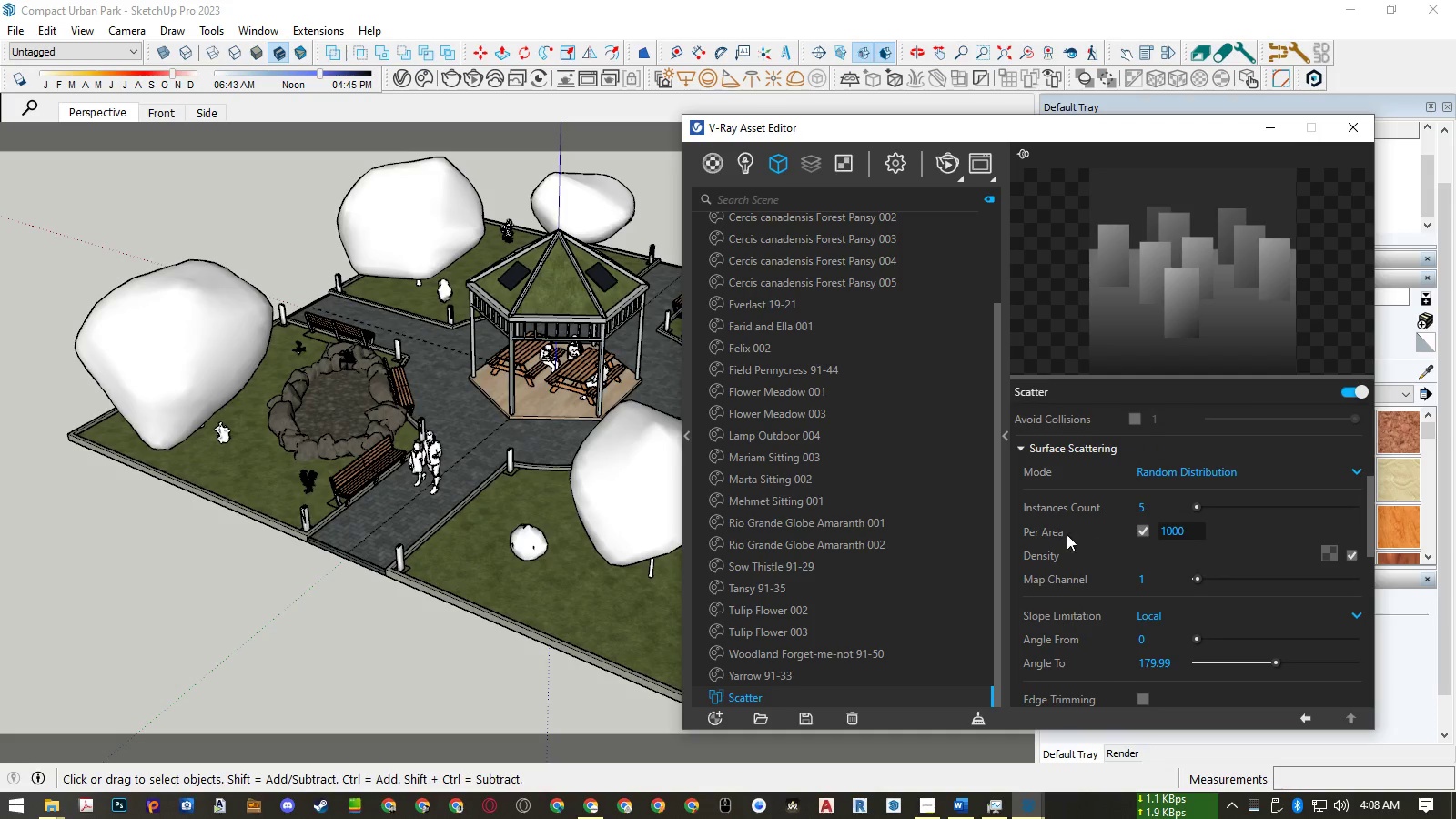 
mouse_move([1078, 529])
 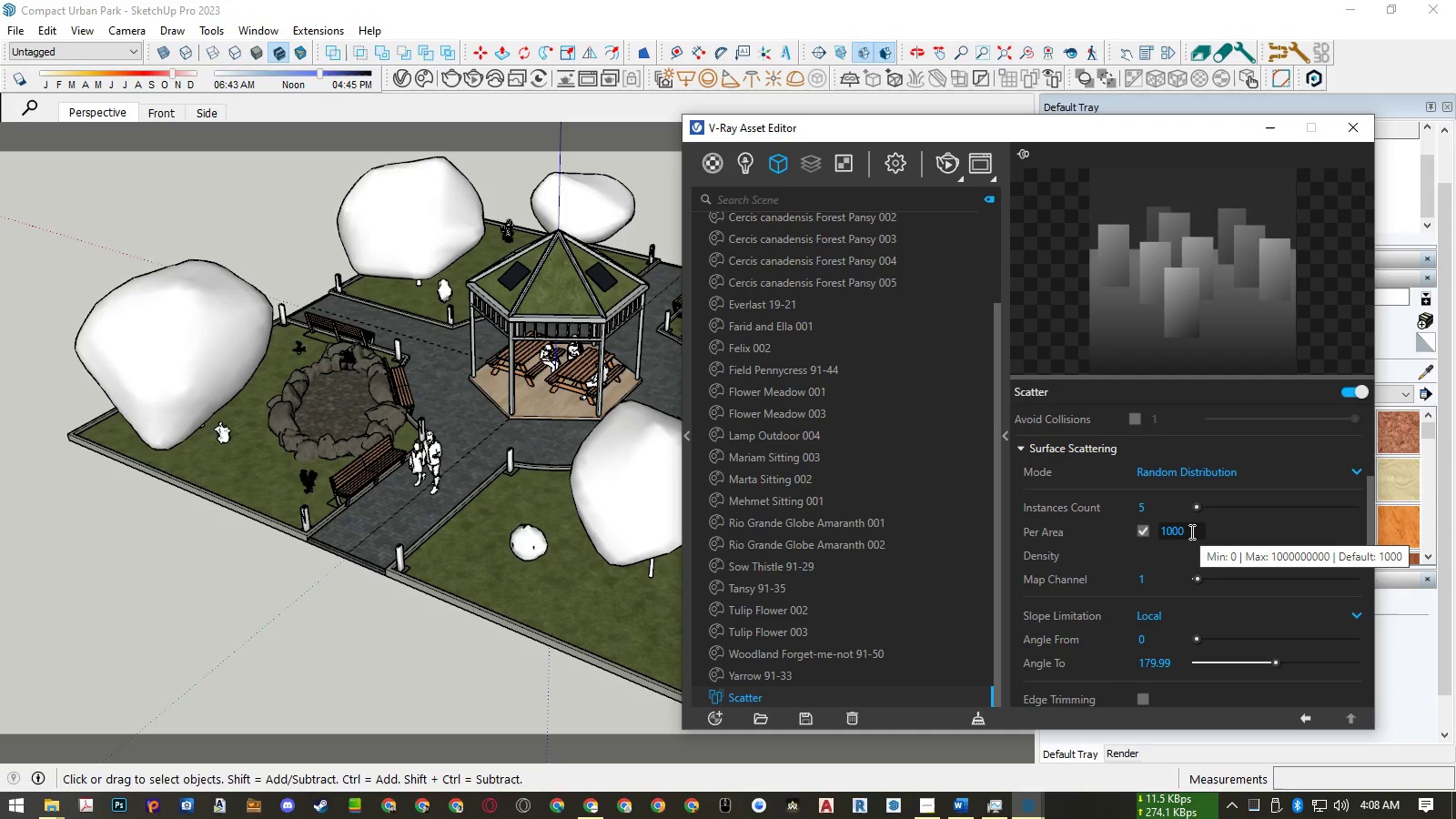 
left_click([1165, 513])
 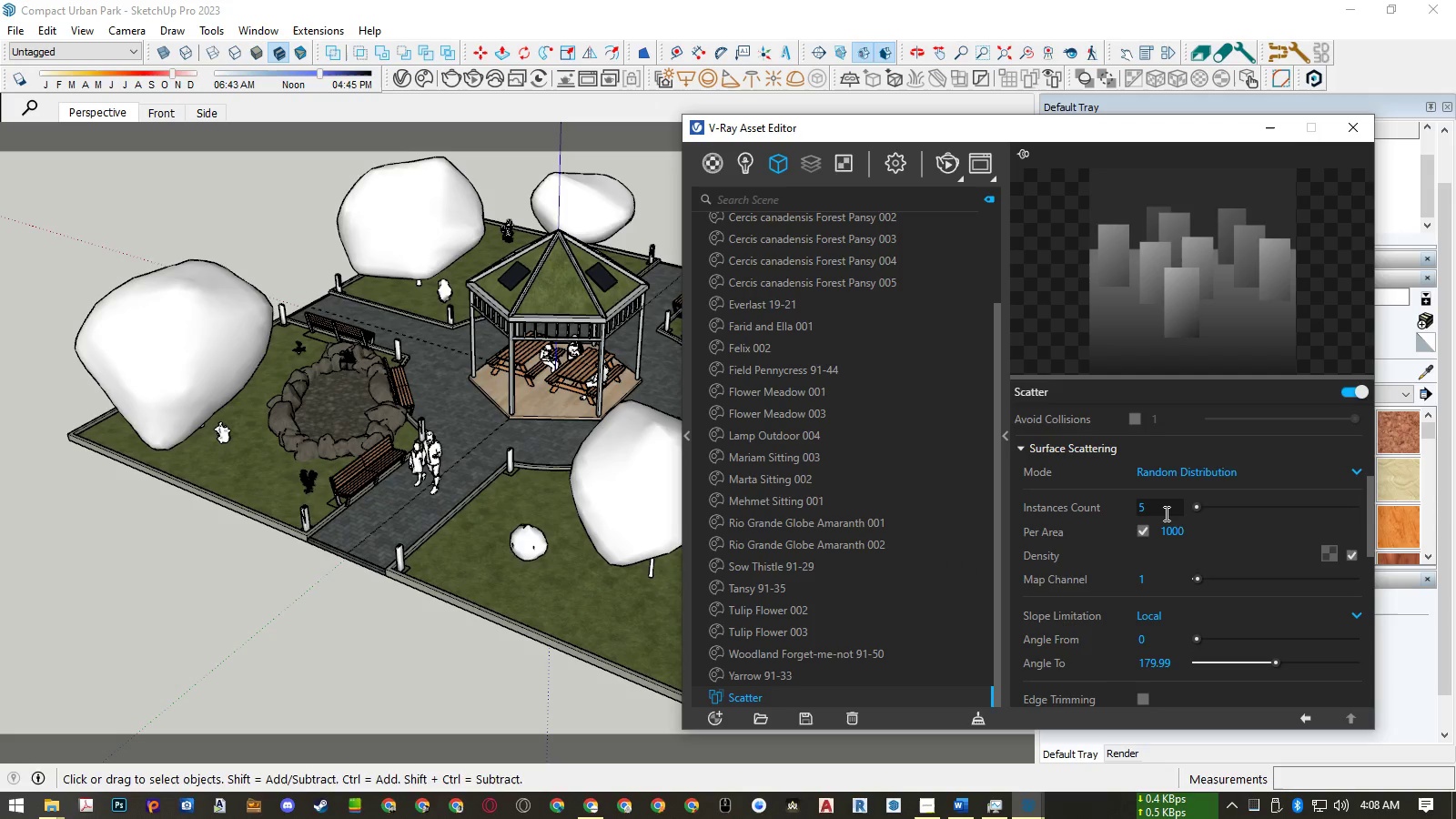 
double_click([1165, 513])
 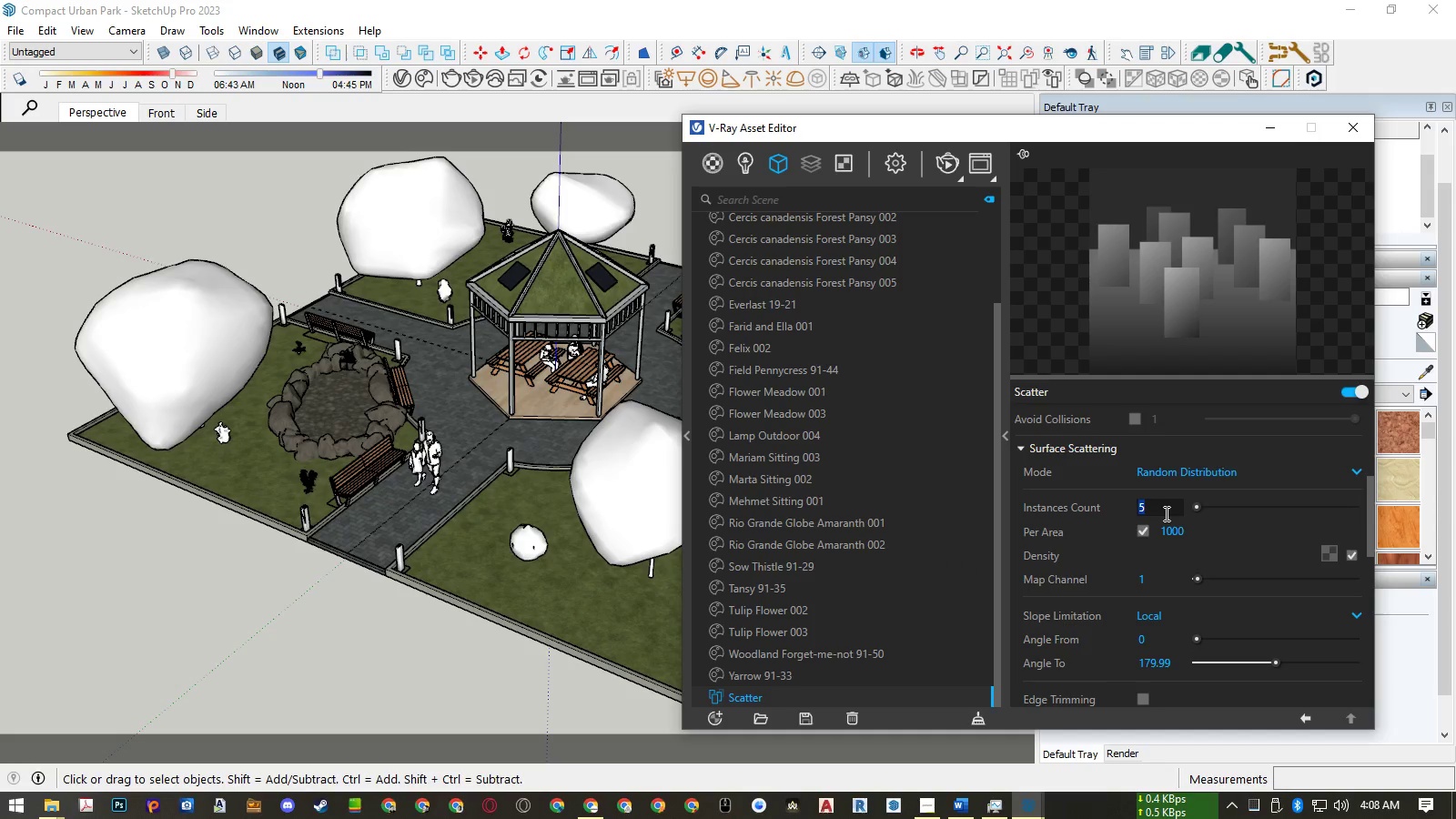 
triple_click([1165, 513])
 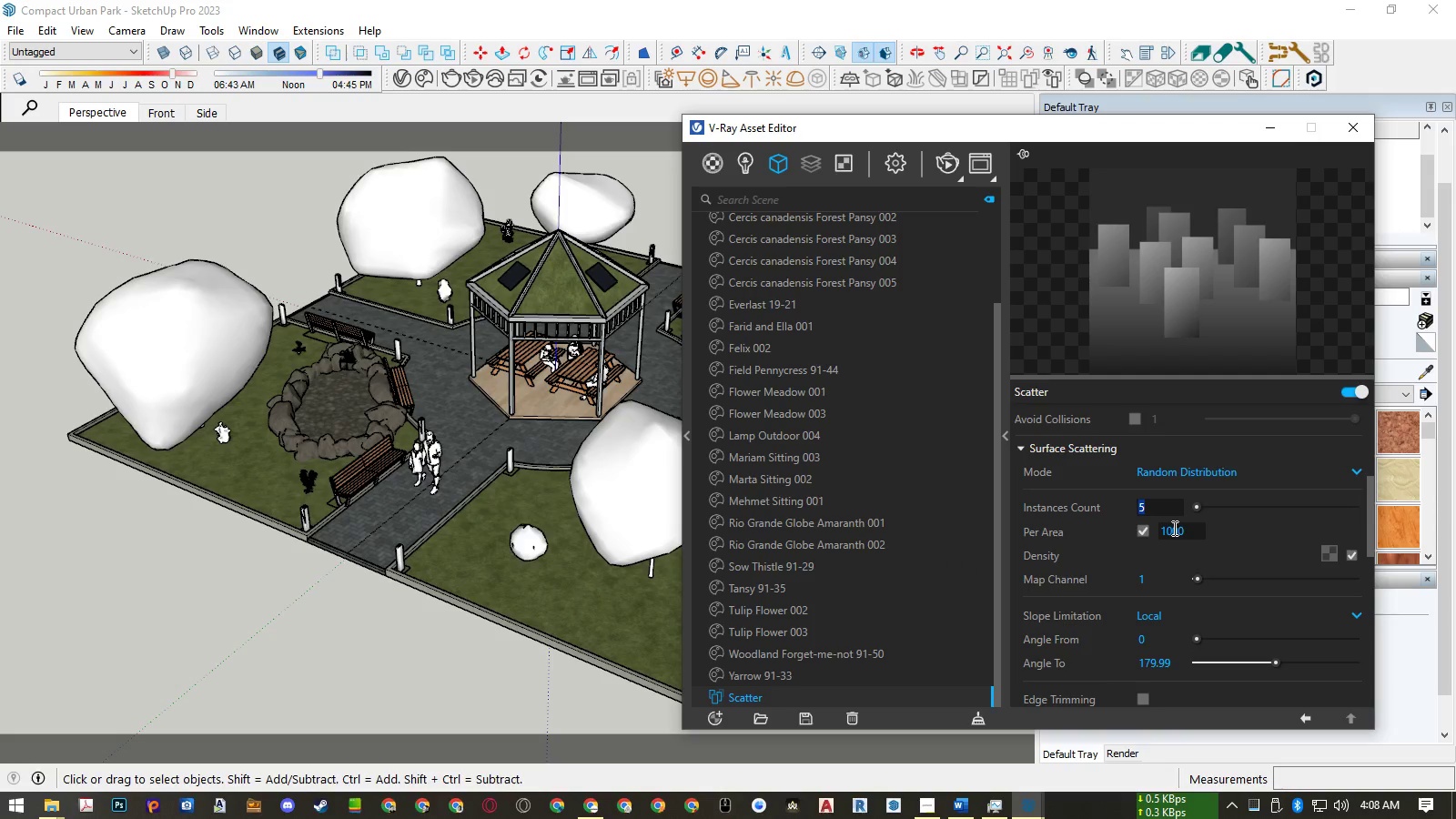 
key(Control+ControlLeft)
 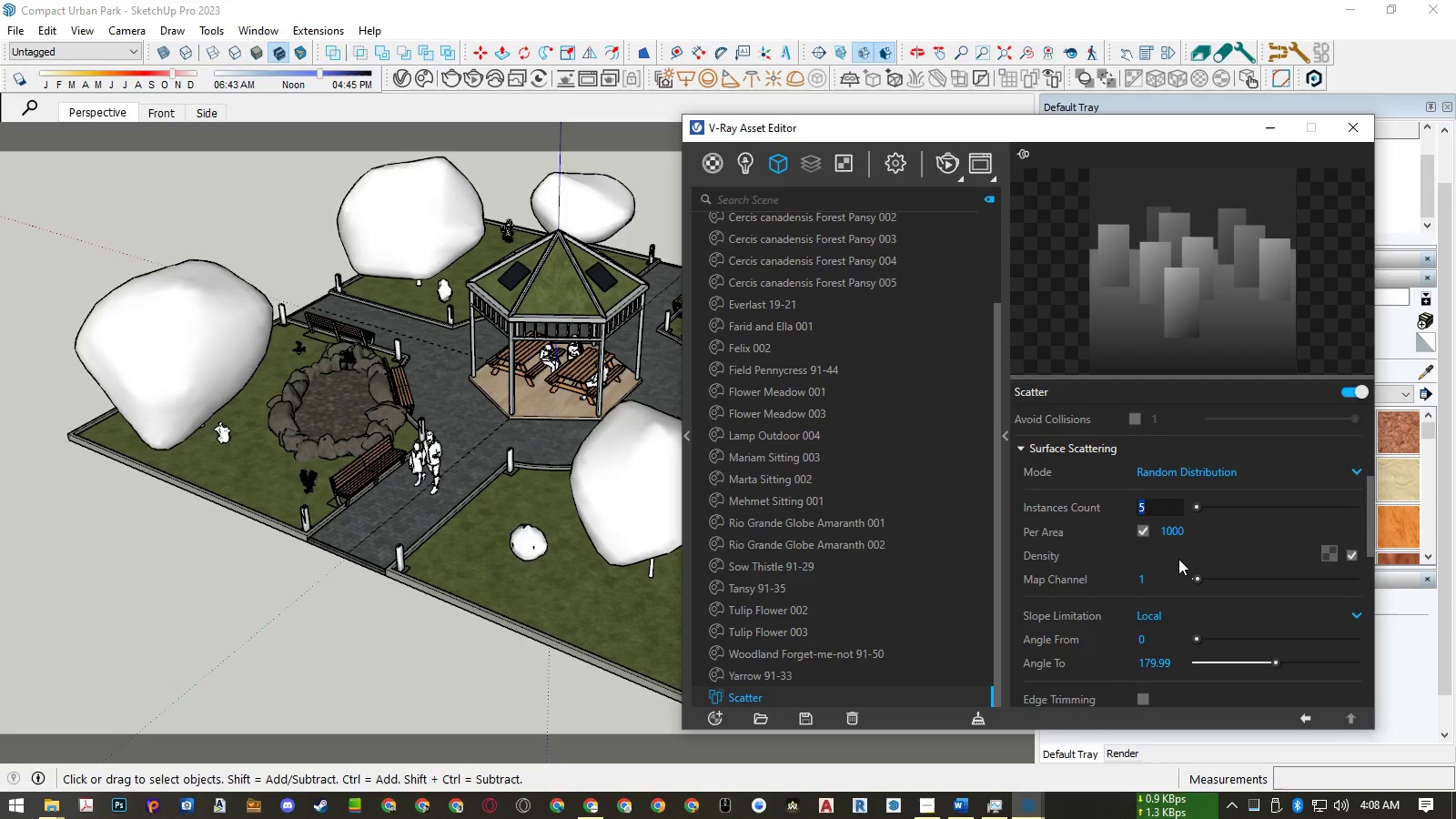 
key(Control+V)
 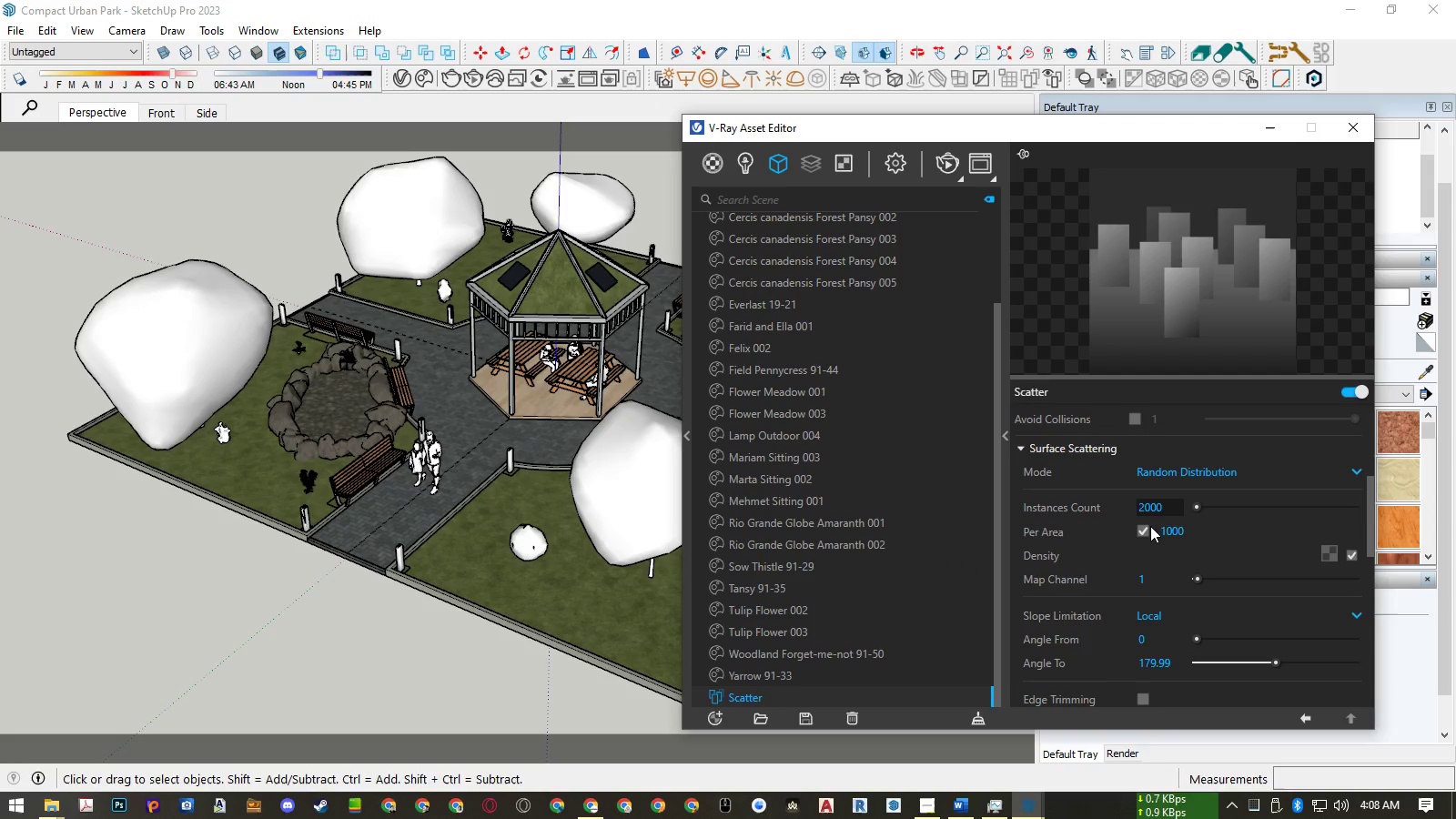 
left_click([1178, 533])
 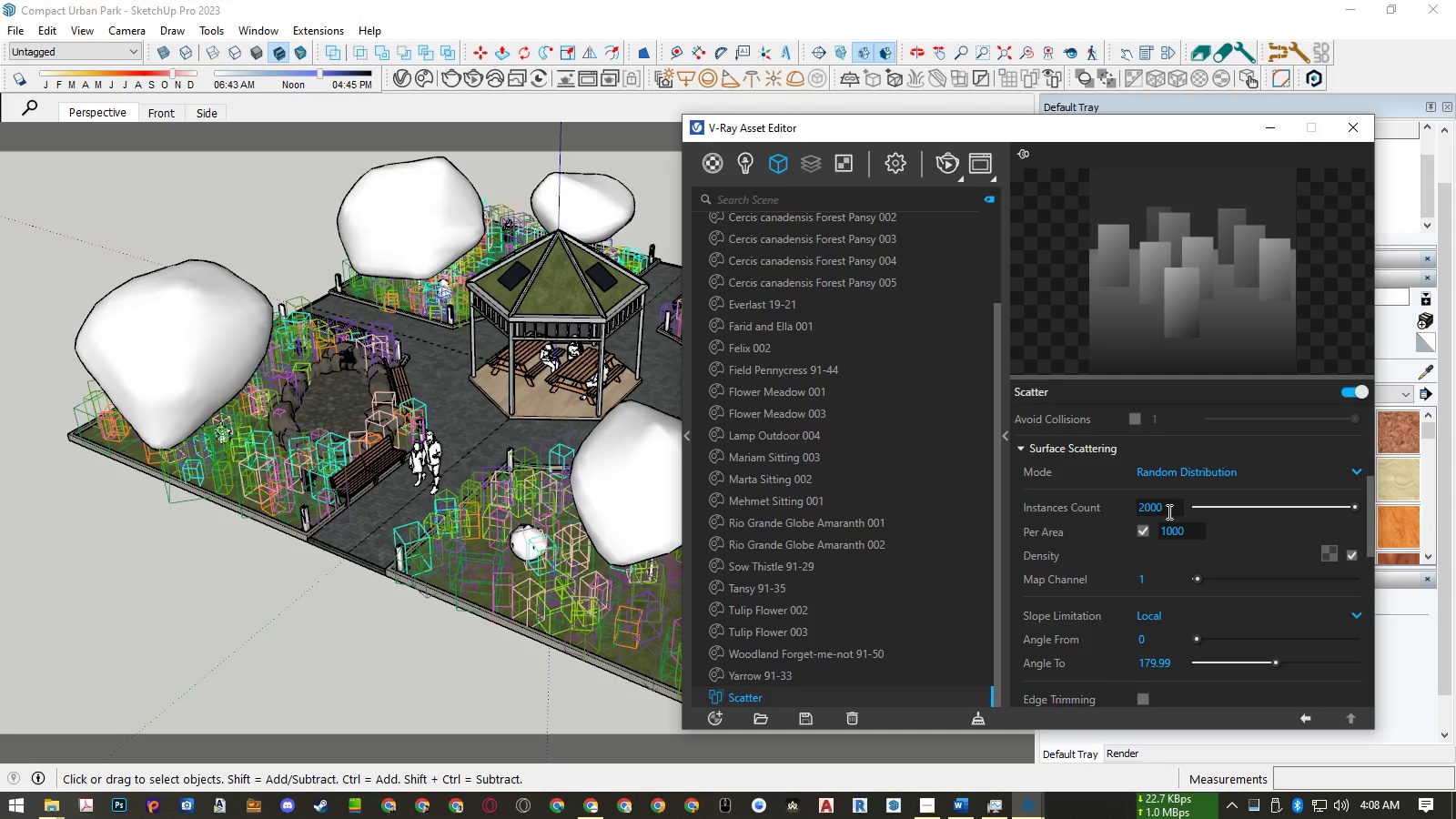 
wait(5.32)
 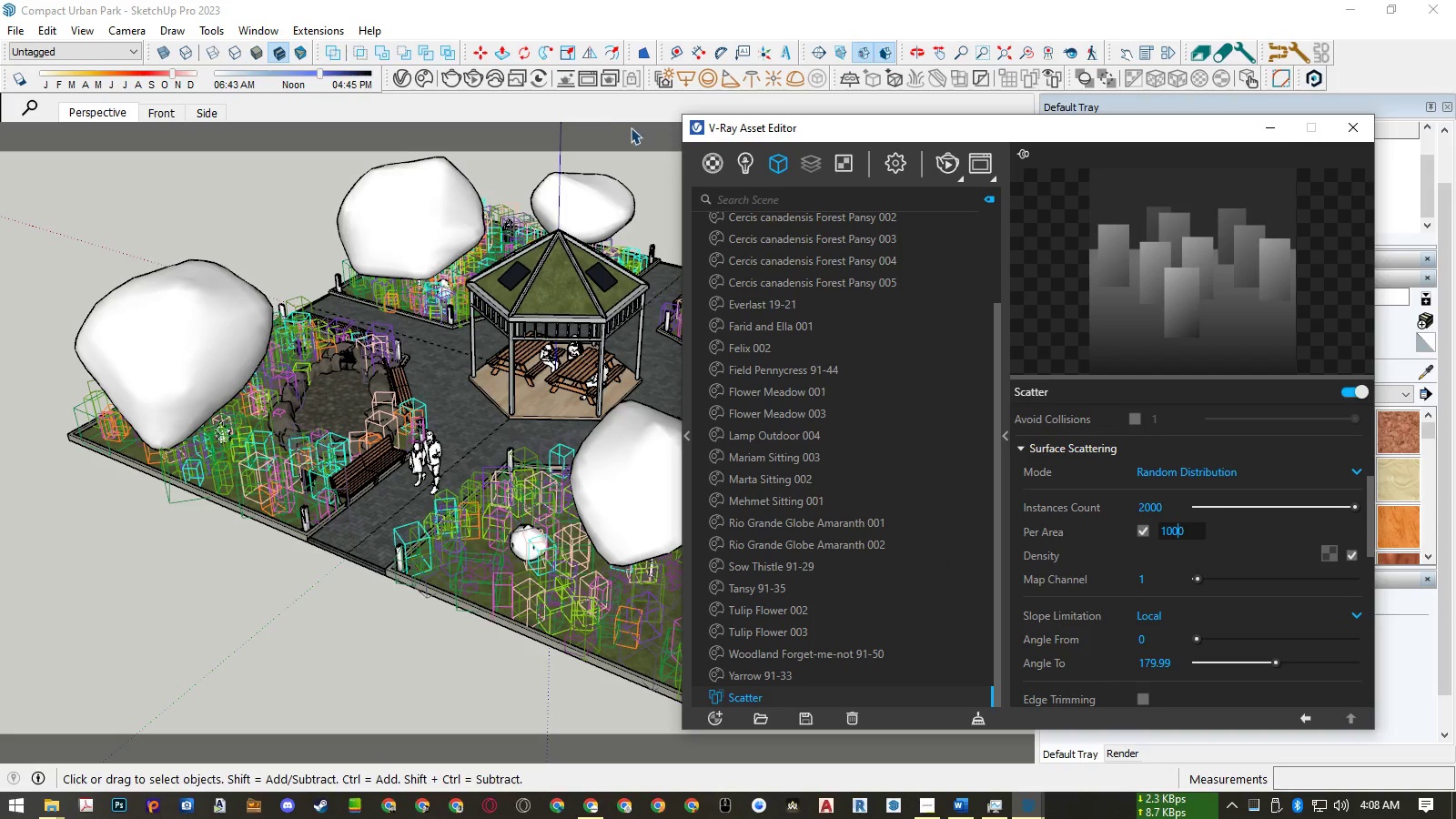 
left_click([1190, 532])
 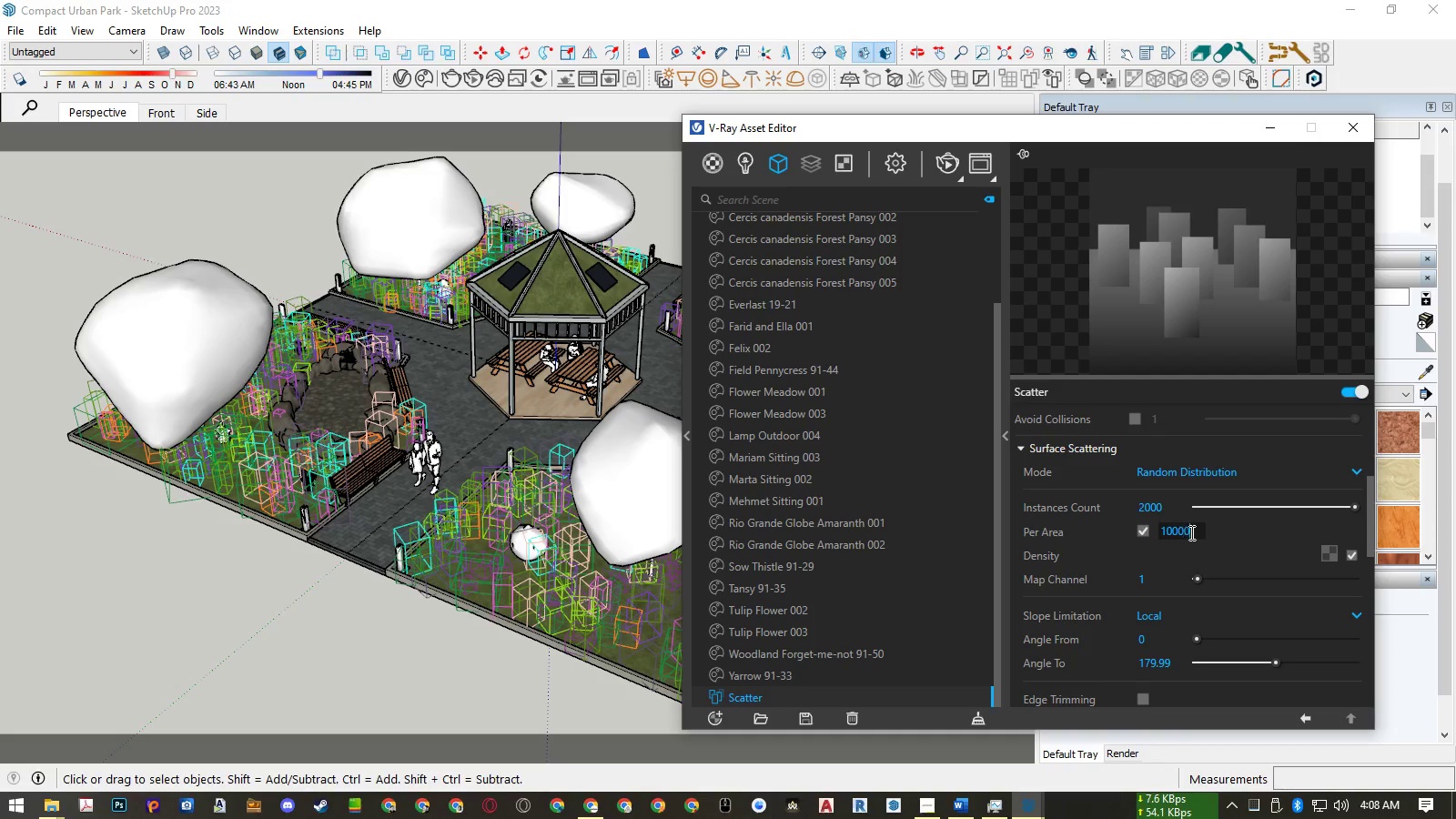 
key(Numpad0)
 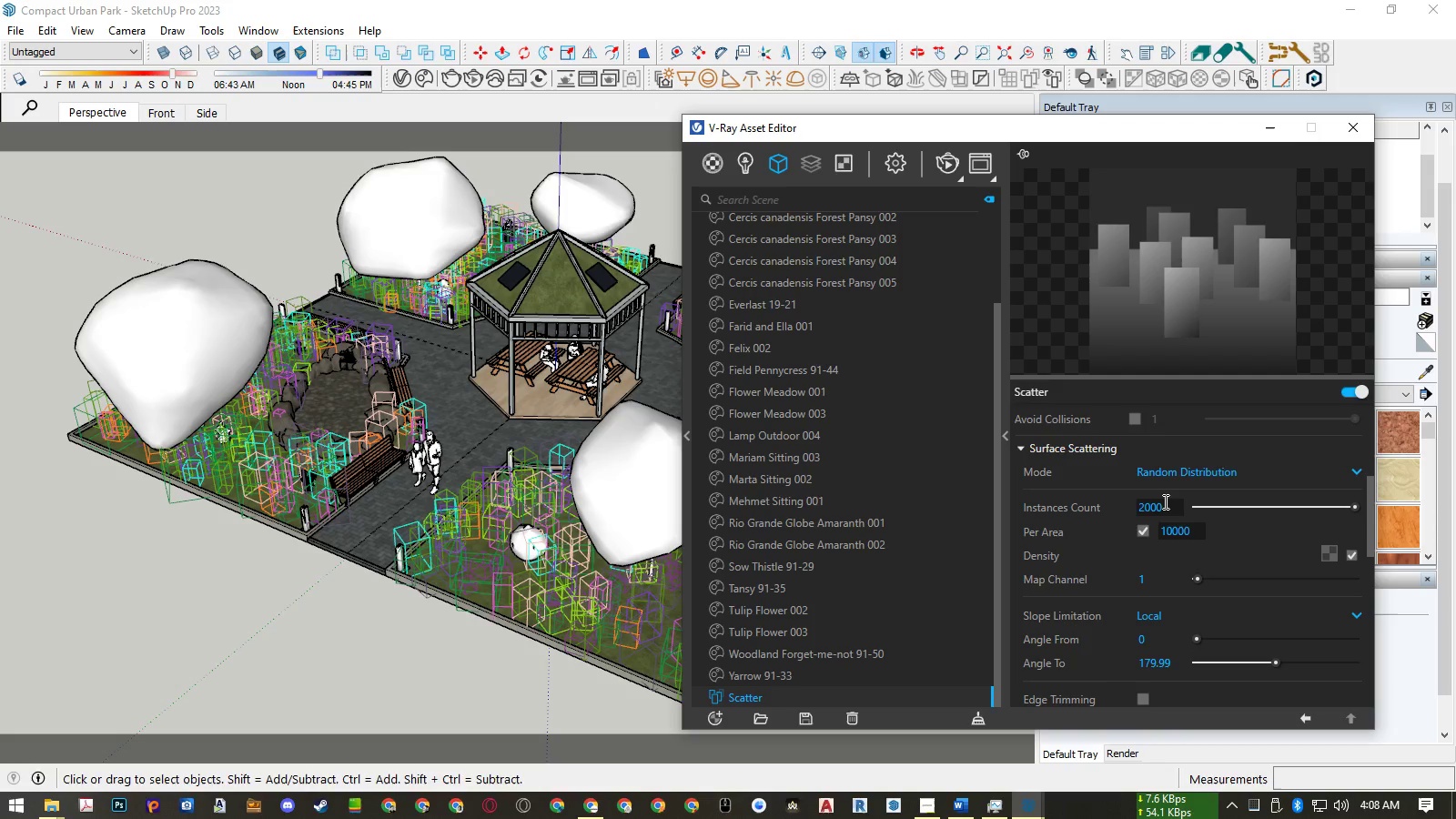 
left_click([1164, 501])
 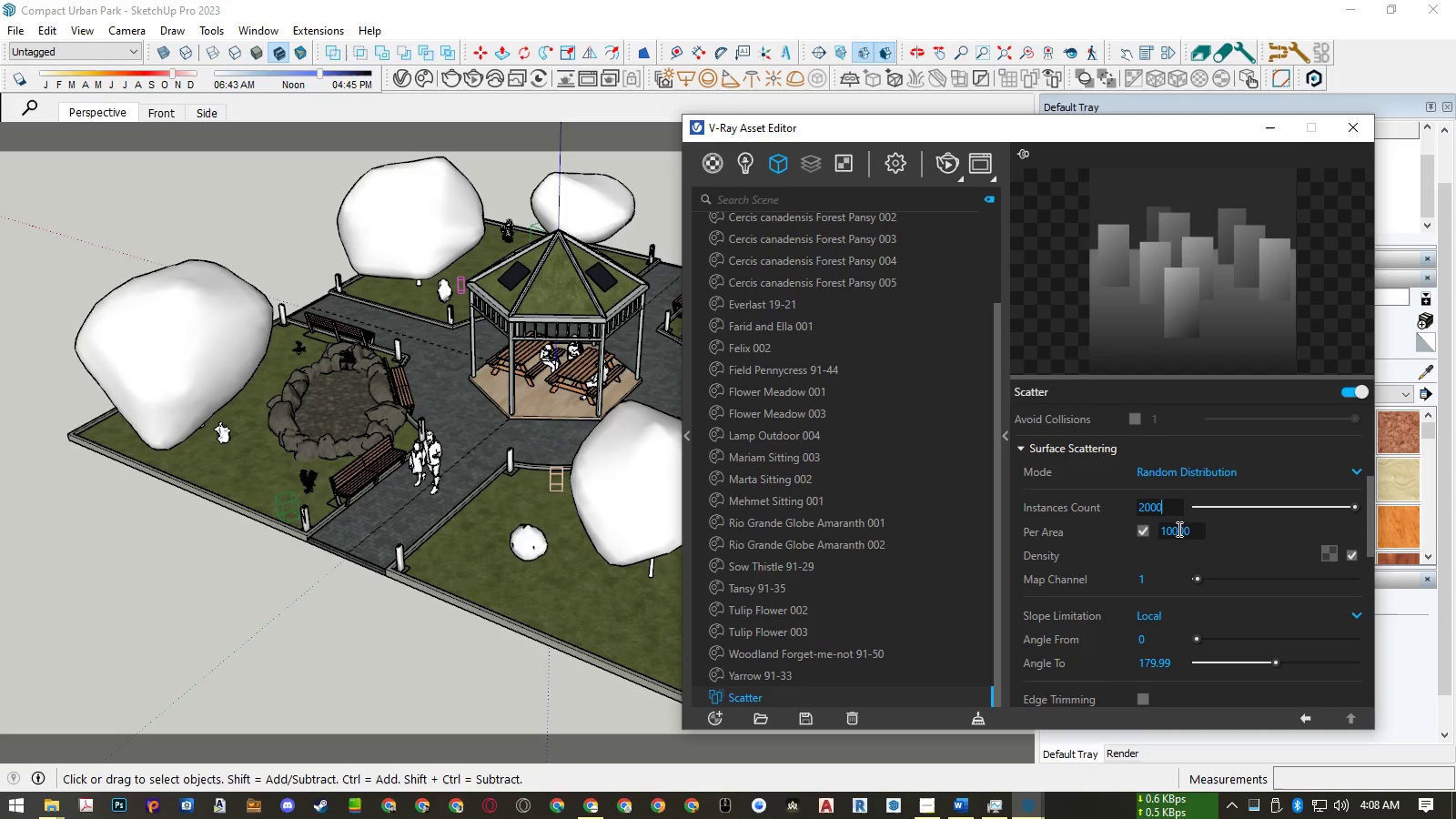 
left_click_drag(start_coordinate=[1178, 530], to_coordinate=[1208, 532])
 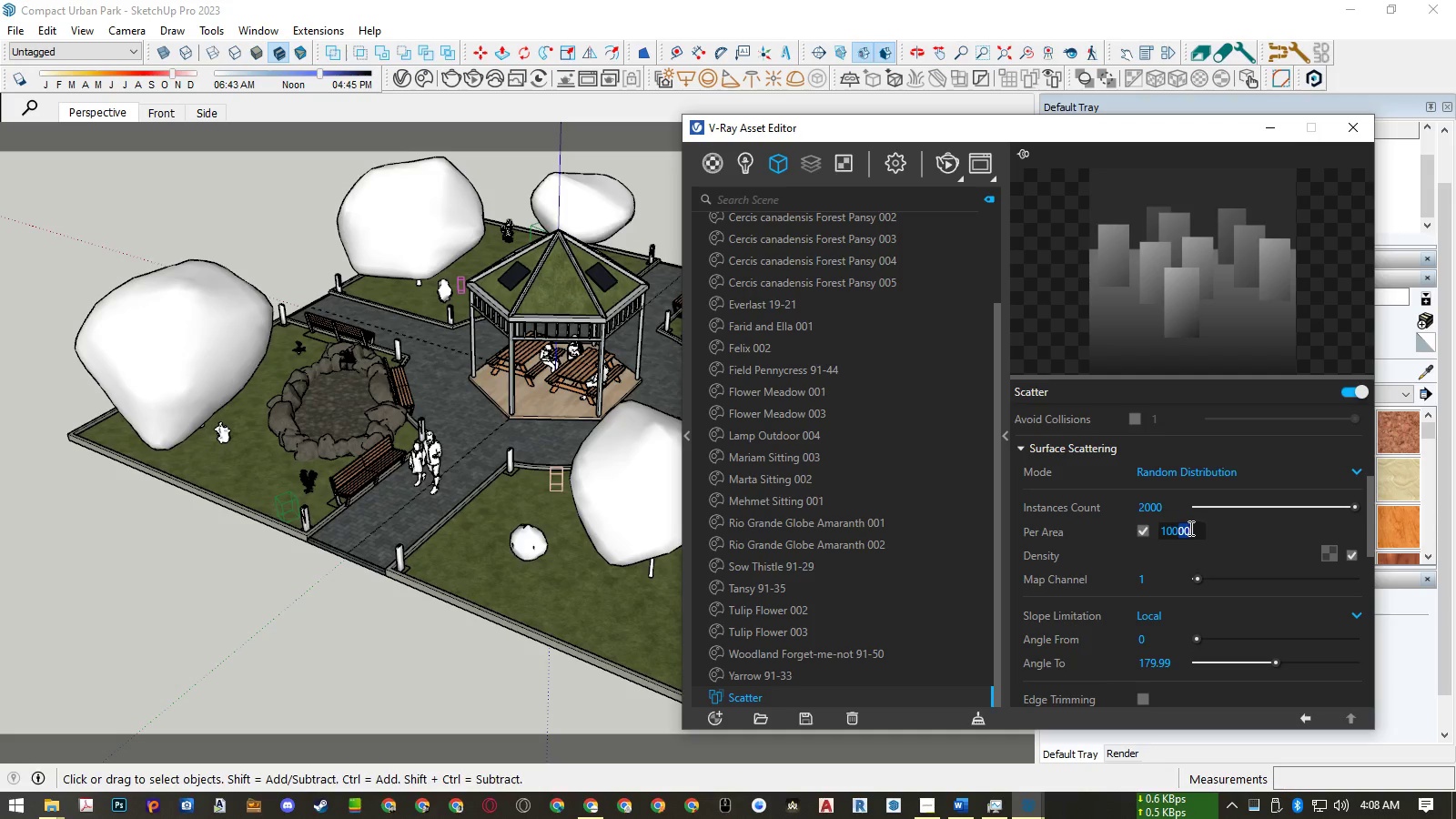 
key(Backspace)
 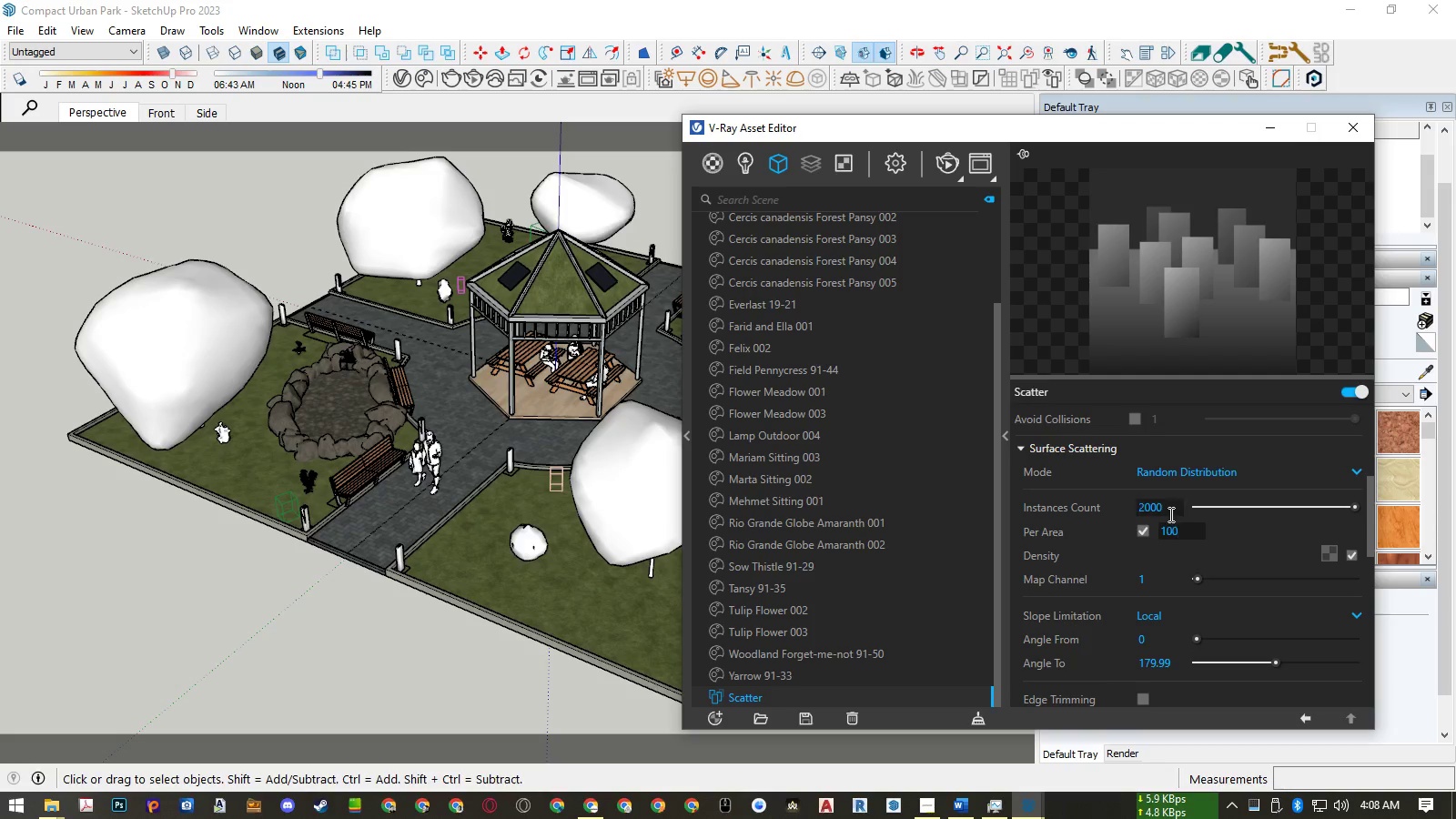 
left_click([1169, 512])
 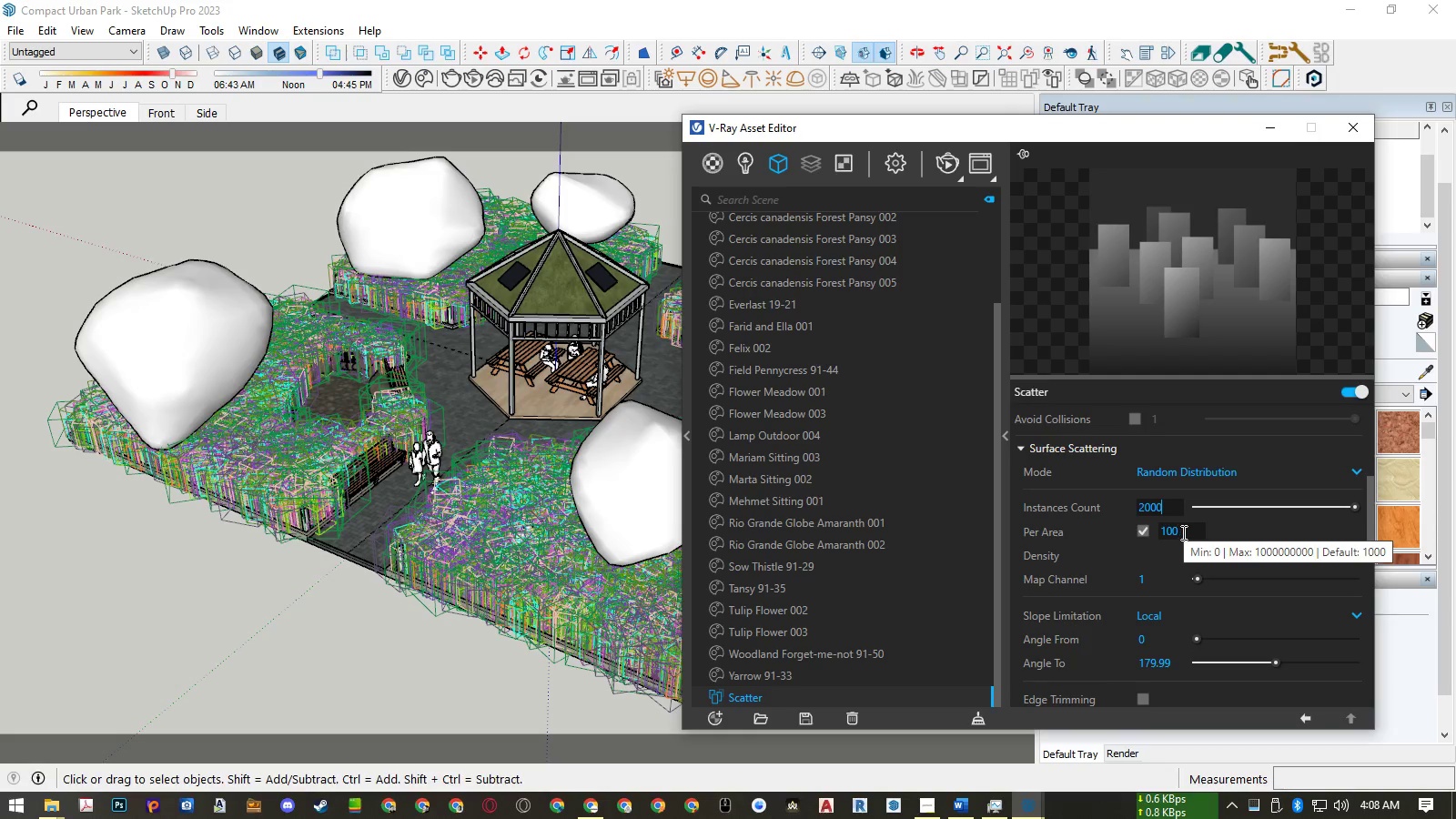 
left_click_drag(start_coordinate=[1168, 530], to_coordinate=[1156, 530])
 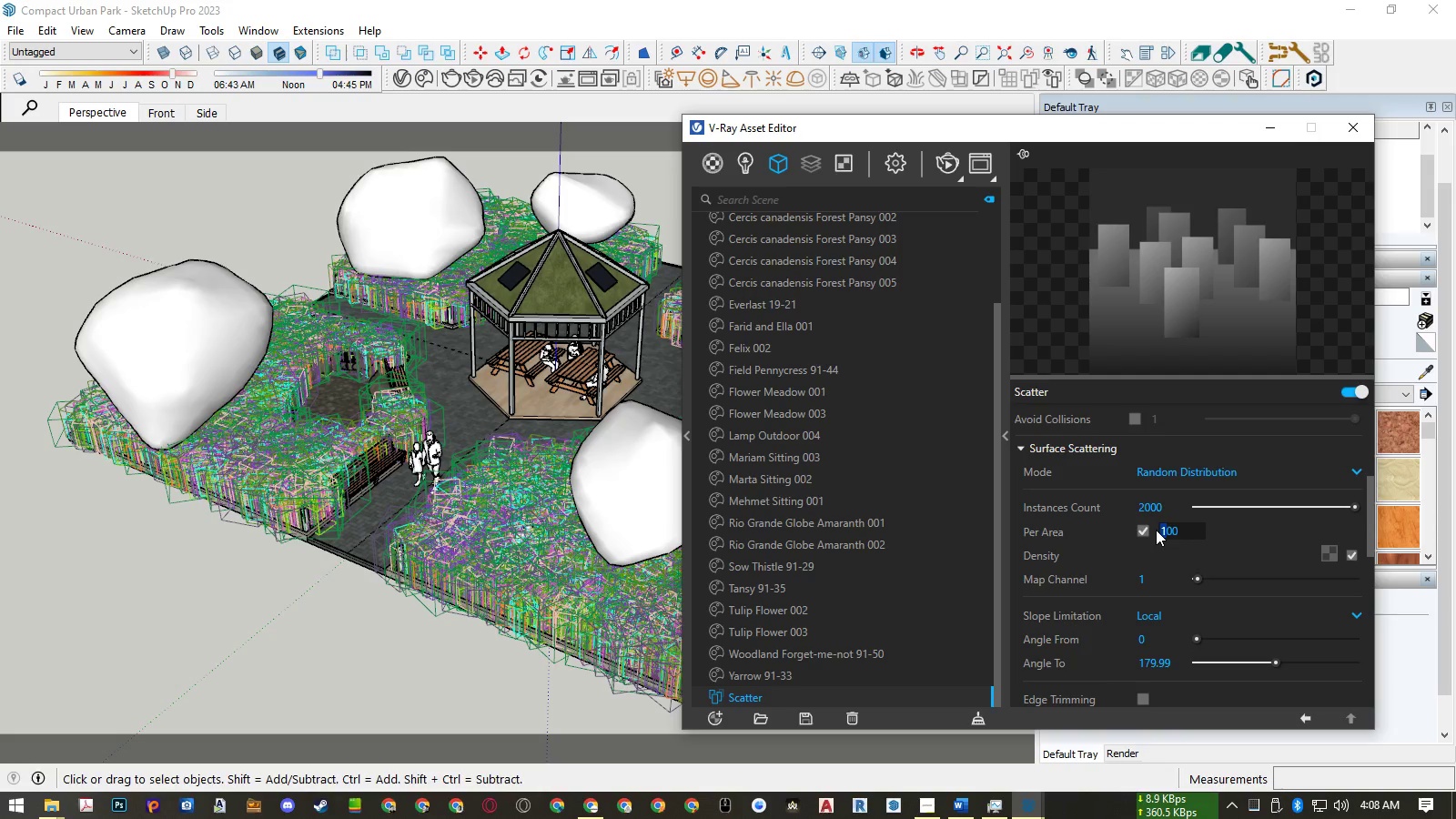 
key(Numpad5)
 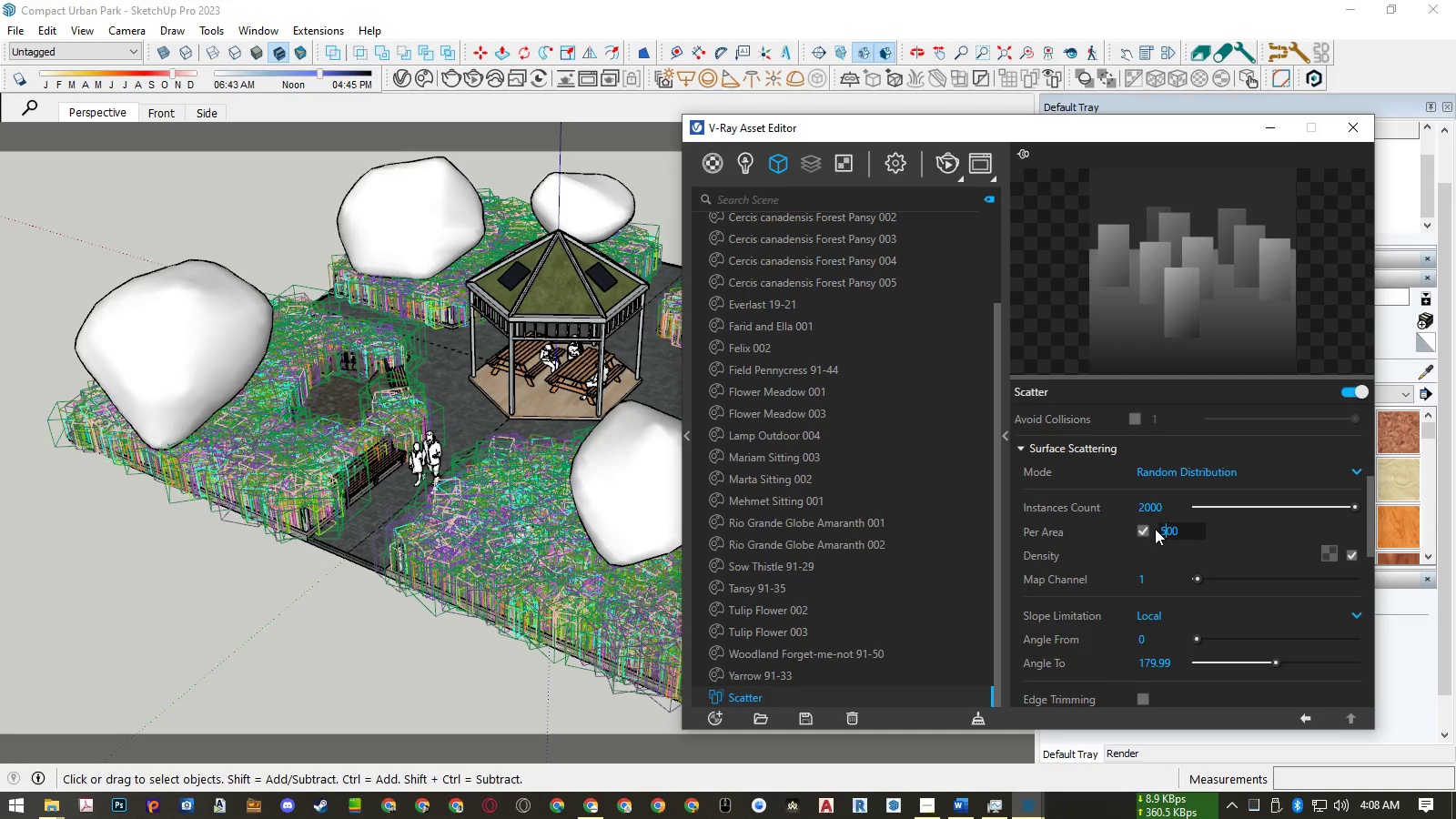 
key(NumpadEnter)
 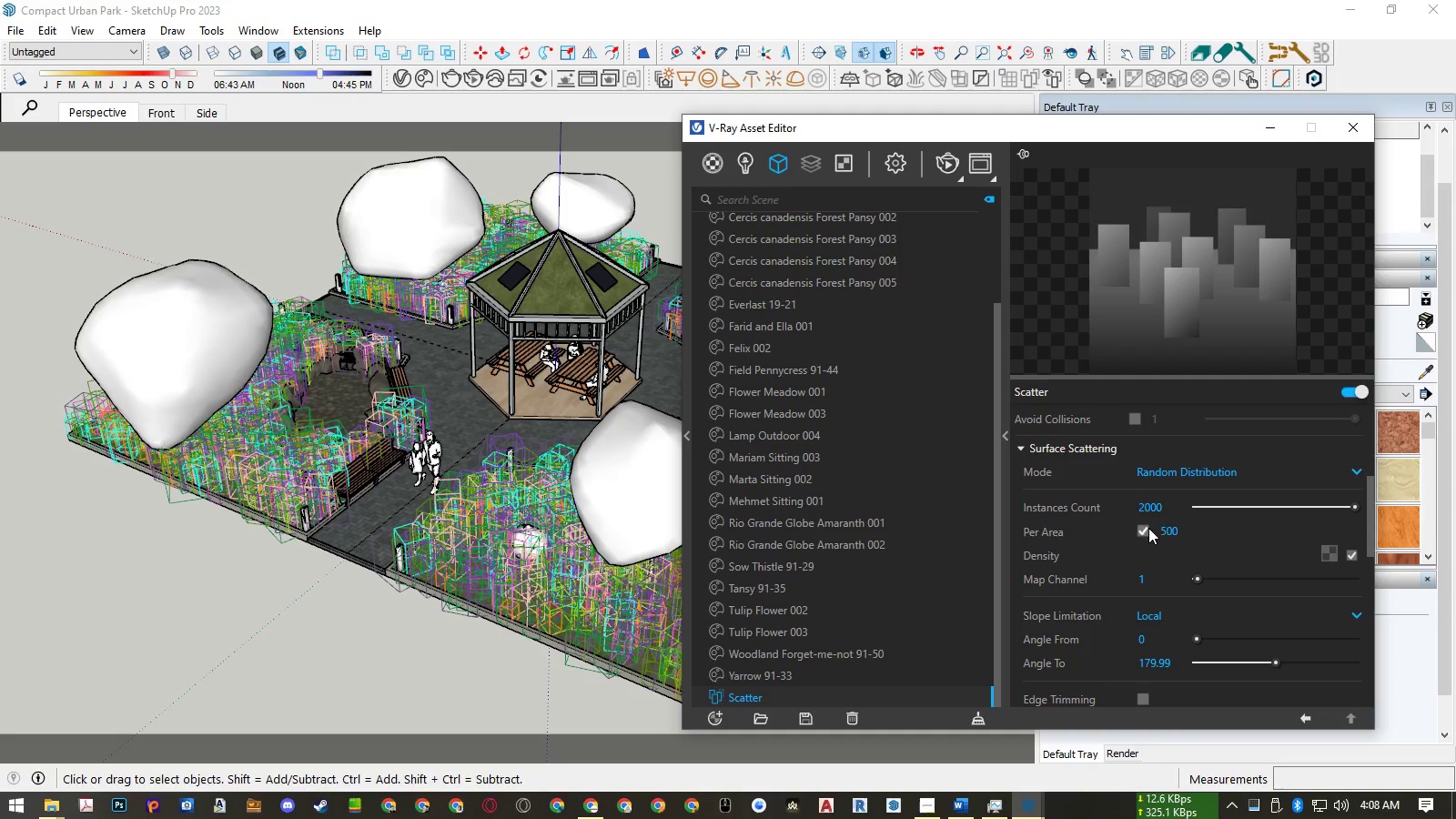 
left_click([1146, 531])
 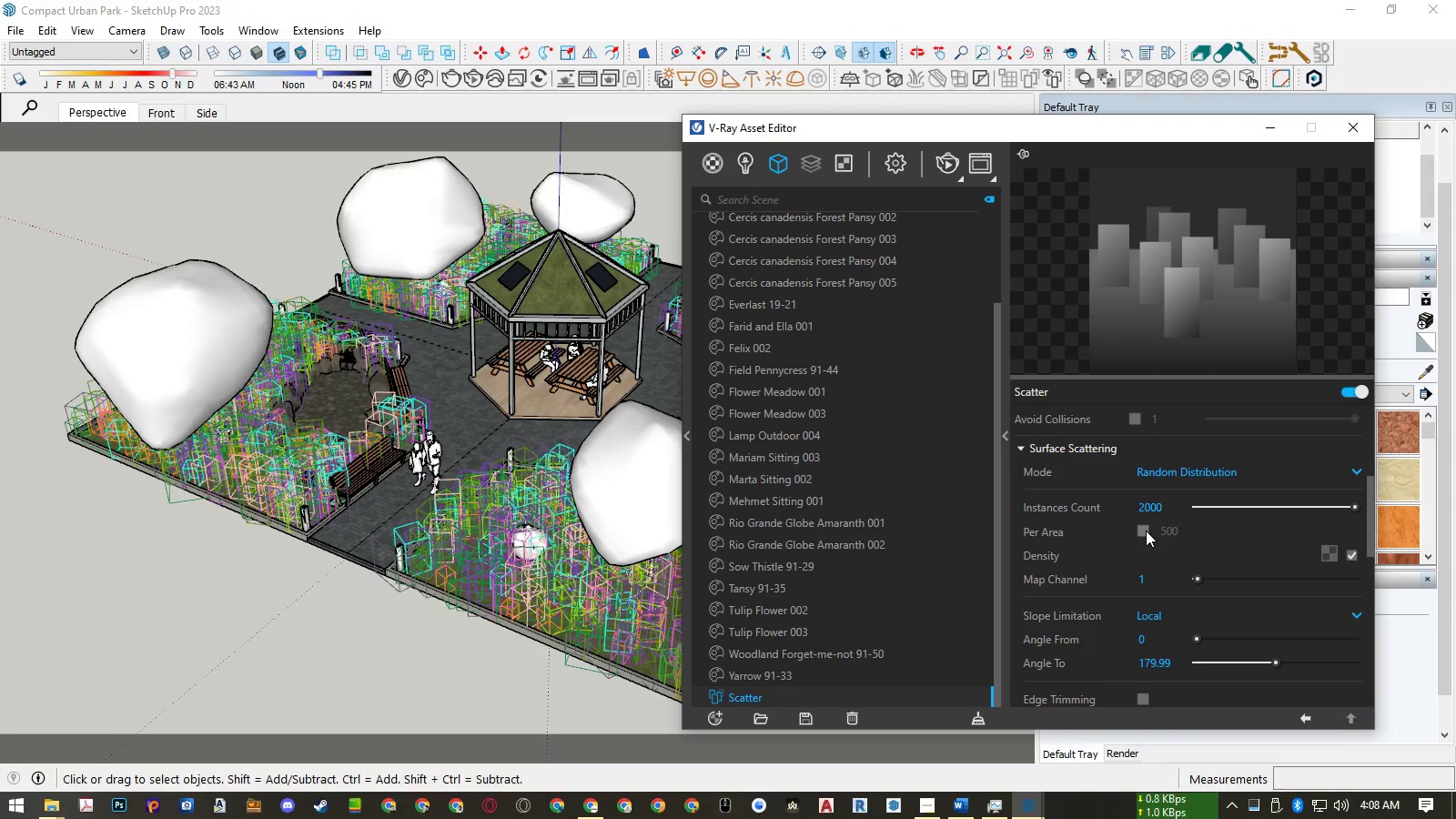 
left_click([1146, 531])
 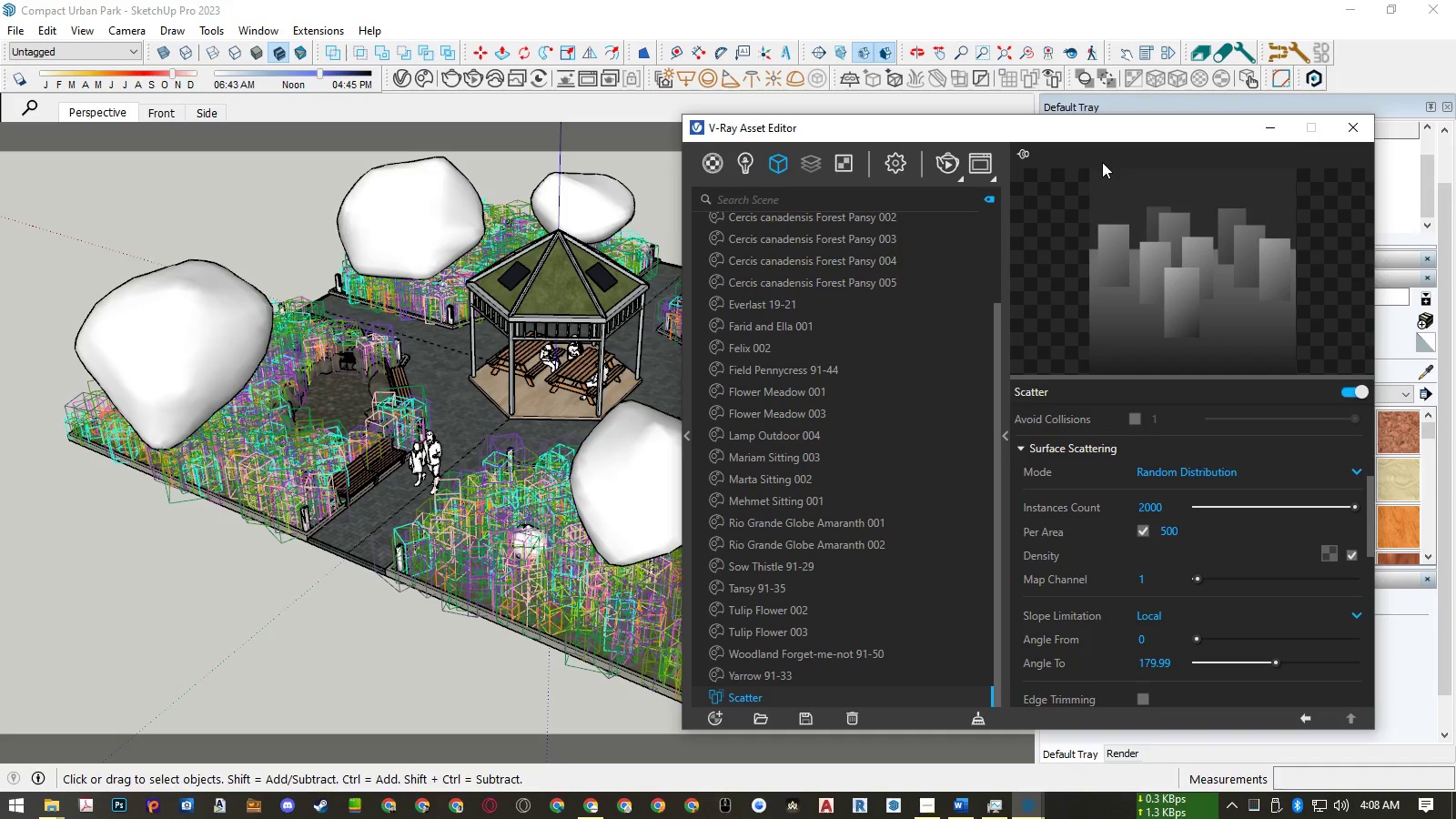 
wait(6.71)
 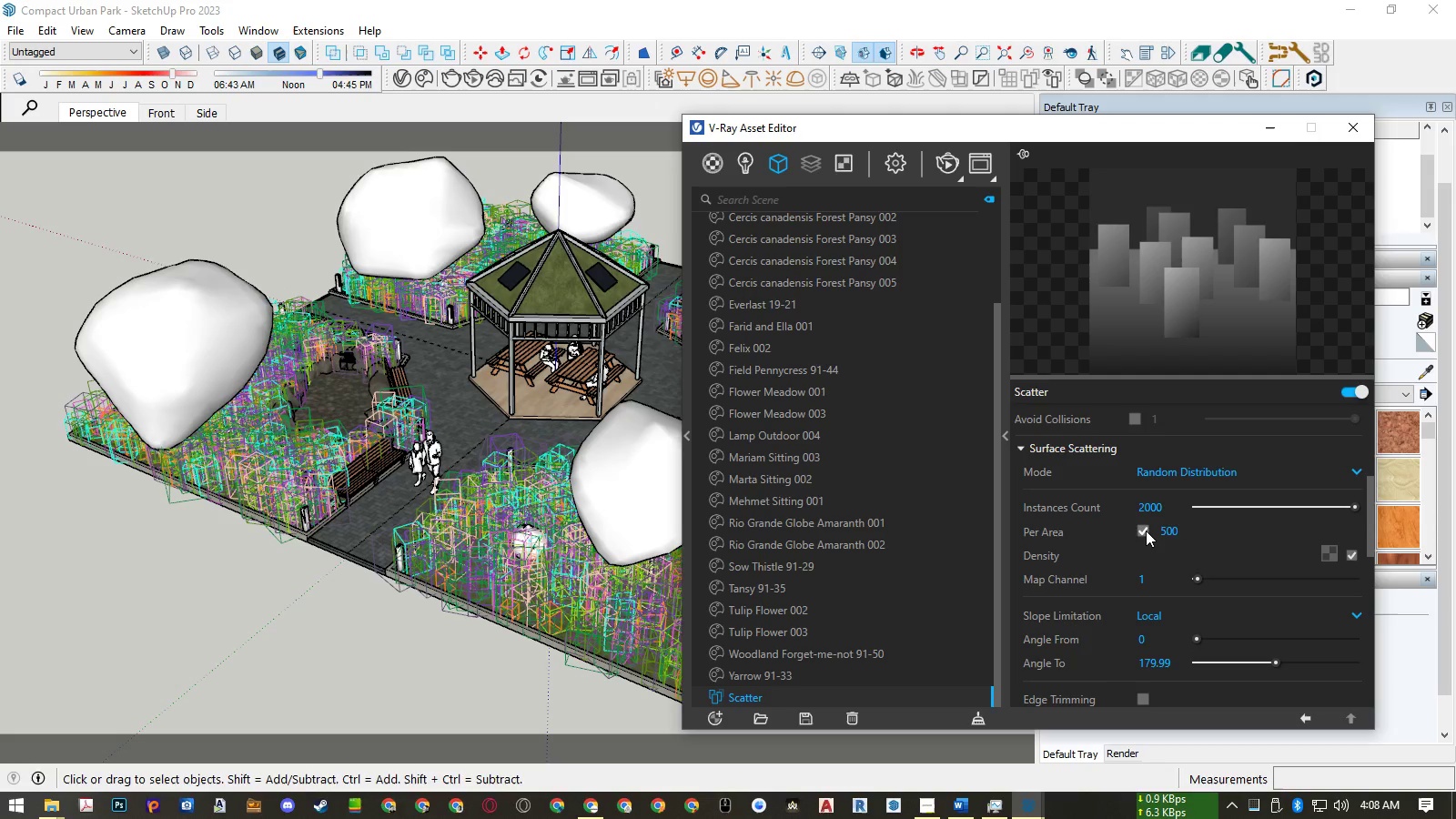 
left_click_drag(start_coordinate=[1142, 501], to_coordinate=[1129, 505])
 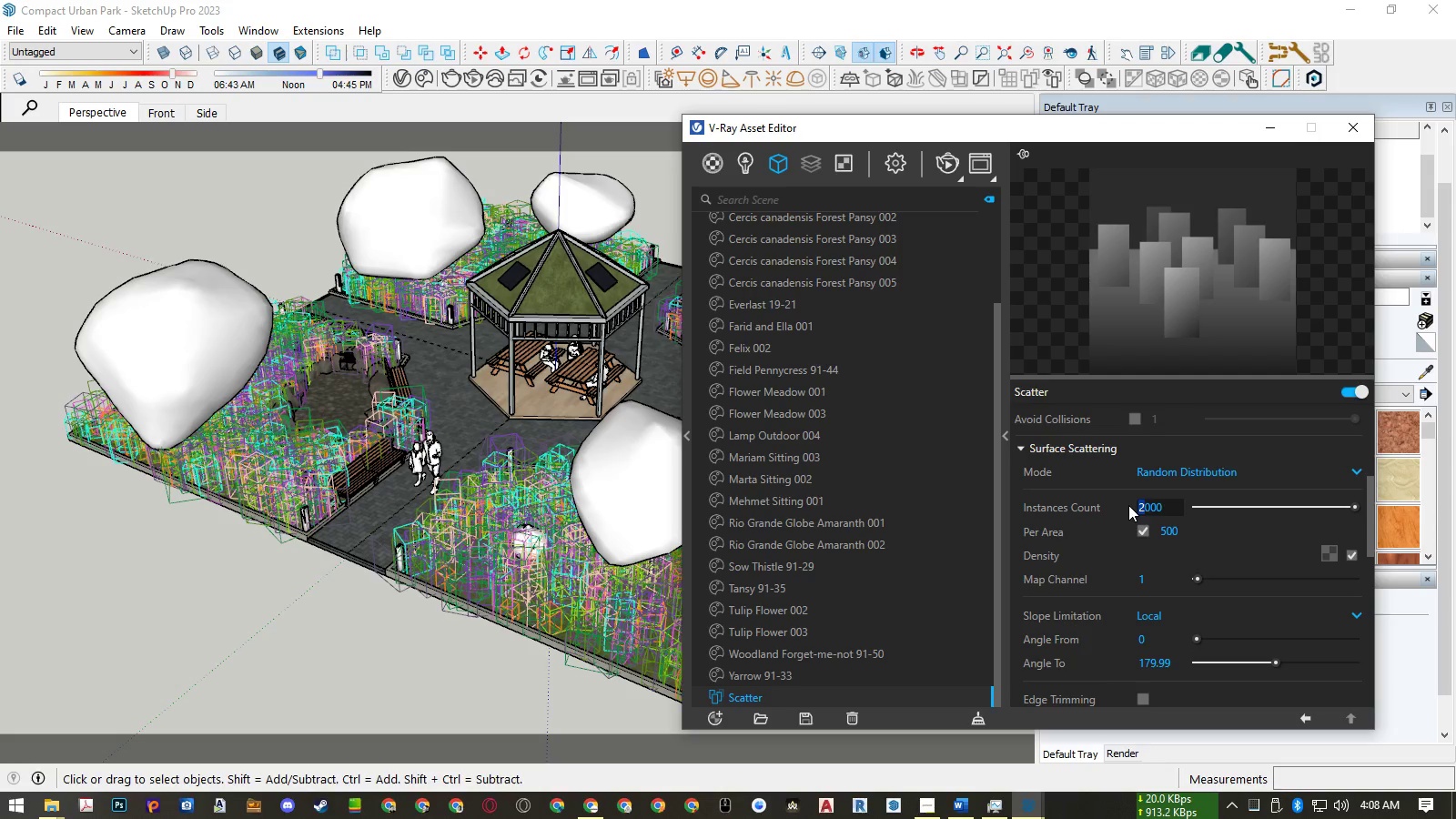 
key(Numpad1)
 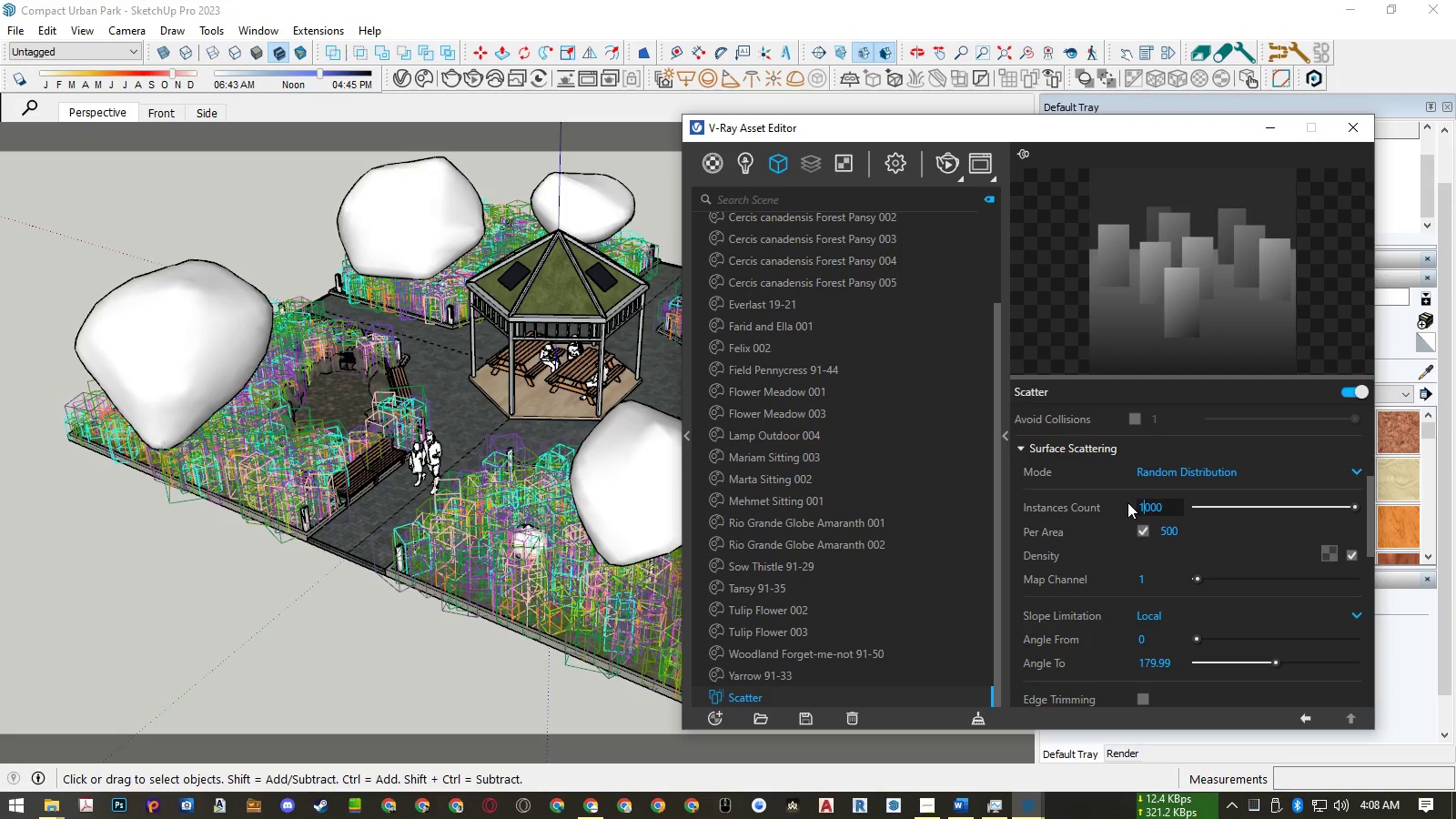 
key(NumpadEnter)
 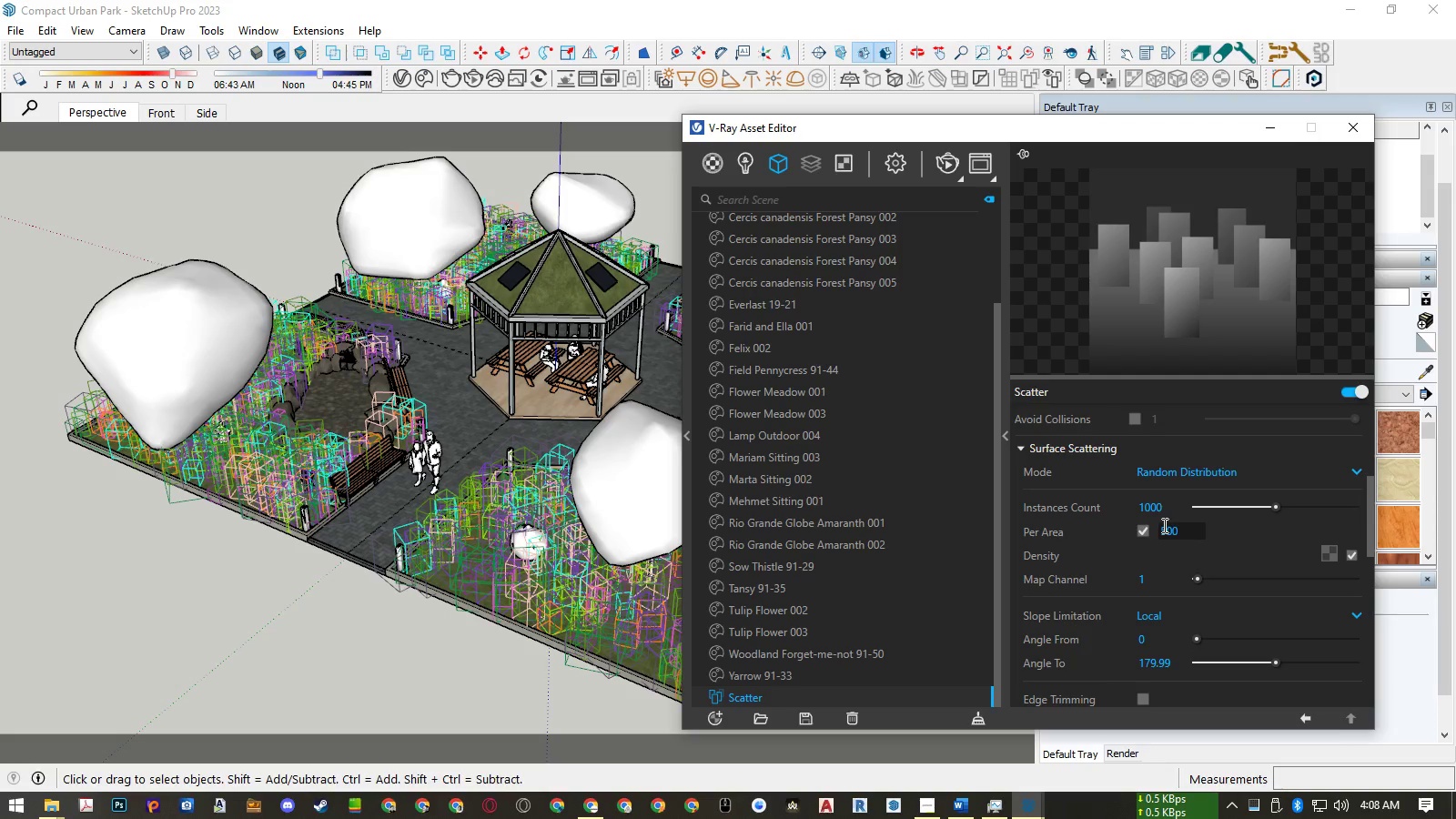 
left_click_drag(start_coordinate=[1164, 525], to_coordinate=[1158, 526])
 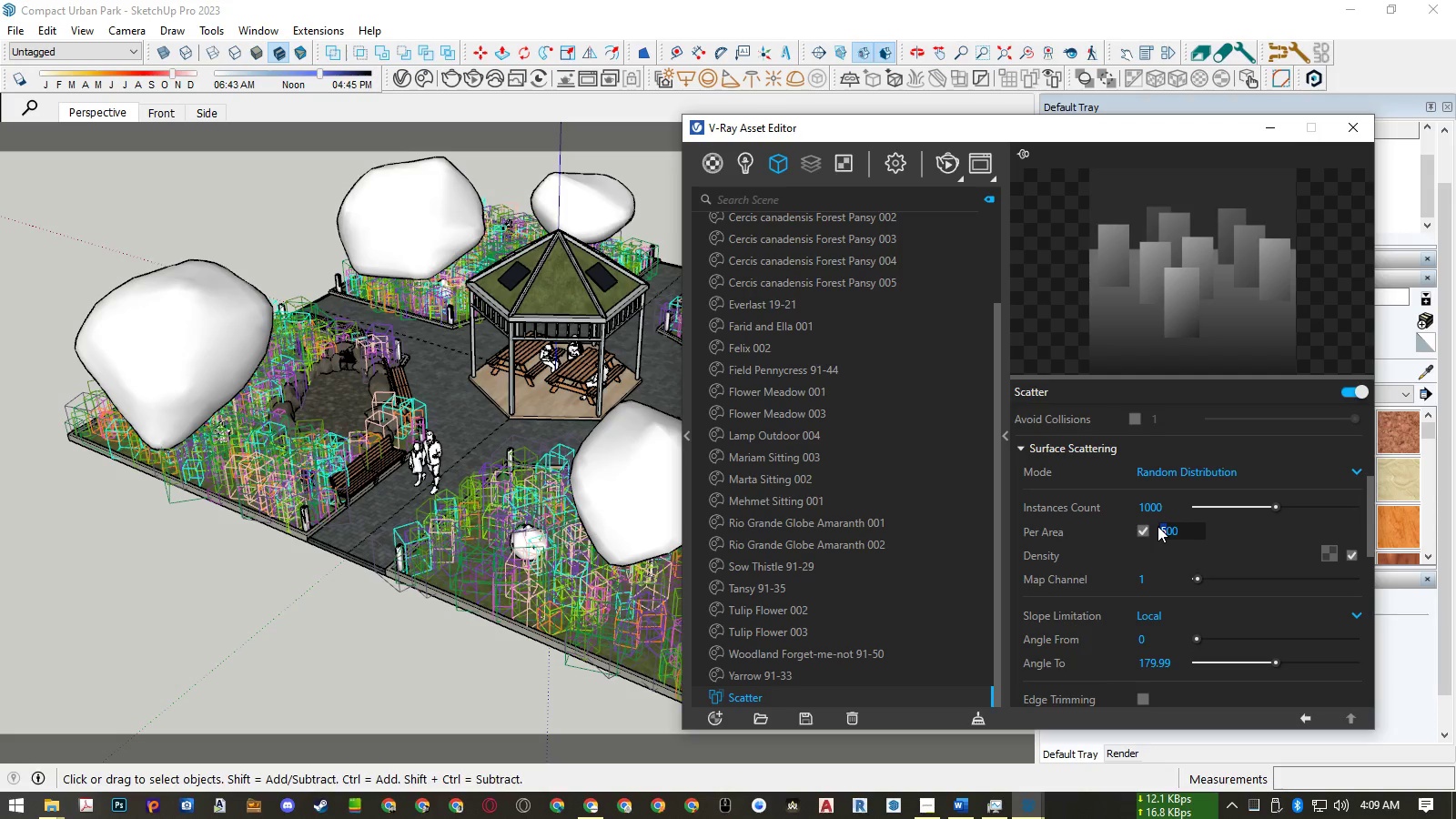 
key(Numpad1)
 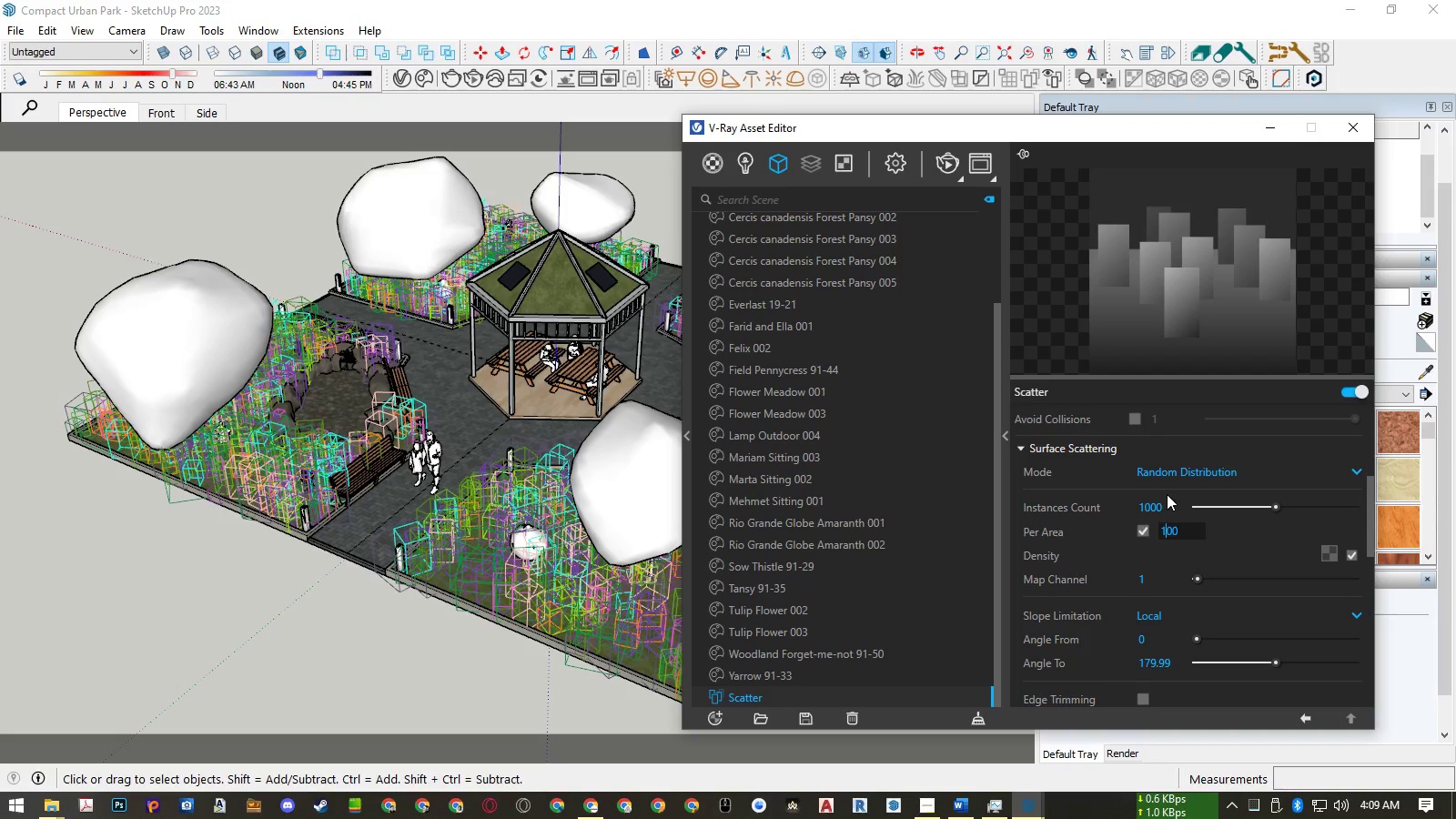 
left_click([1166, 509])
 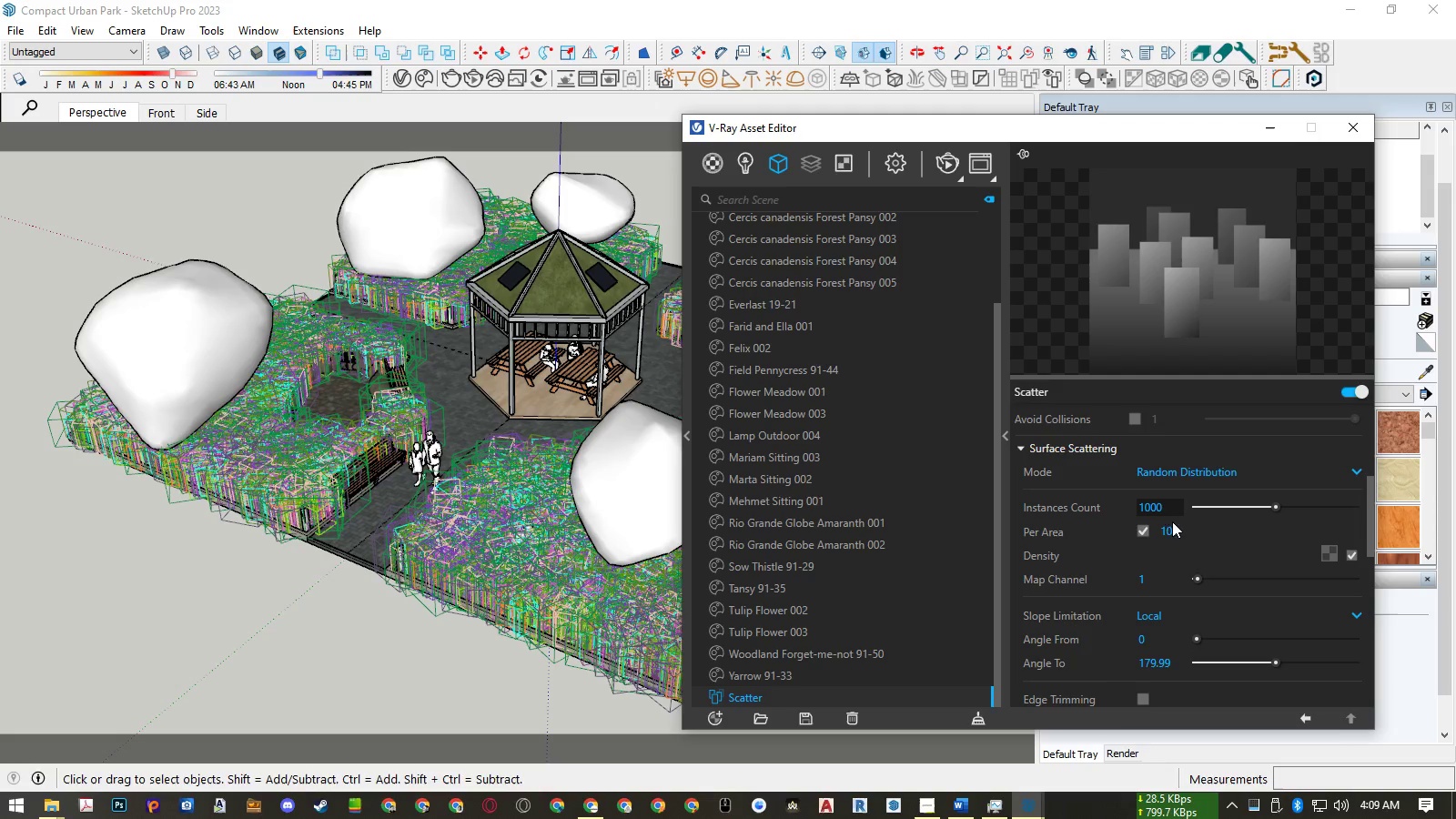 
left_click_drag(start_coordinate=[1165, 527], to_coordinate=[1154, 529])
 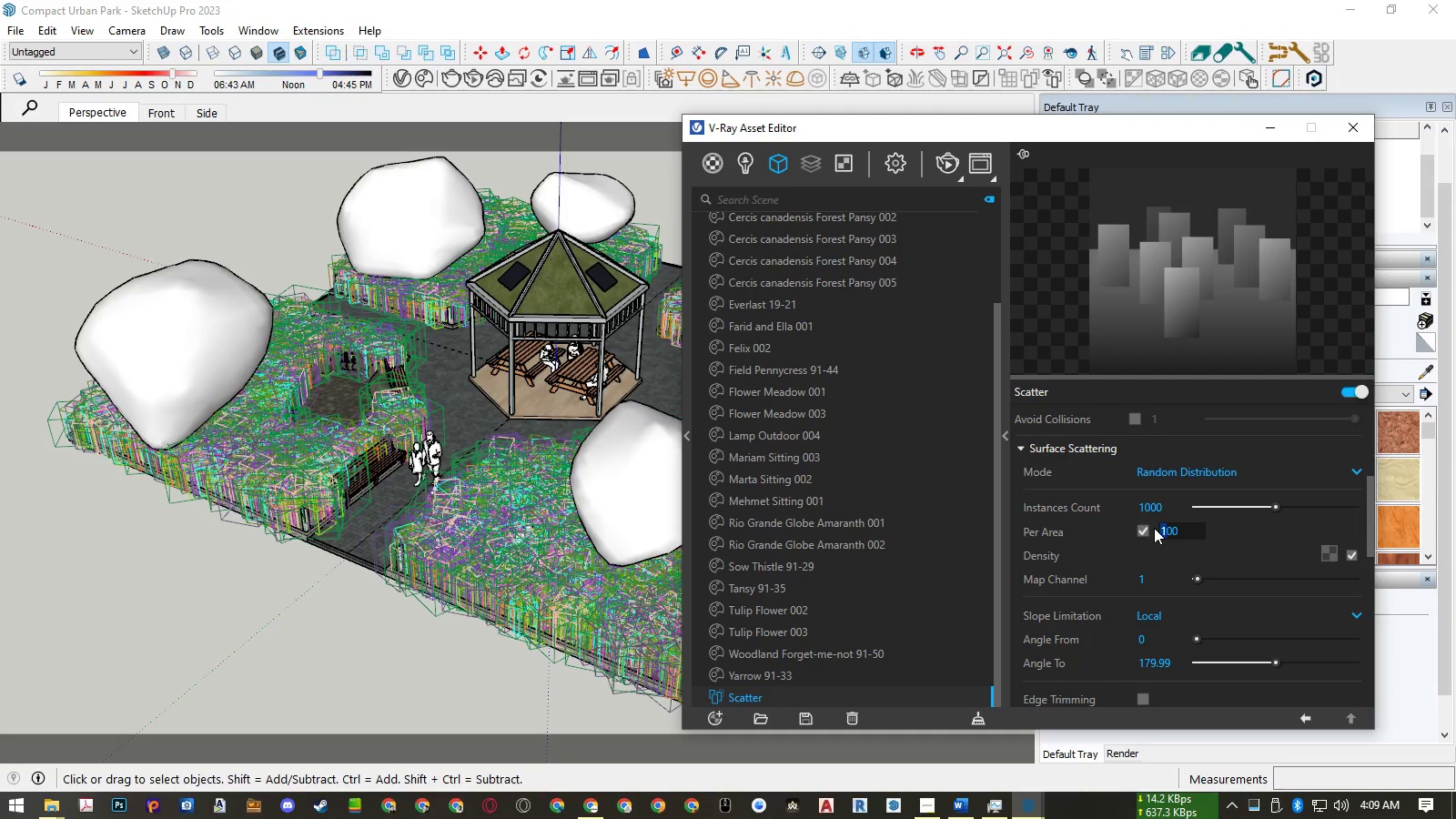 
key(Numpad2)
 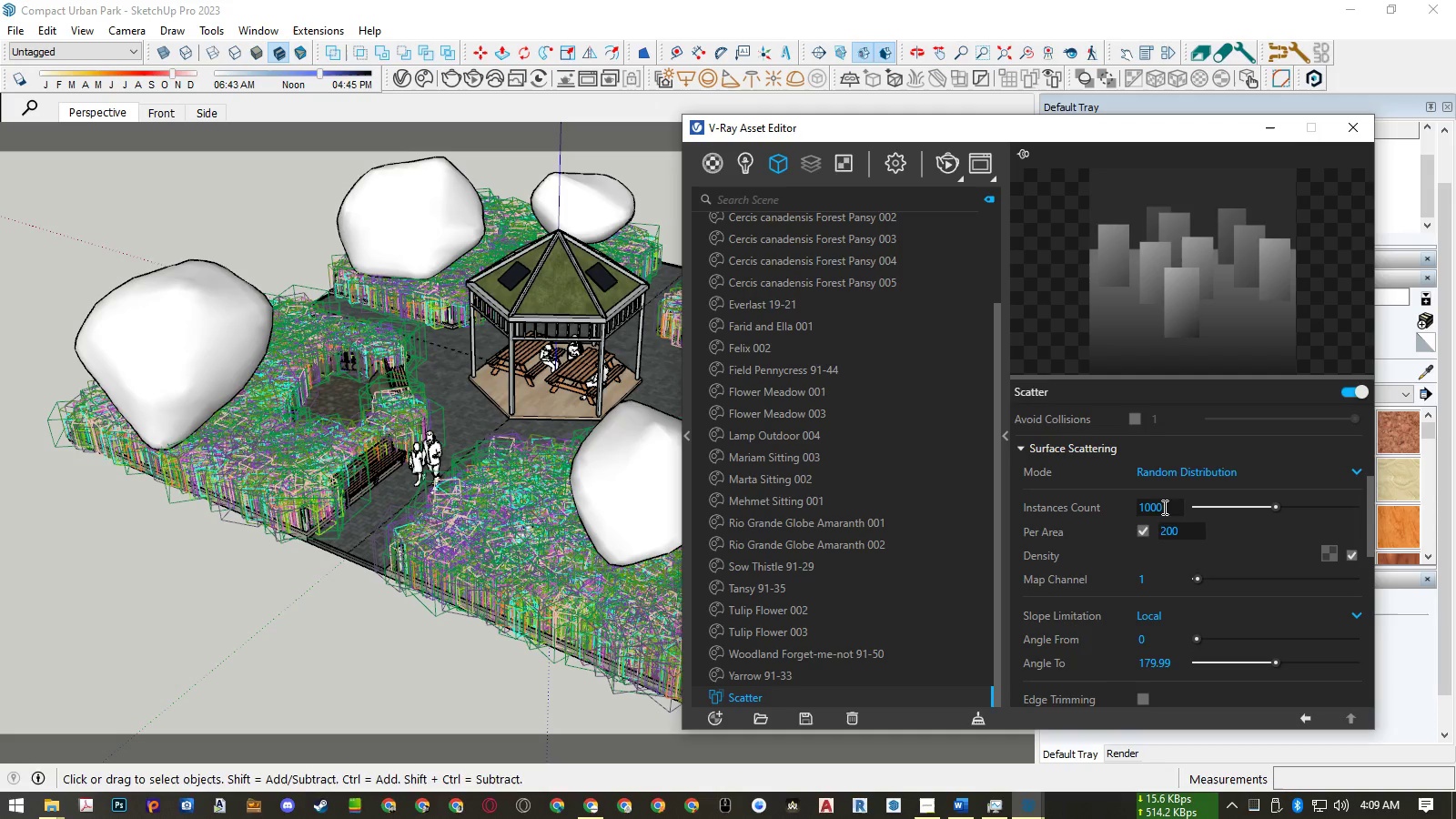 
left_click([1164, 507])
 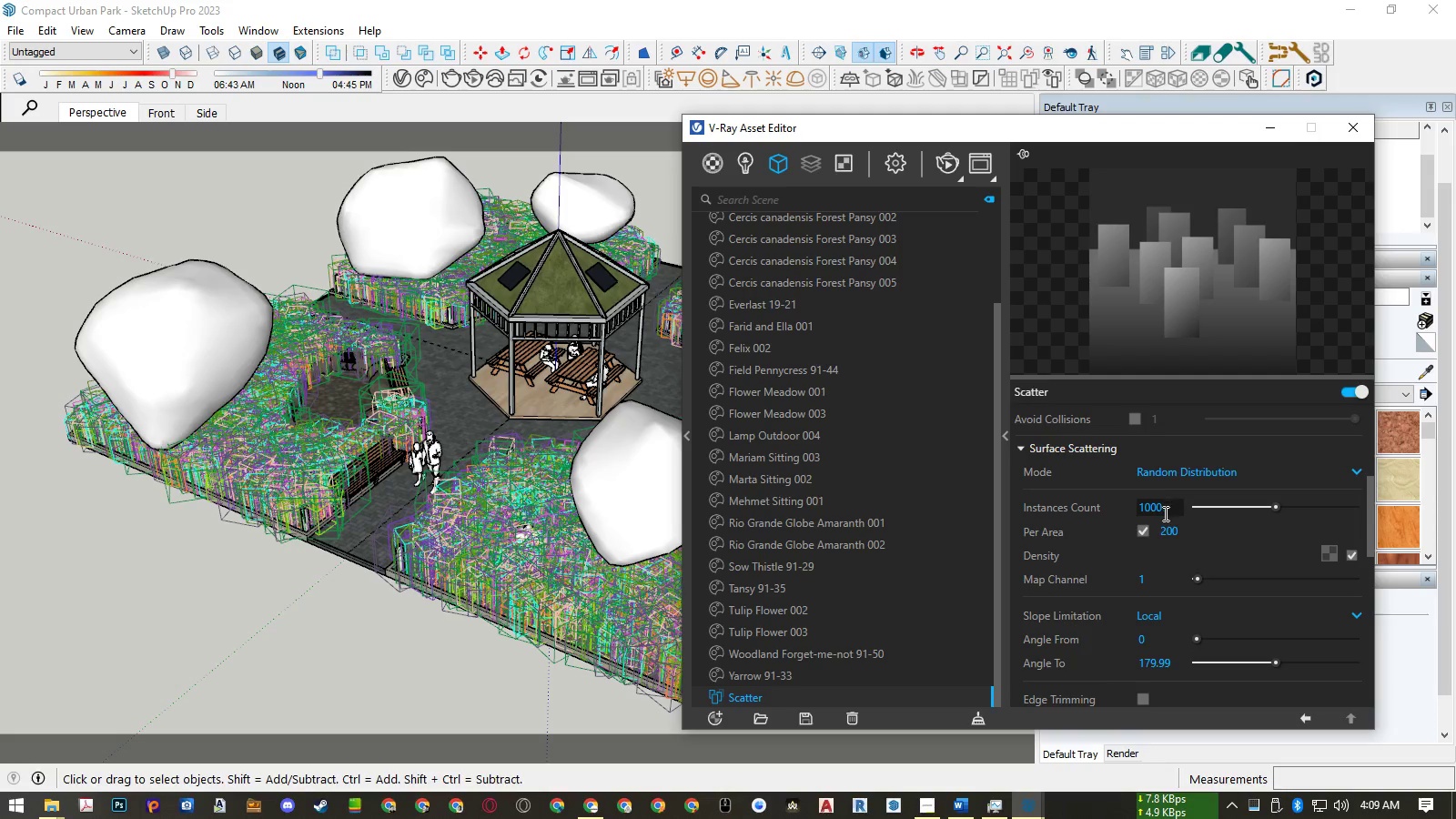 
left_click_drag(start_coordinate=[1164, 524], to_coordinate=[1155, 527])
 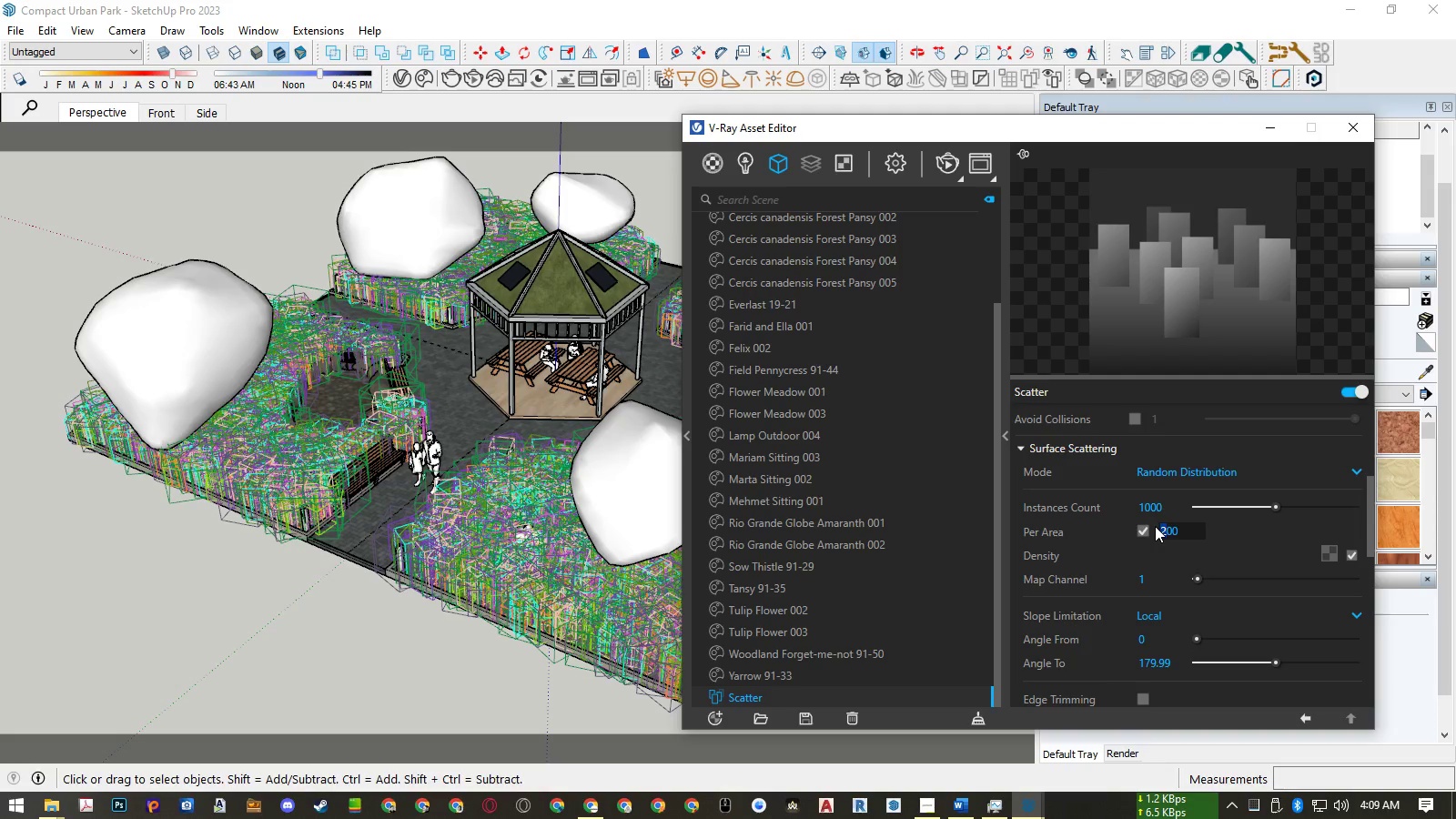 
left_click_drag(start_coordinate=[1170, 525], to_coordinate=[1155, 529])
 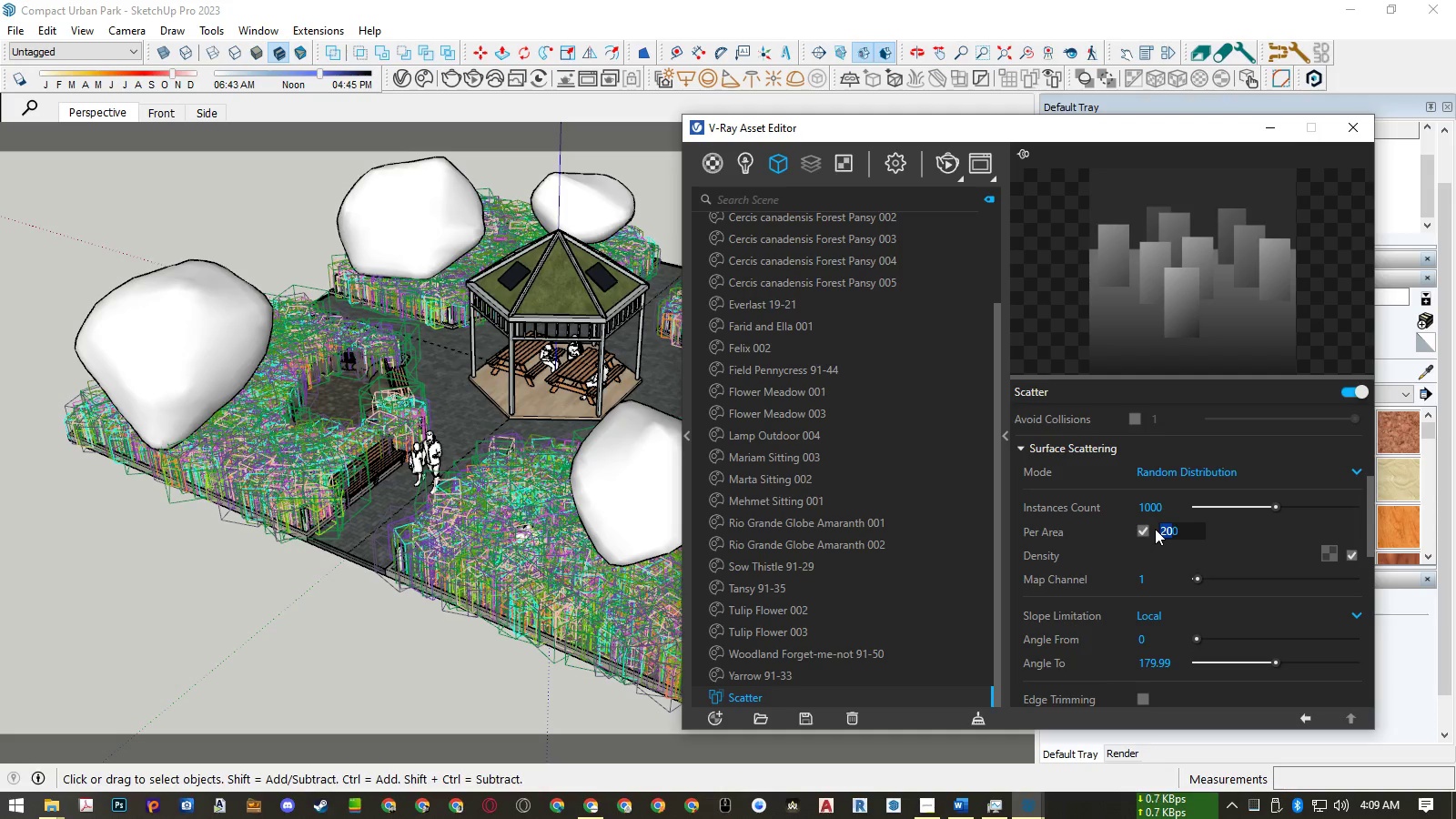 
key(Numpad1)
 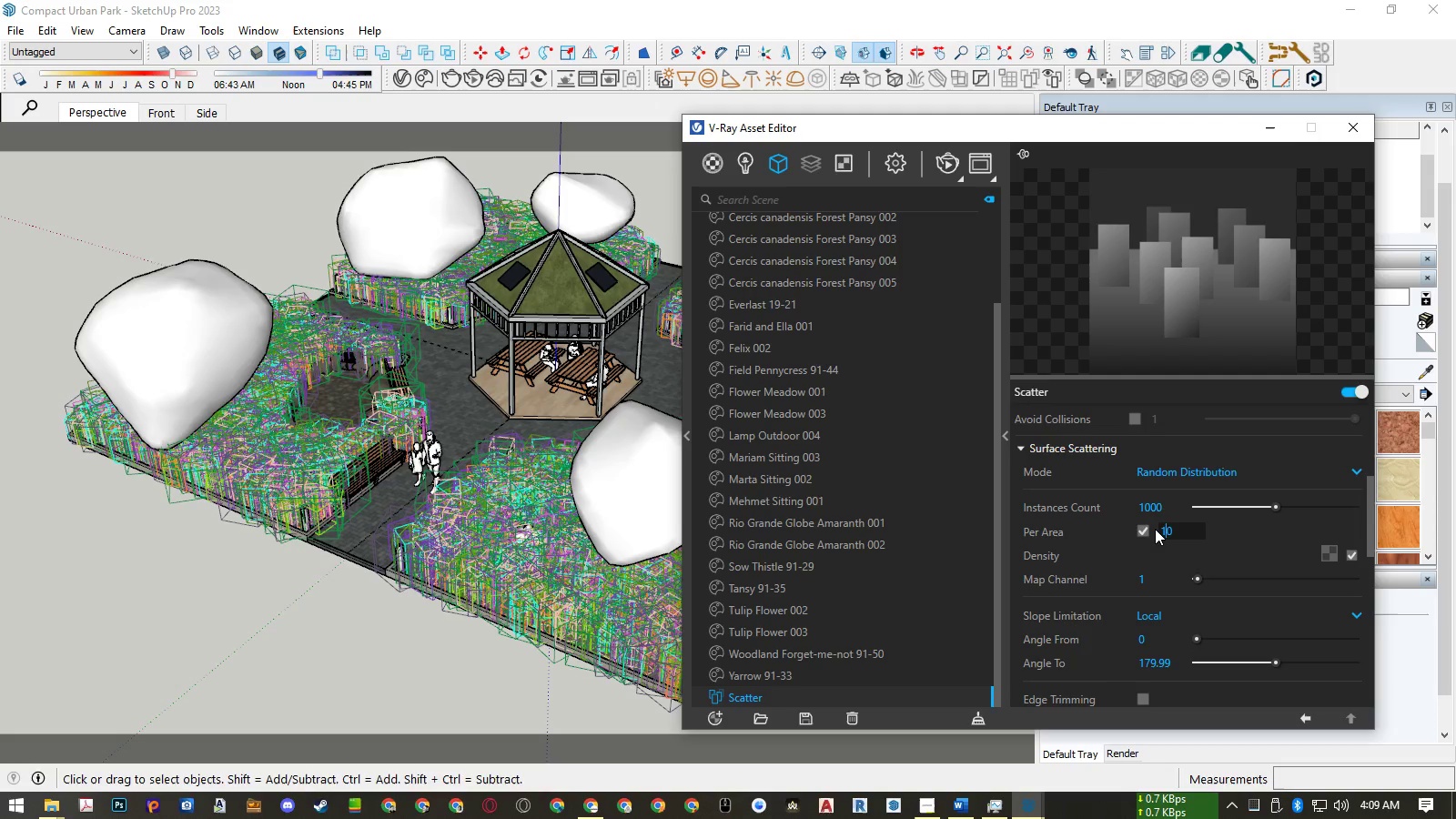 
key(Numpad5)
 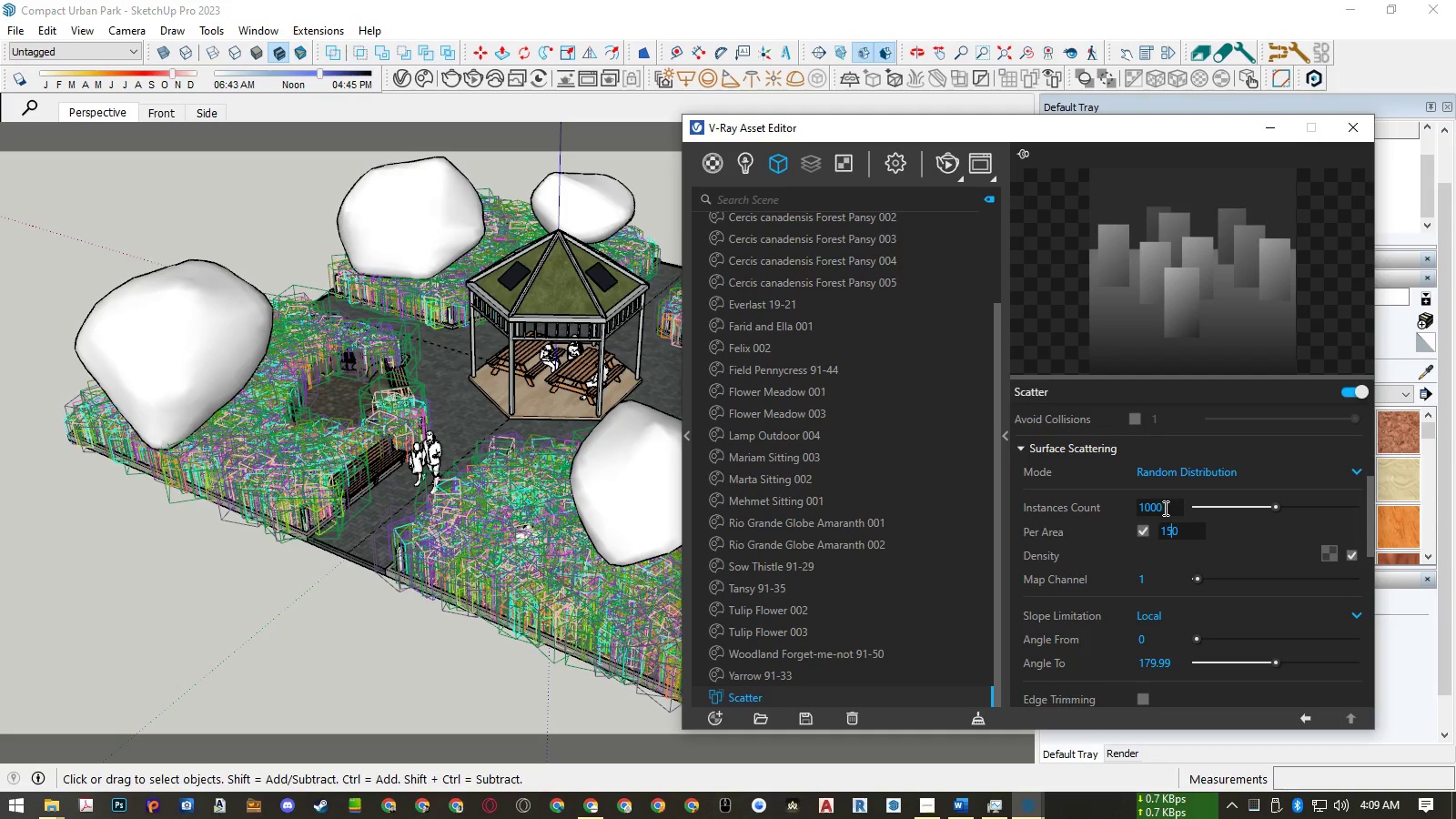 
left_click([1164, 508])
 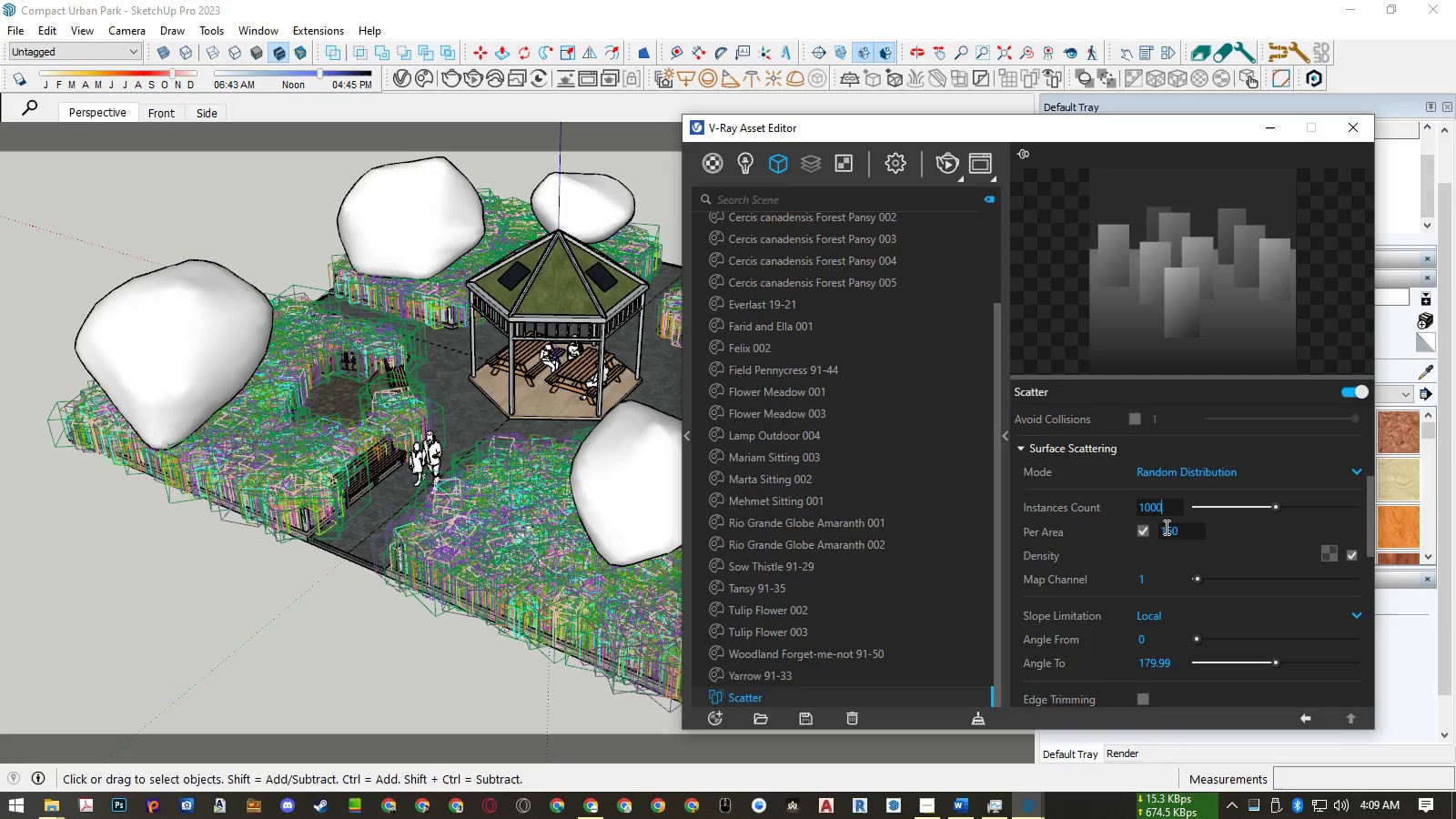 
left_click_drag(start_coordinate=[1170, 531], to_coordinate=[1150, 531])
 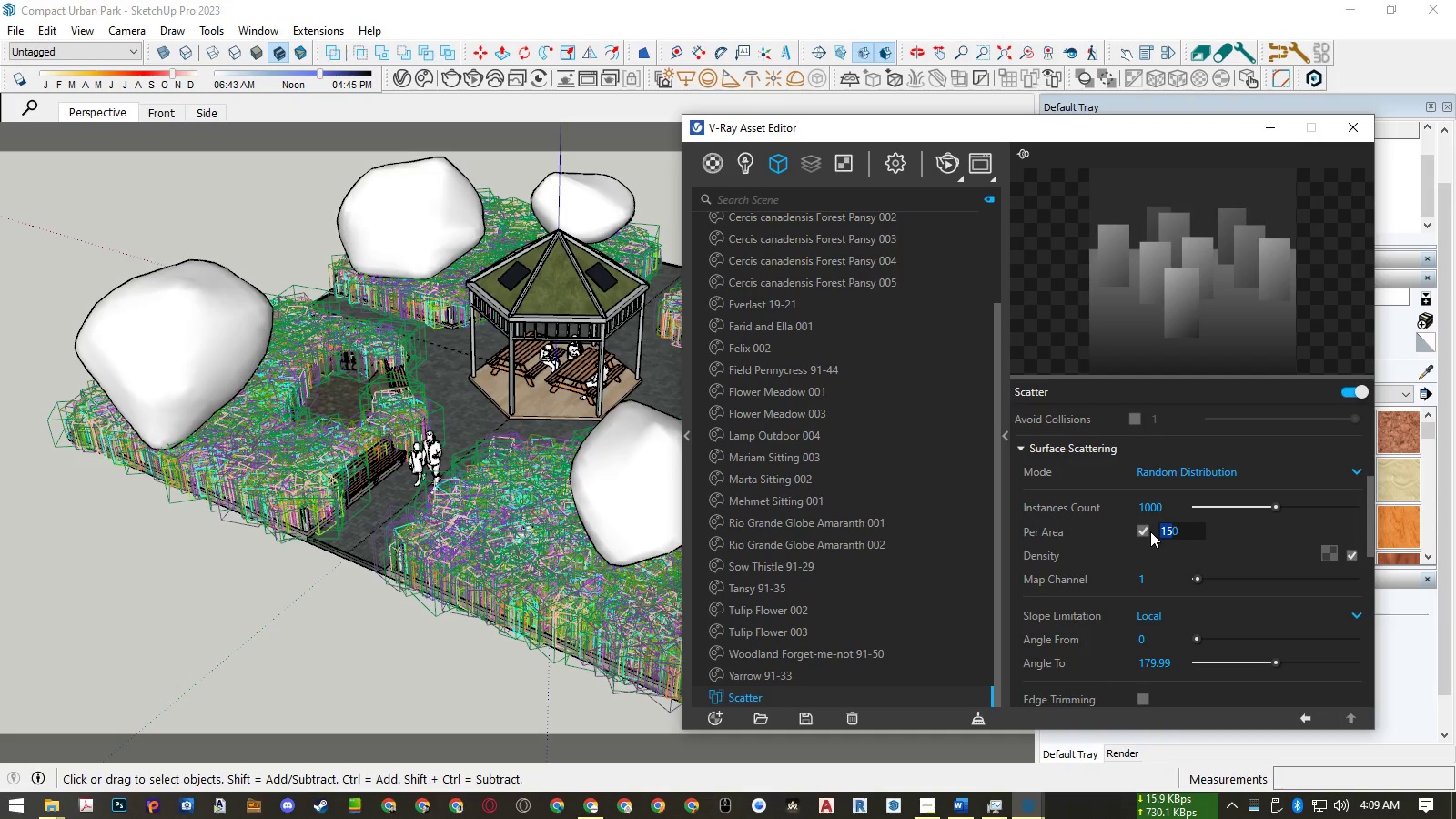 
key(Numpad3)
 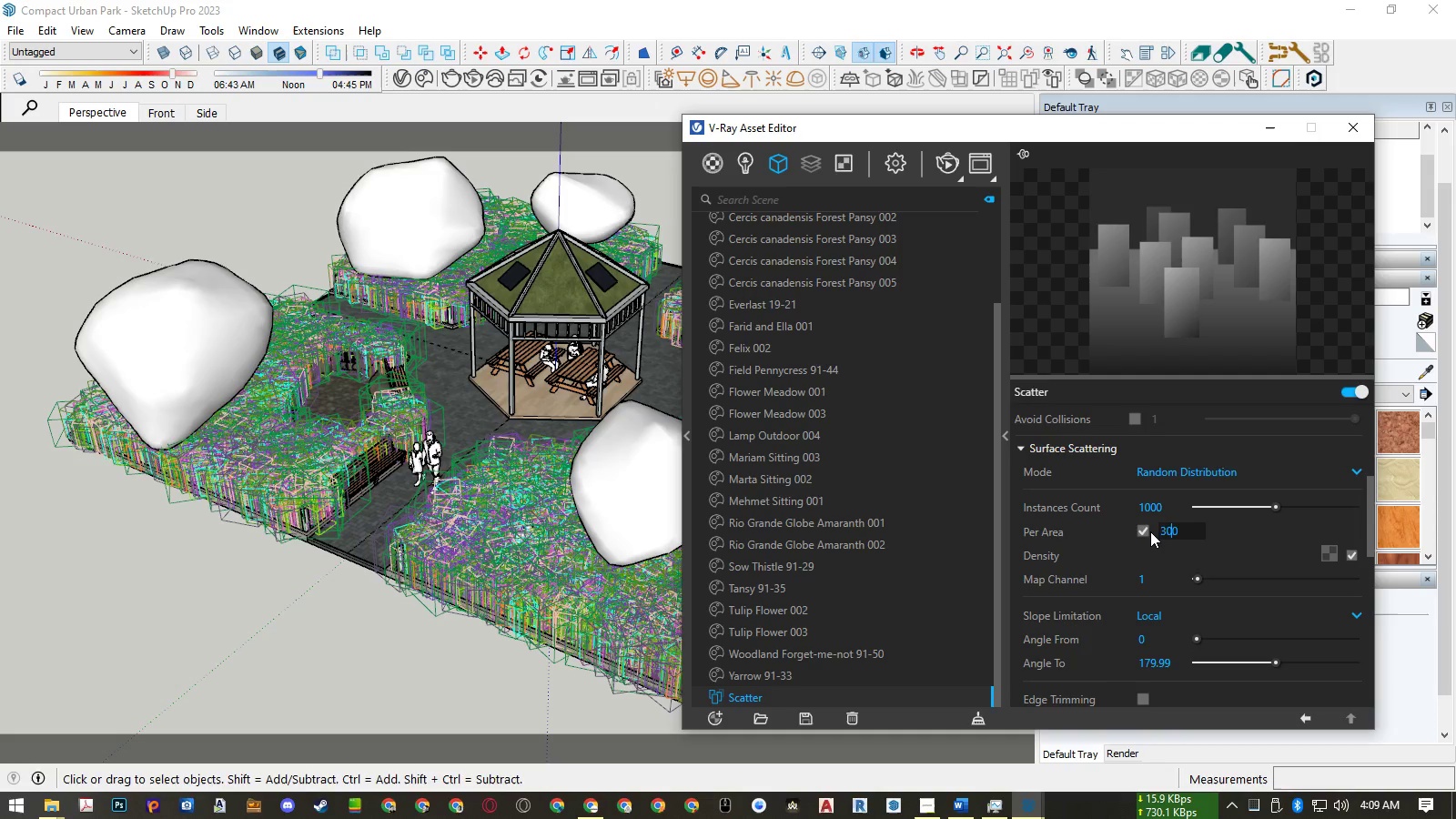 
key(Numpad0)
 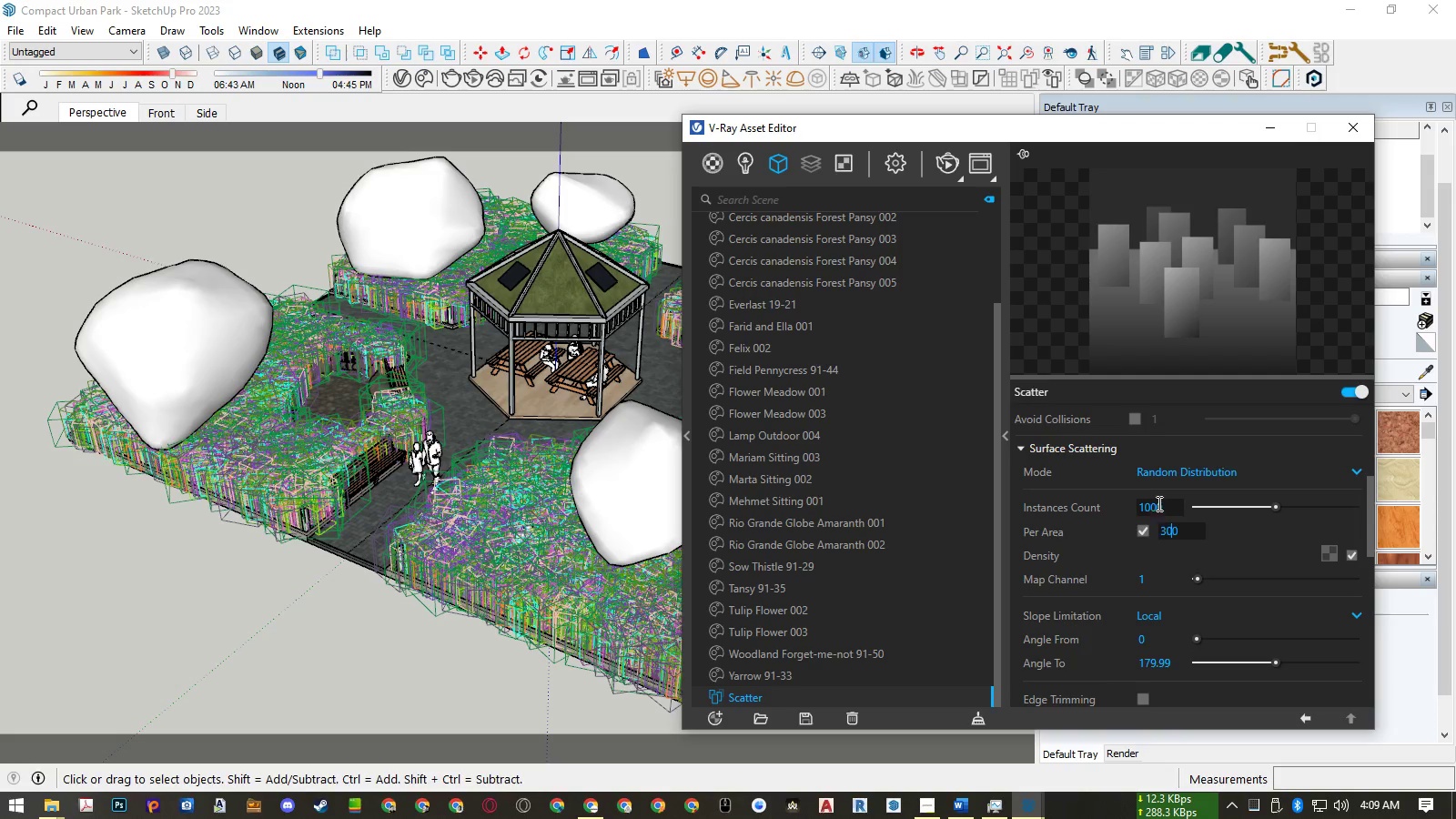 
left_click([1159, 501])
 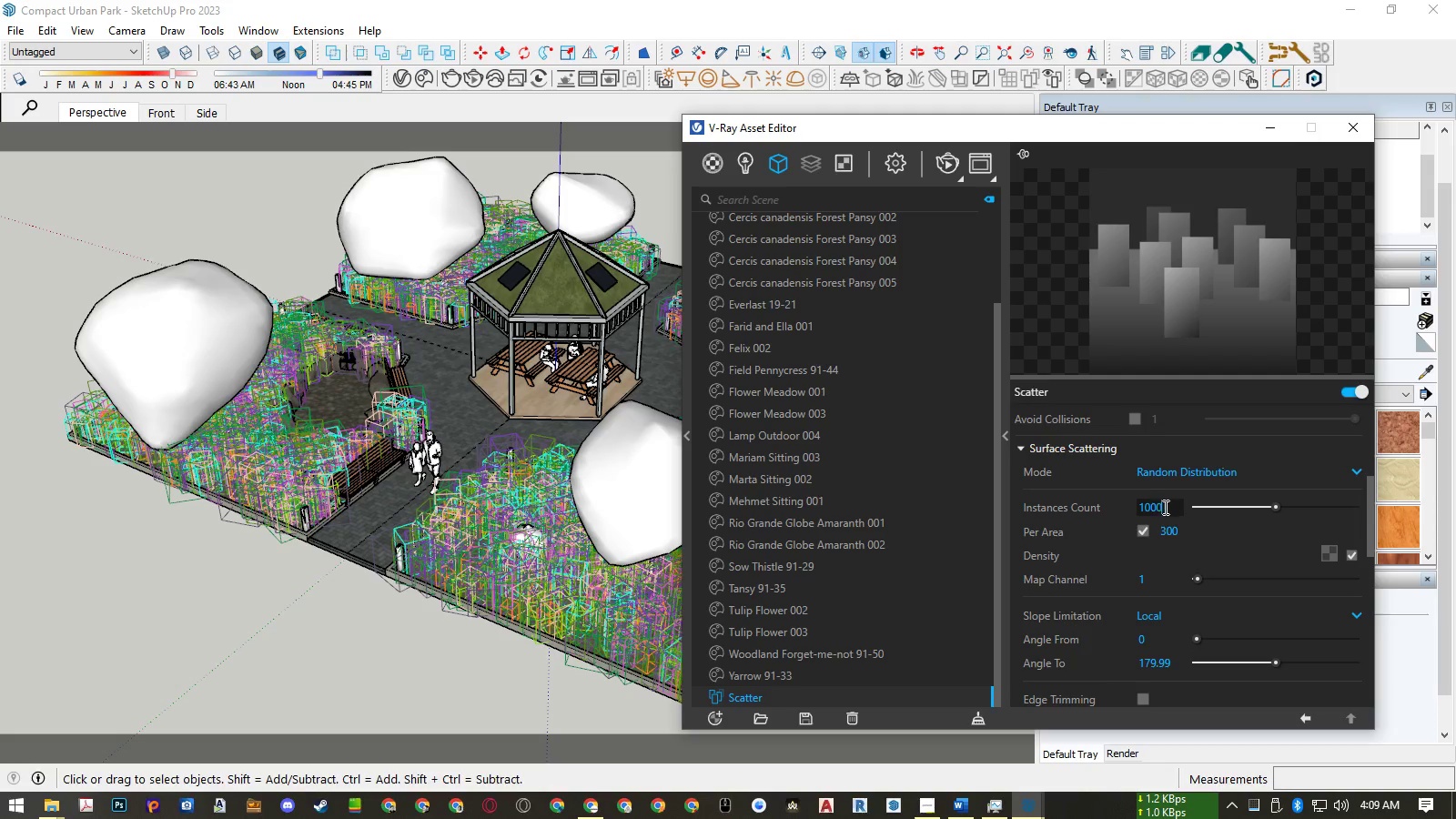 
left_click_drag(start_coordinate=[1166, 527], to_coordinate=[1150, 529])
 